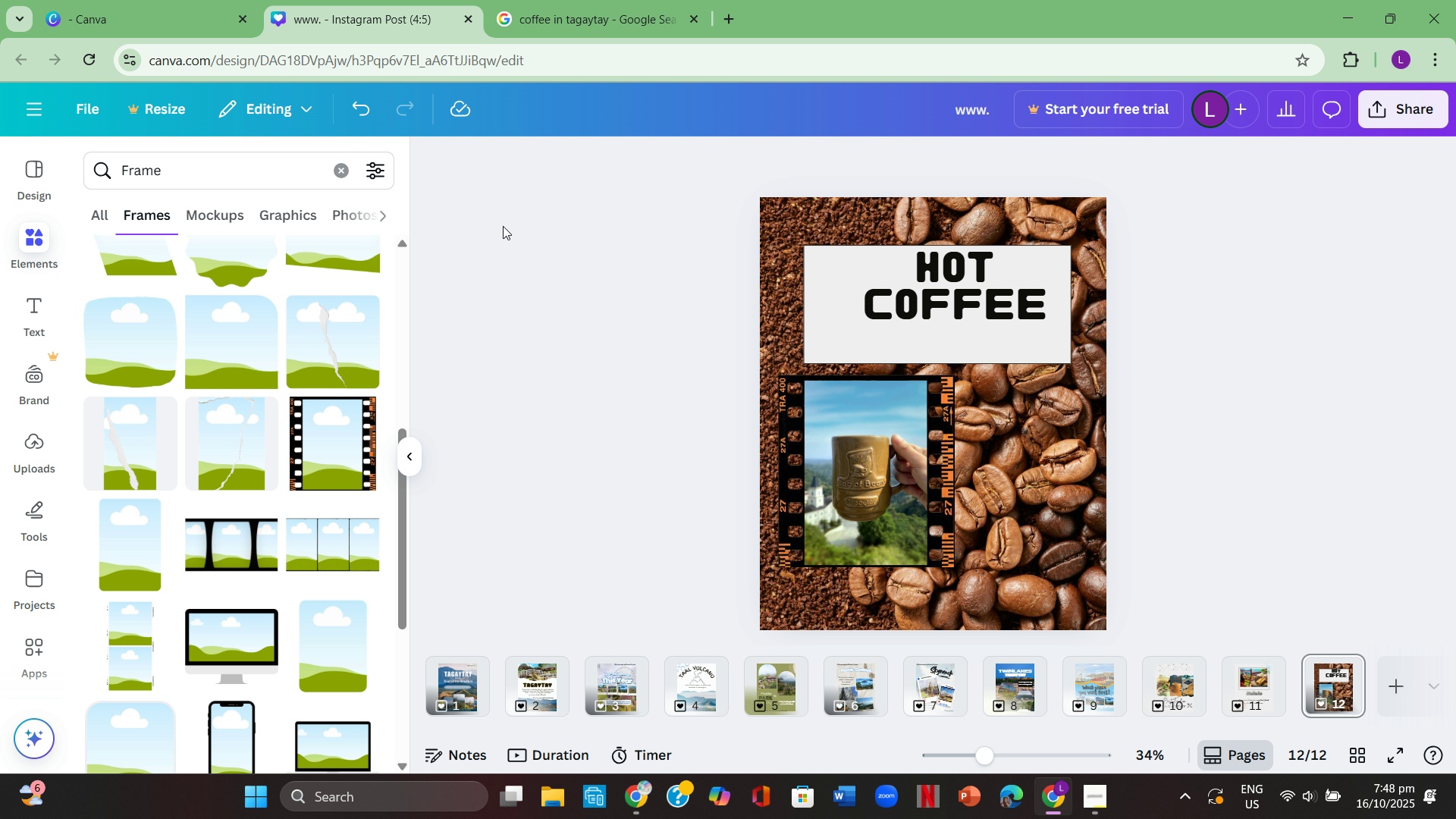 
double_click([303, 170])
 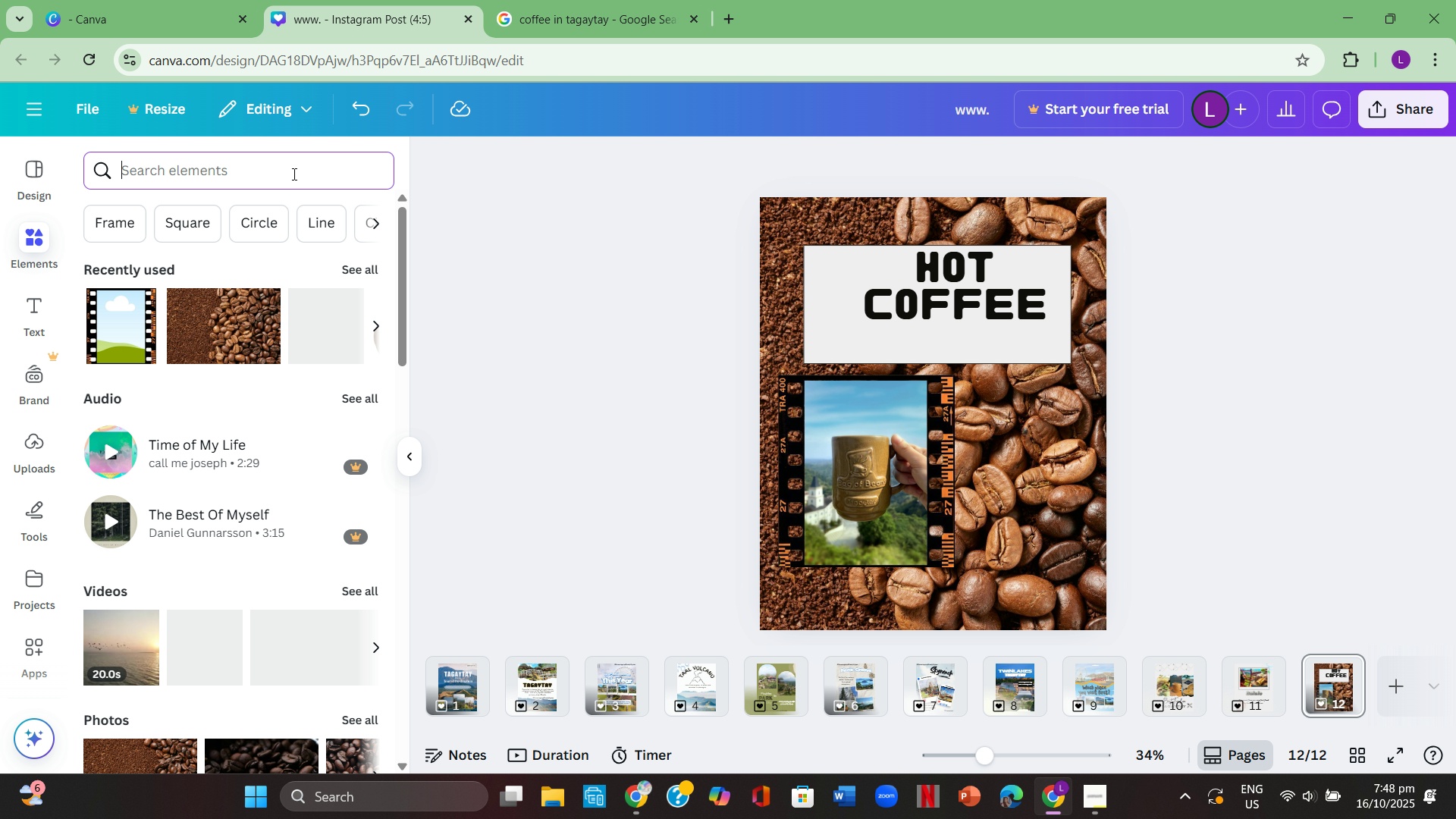 
type(shape)
 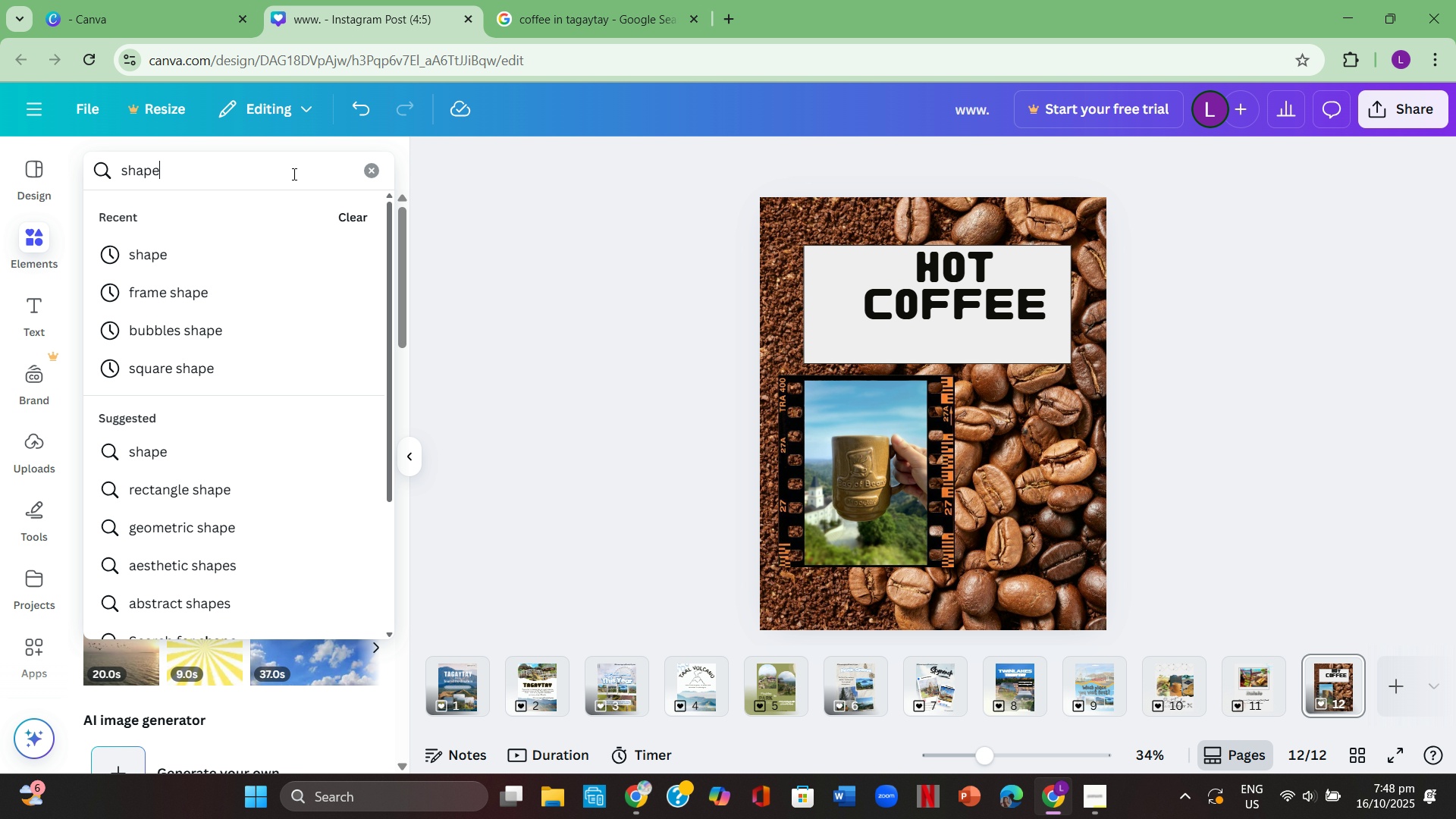 
key(Enter)
 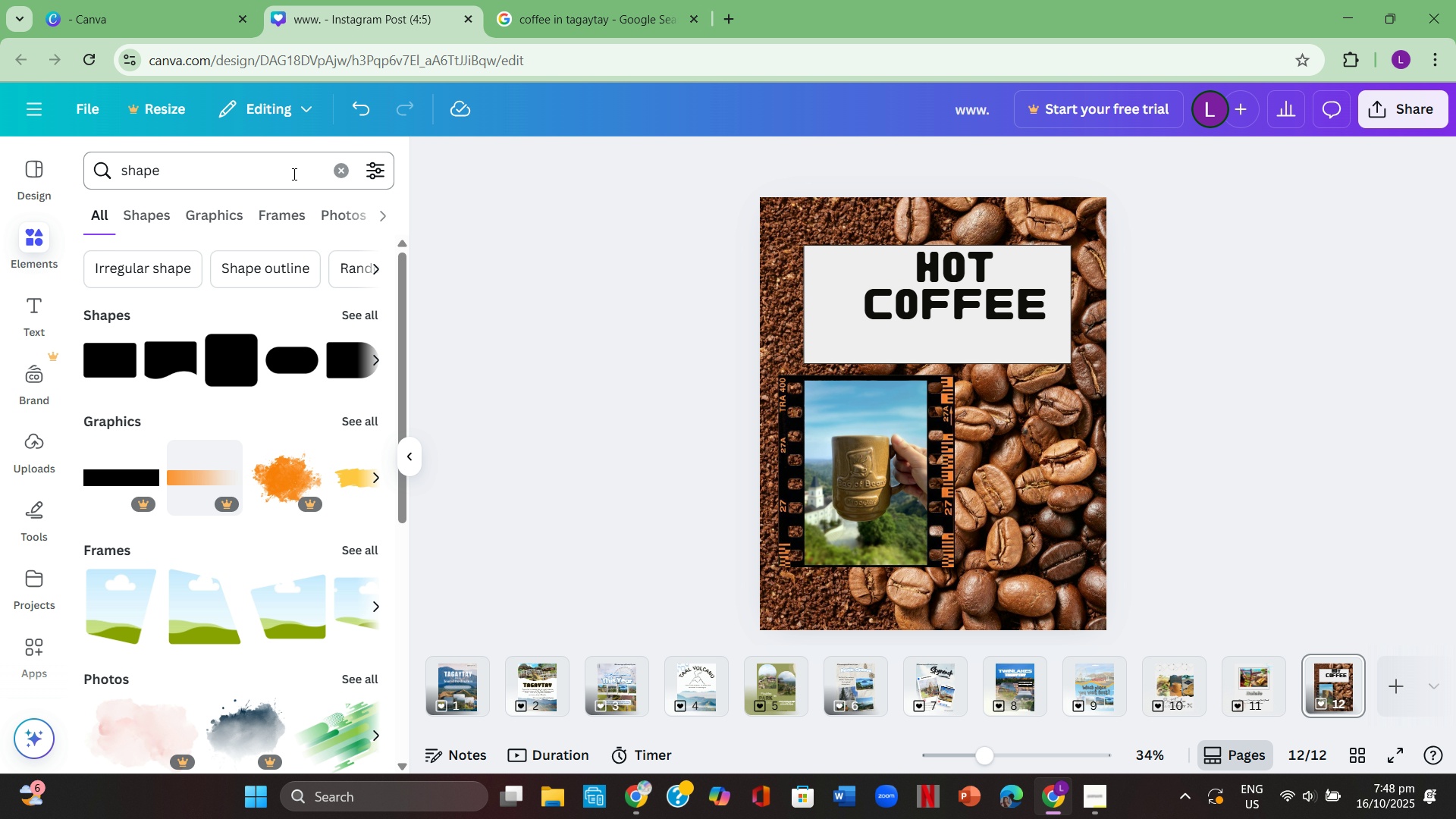 
wait(19.14)
 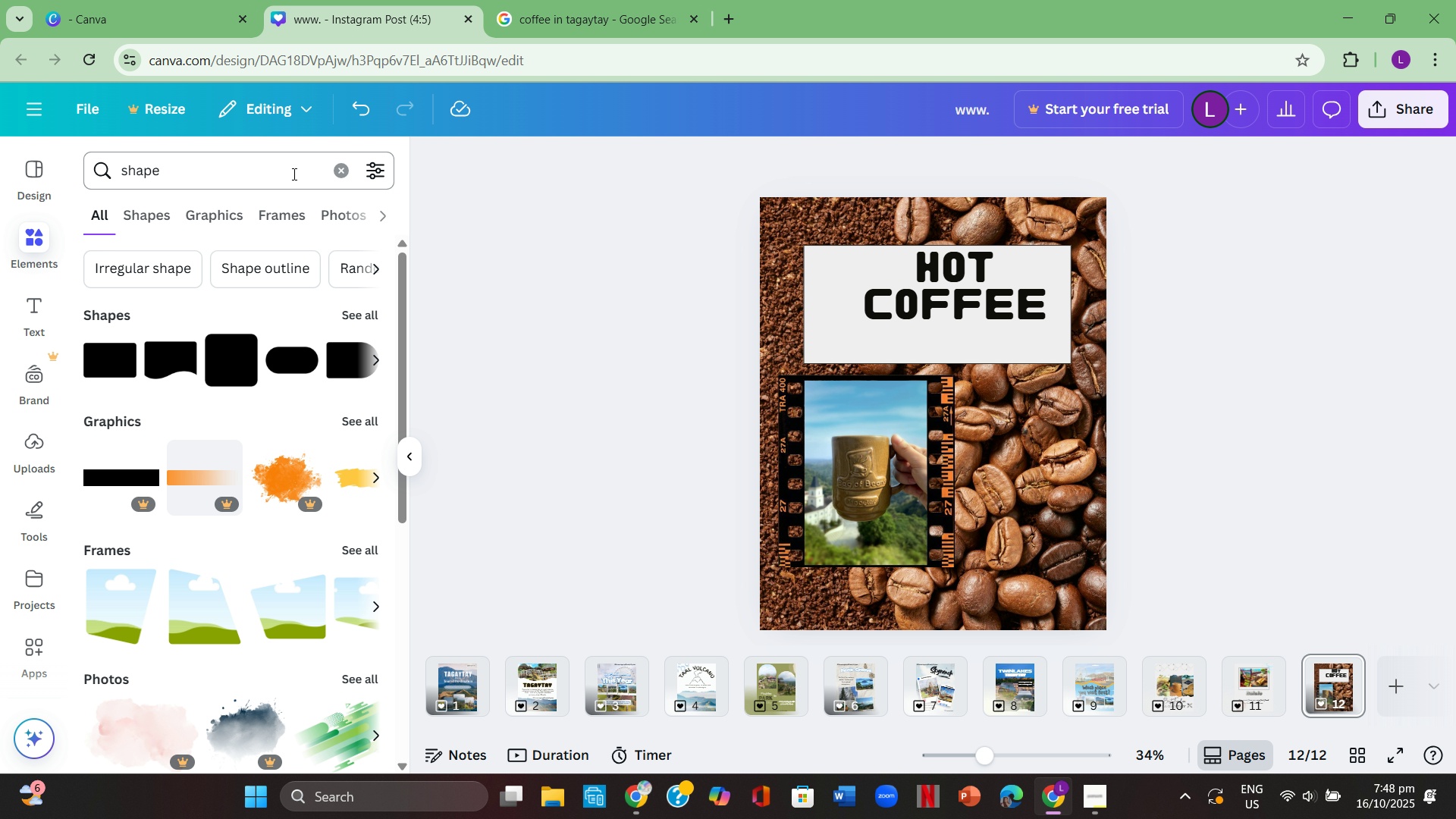 
left_click([117, 369])
 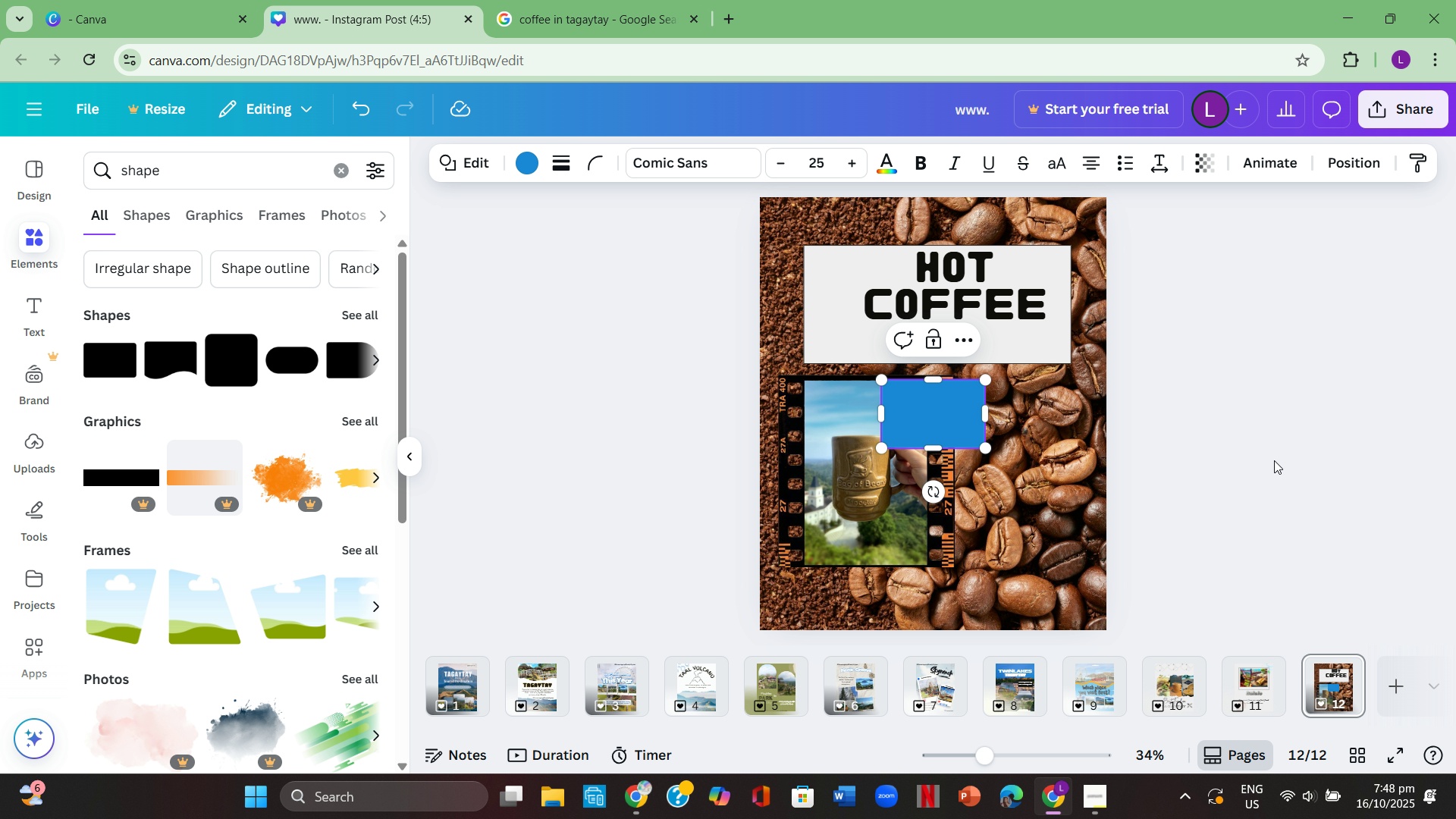 
left_click_drag(start_coordinate=[954, 413], to_coordinate=[1046, 431])
 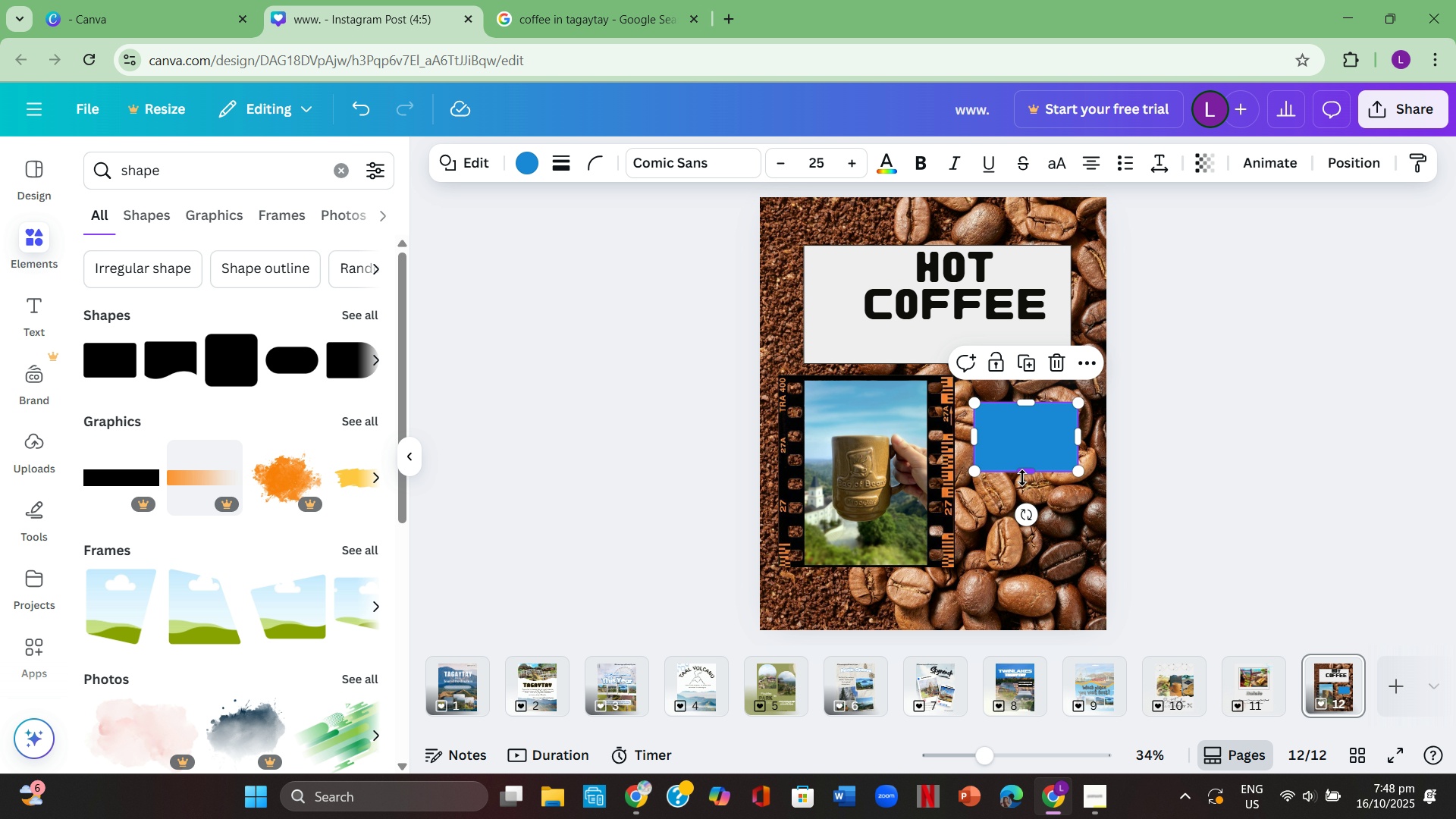 
left_click_drag(start_coordinate=[1022, 478], to_coordinate=[1025, 456])
 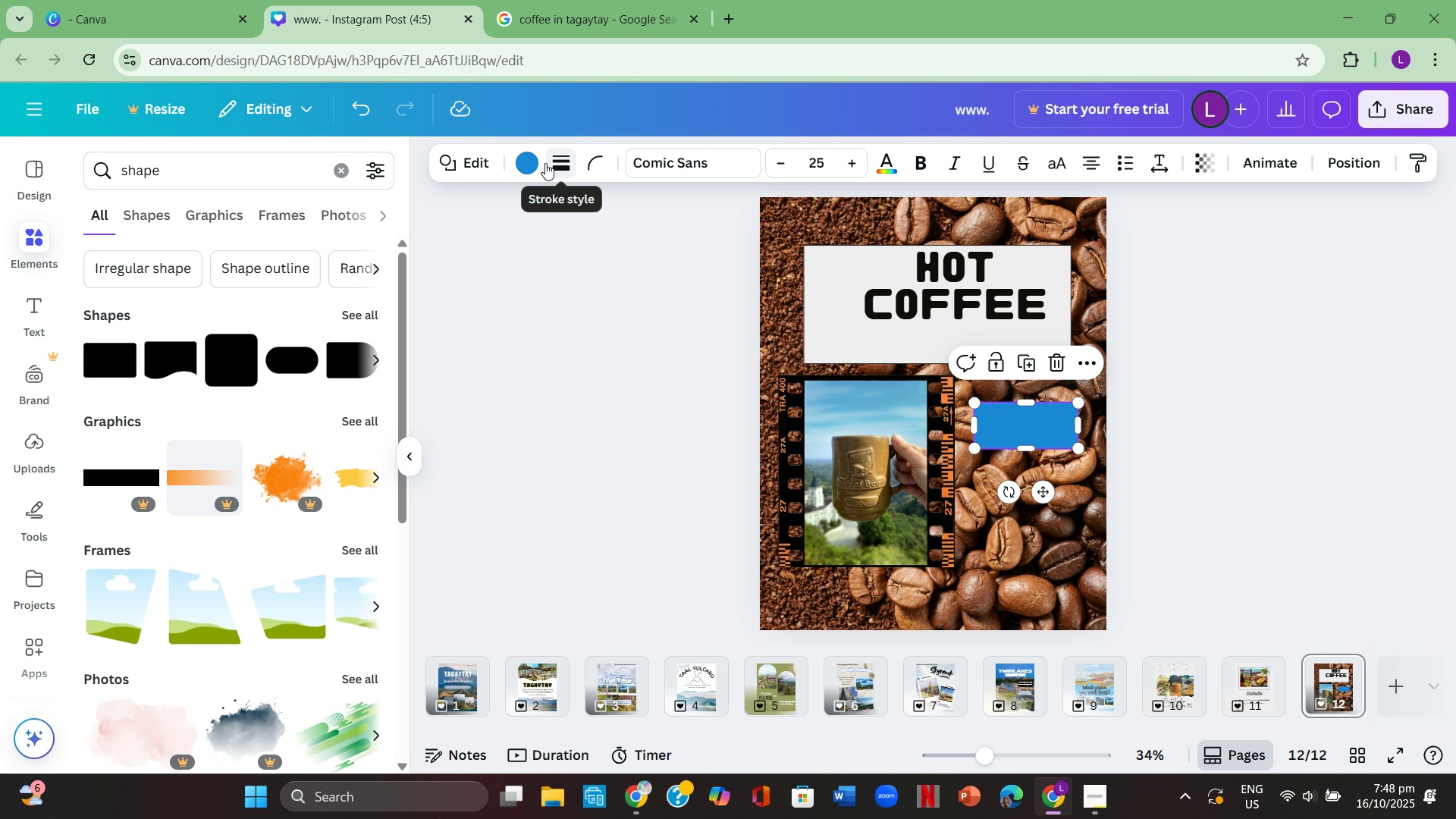 
left_click([533, 162])
 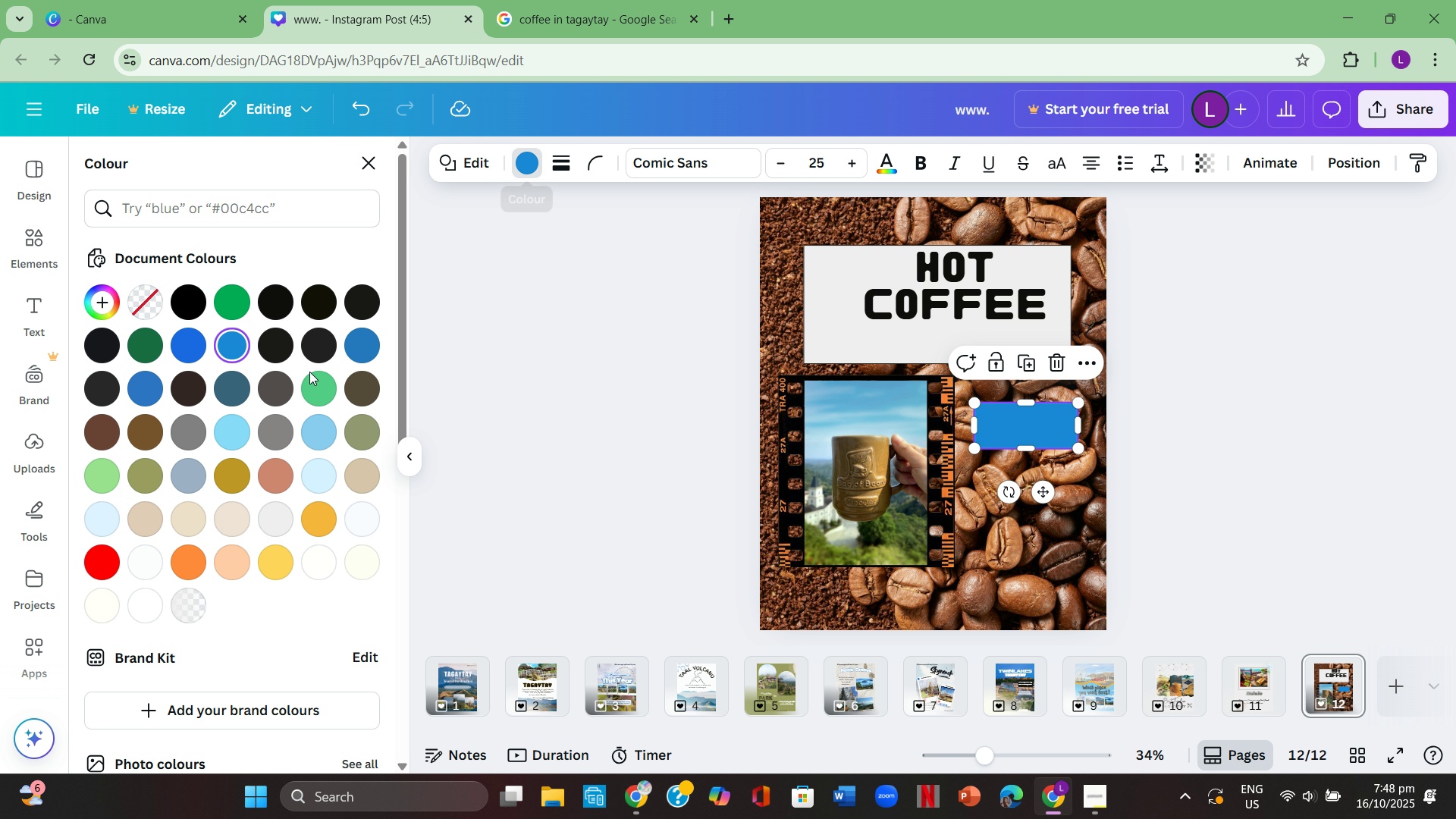 
left_click([285, 522])
 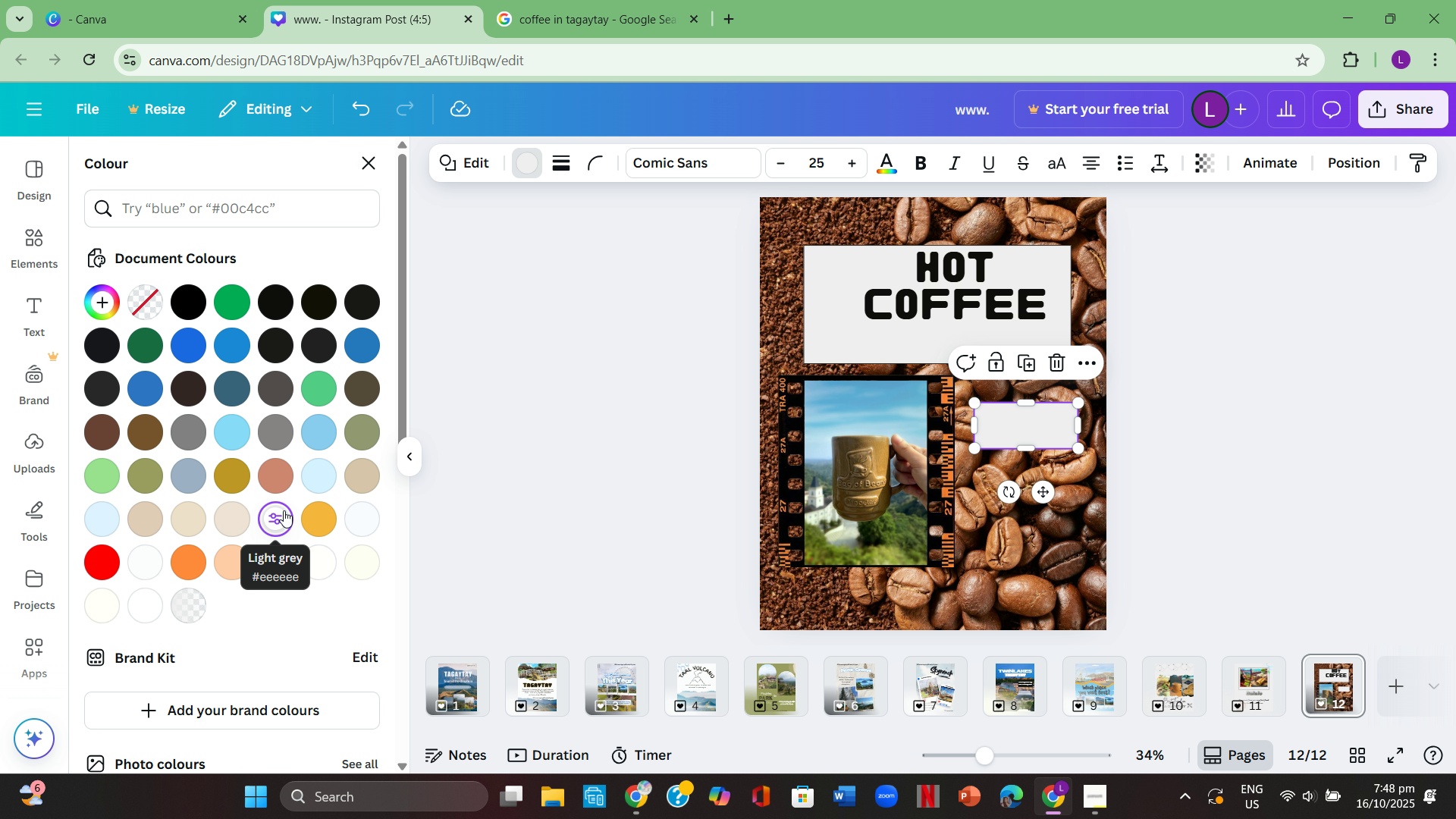 
left_click([363, 472])
 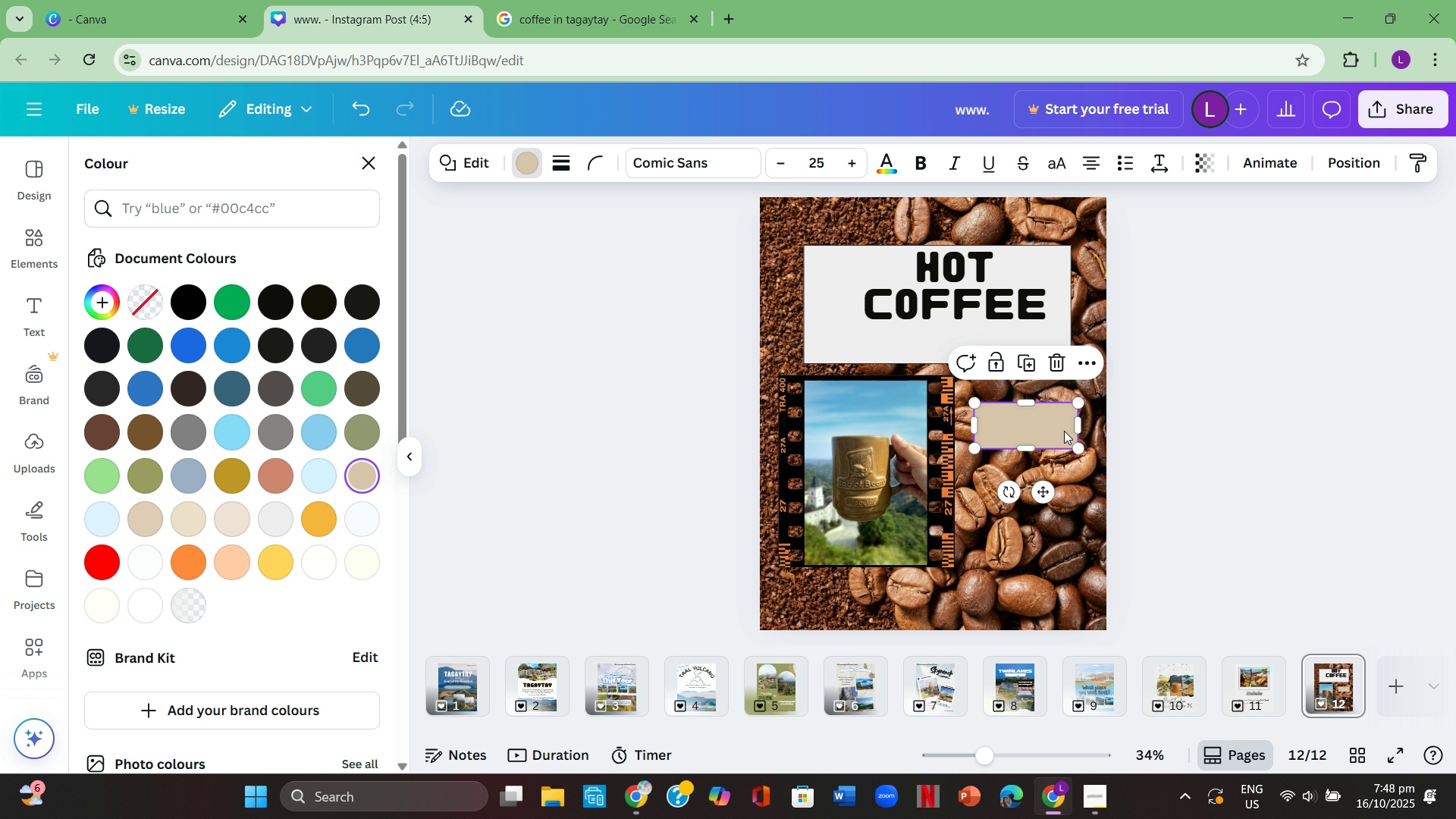 
left_click_drag(start_coordinate=[1081, 425], to_coordinate=[1103, 439])
 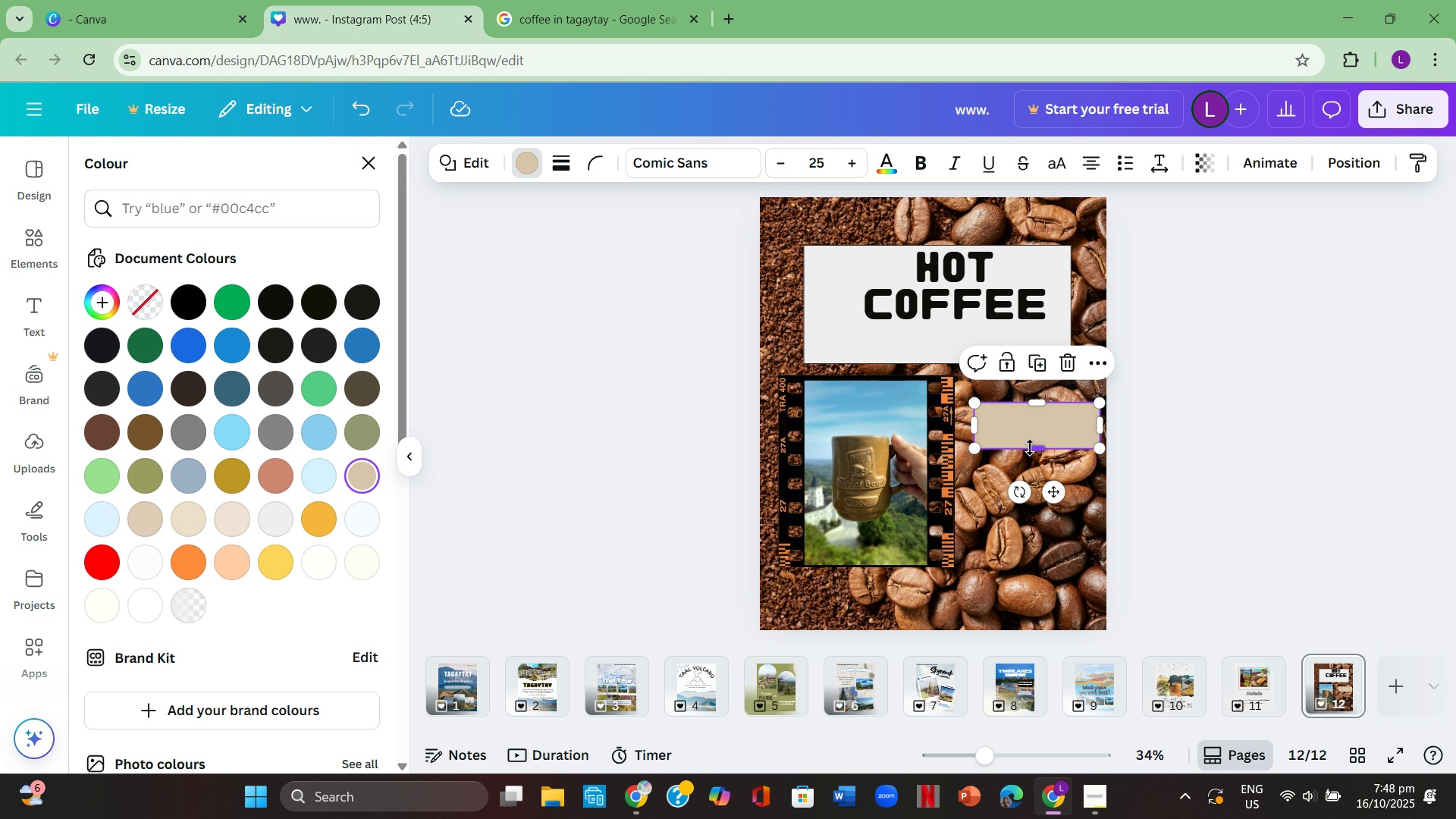 
left_click_drag(start_coordinate=[1031, 447], to_coordinate=[1037, 486])
 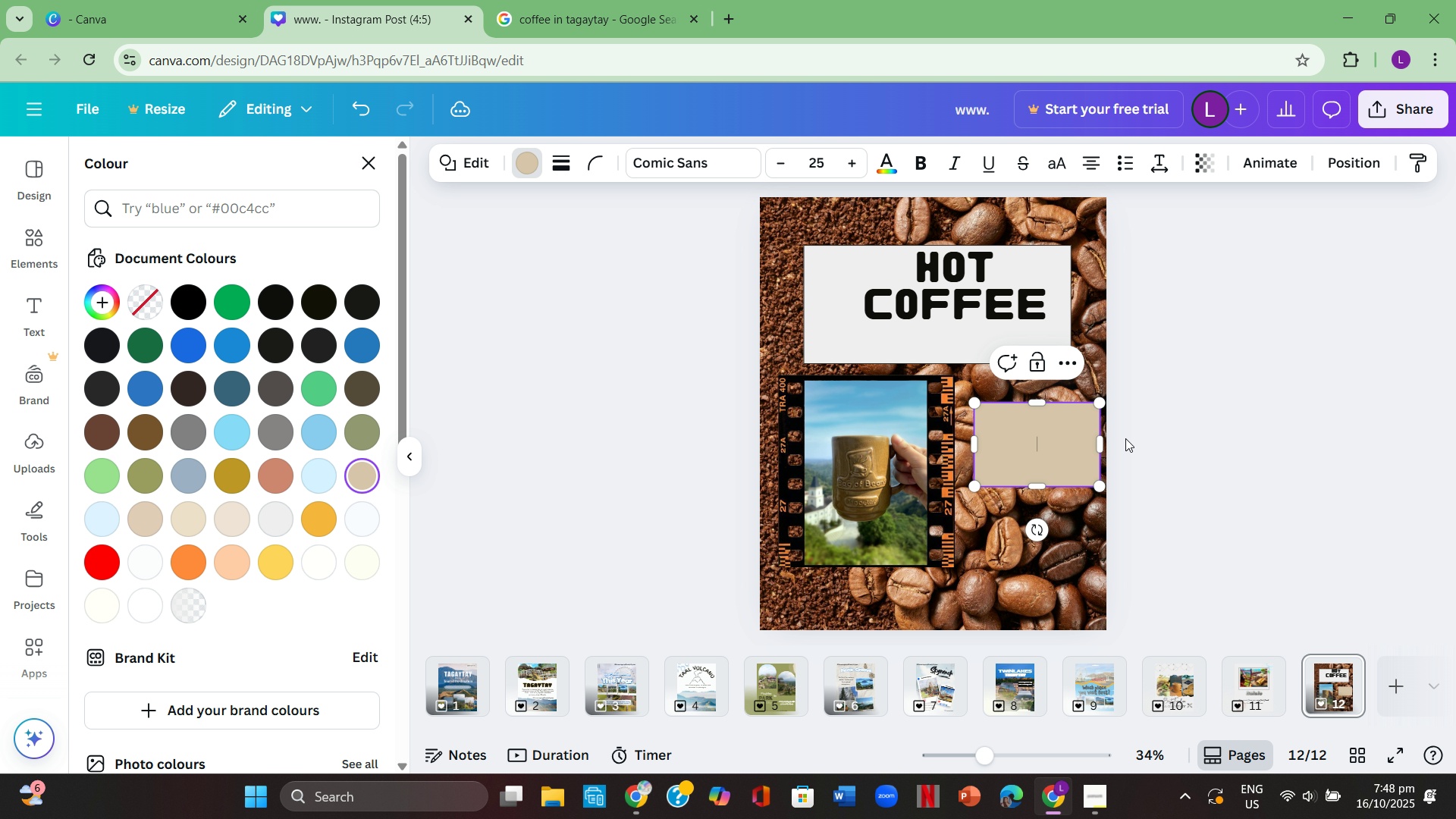 
double_click([1178, 438])
 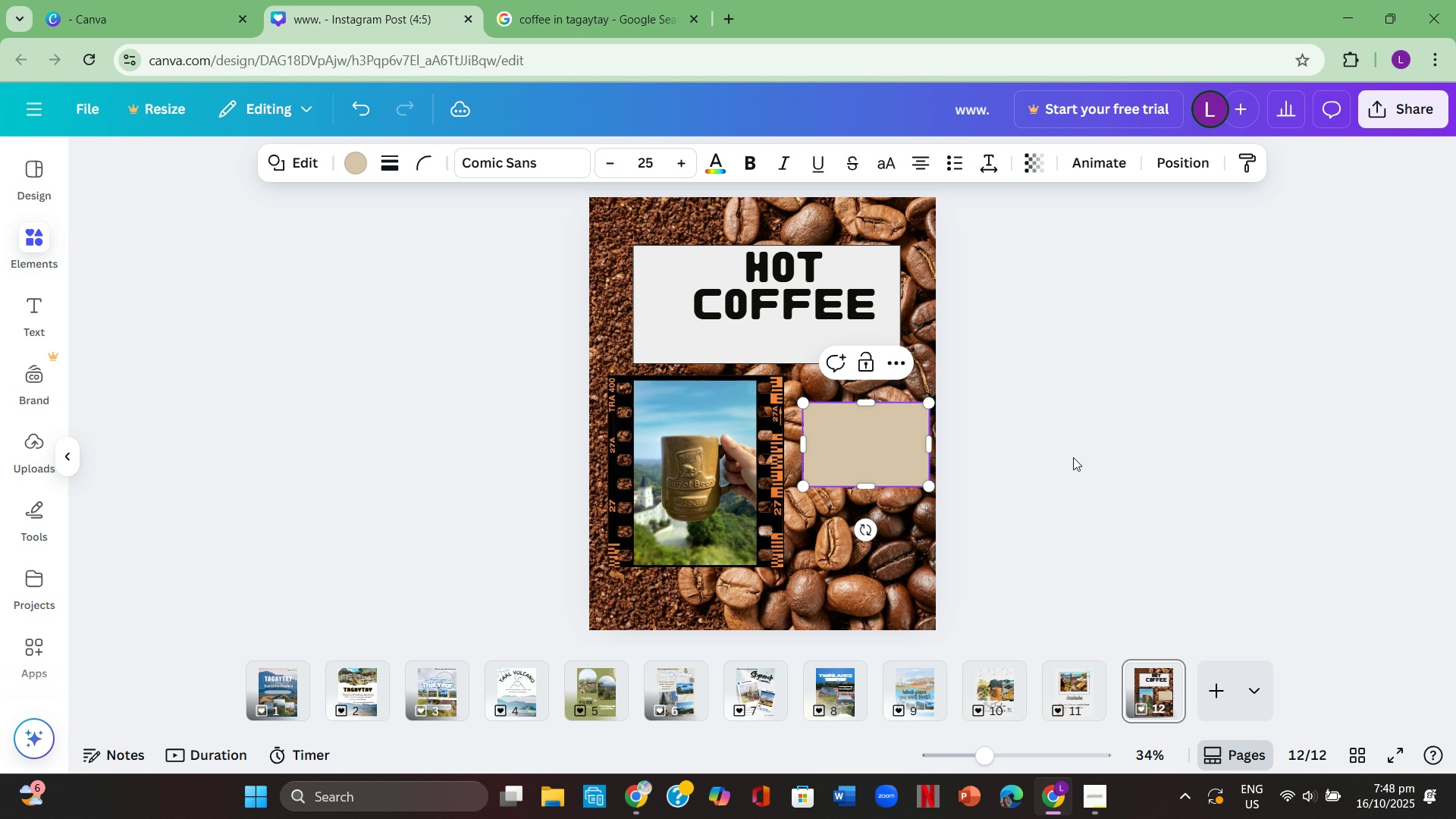 
left_click([1078, 451])
 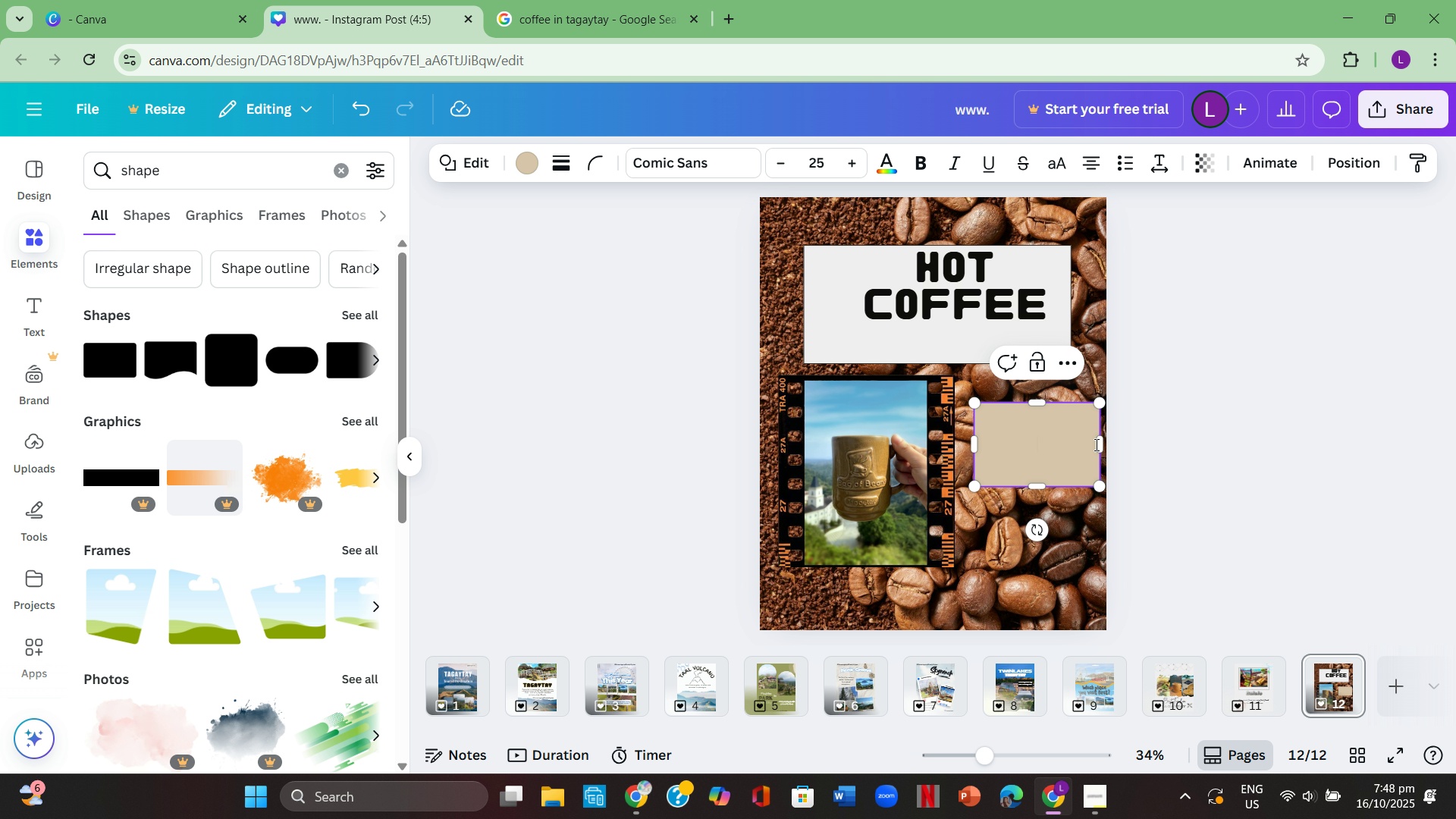 
left_click([1171, 441])
 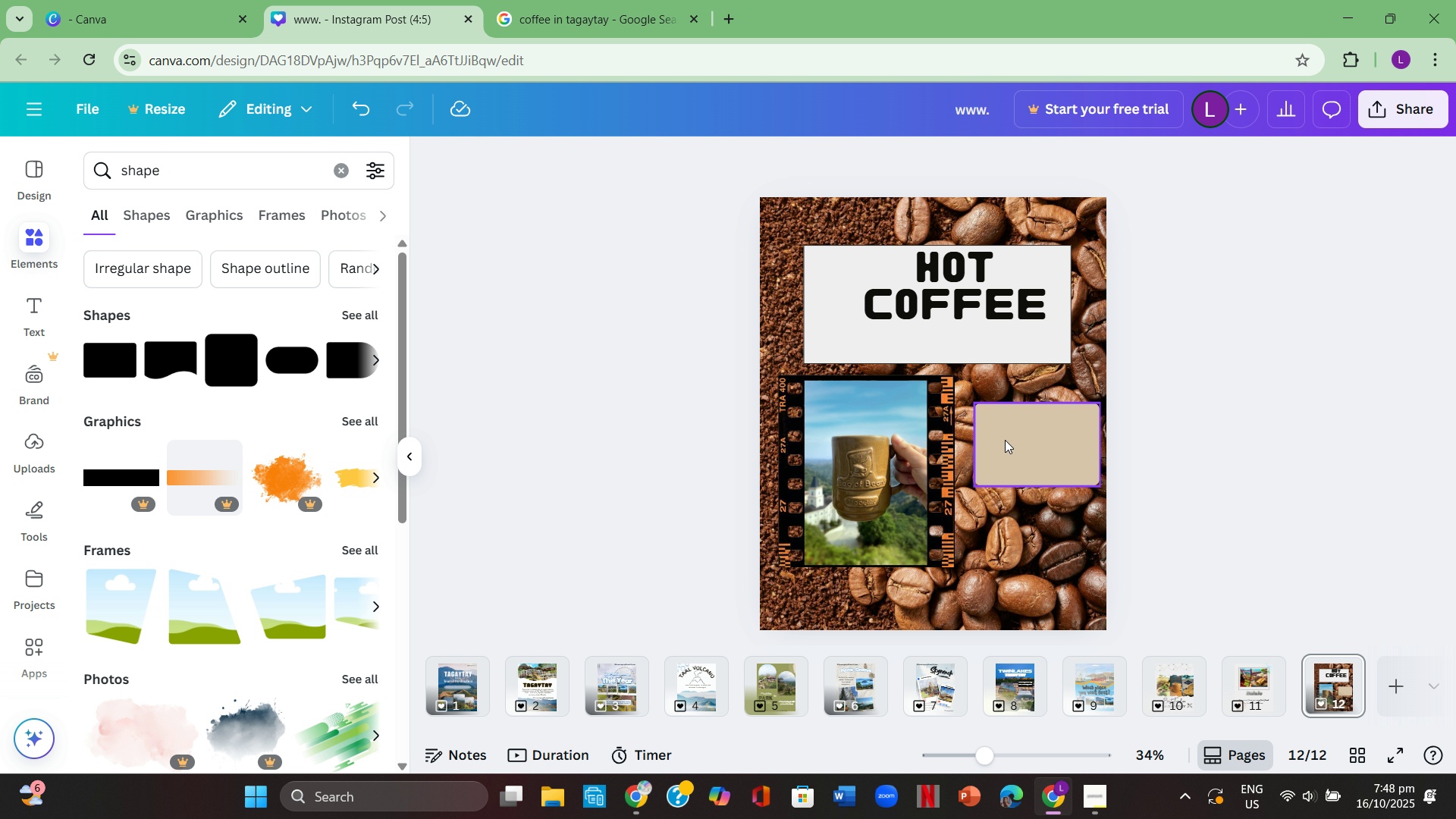 
left_click([1005, 440])
 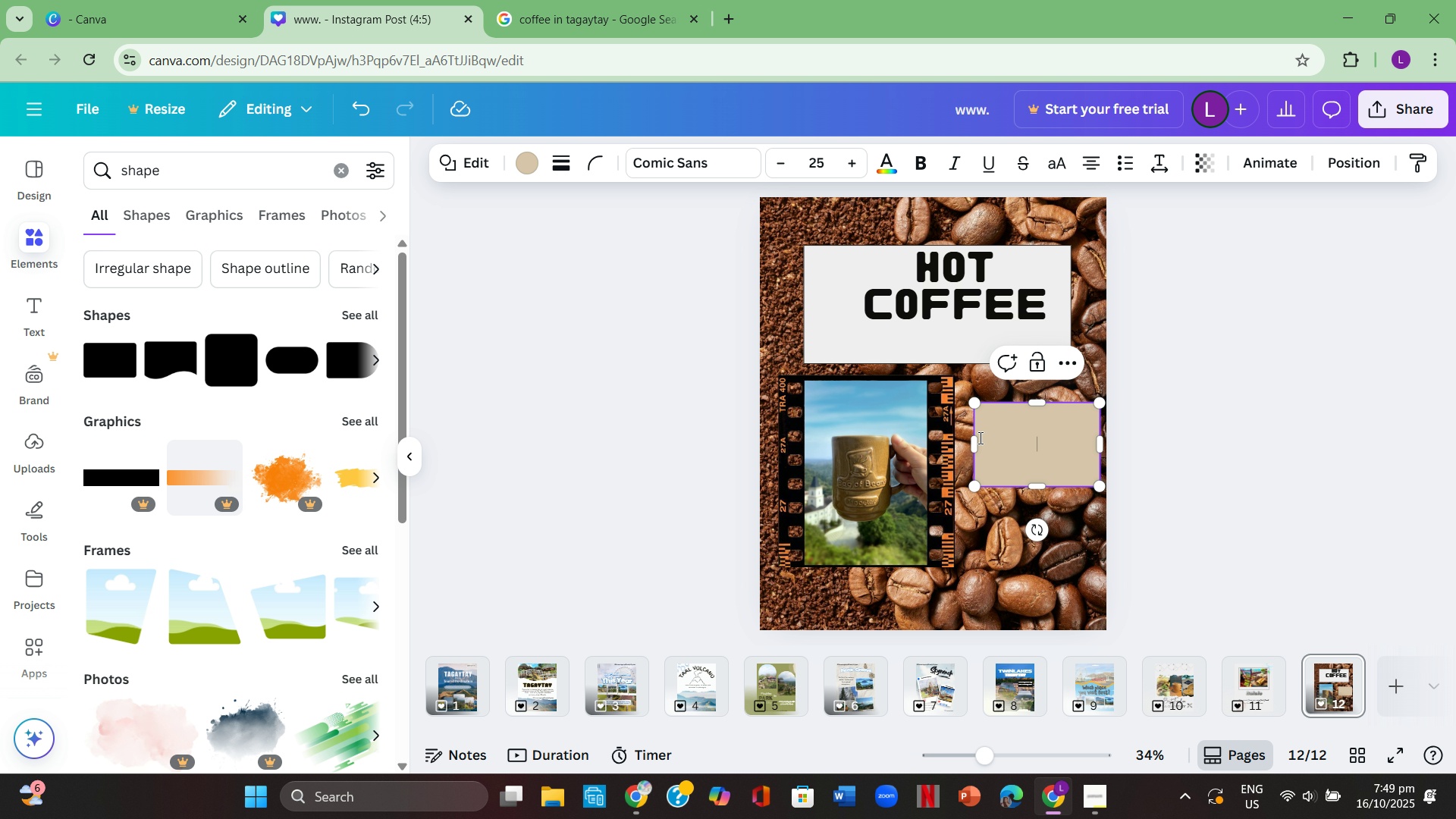 
wait(6.24)
 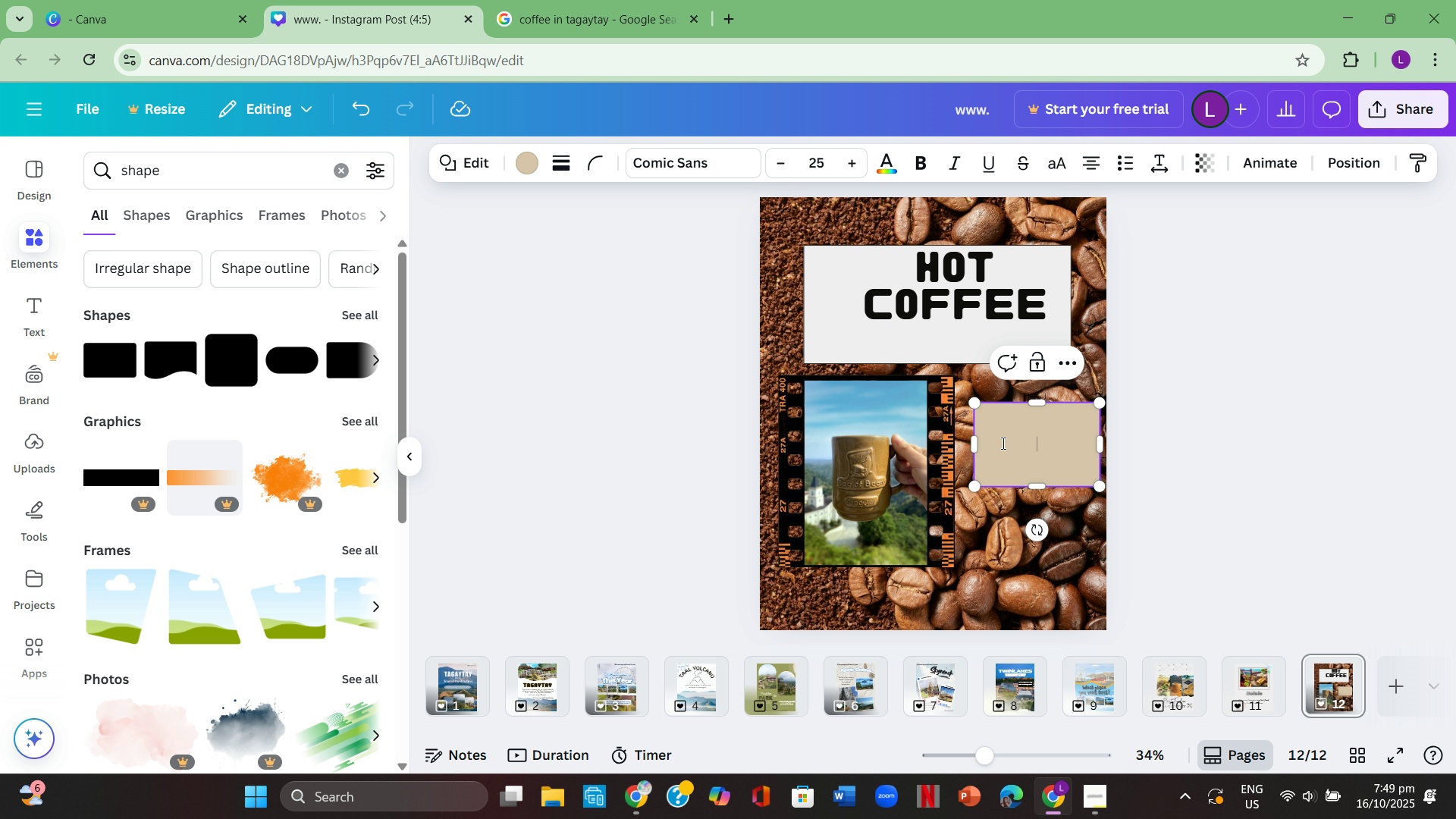 
type(Best paired with a )
 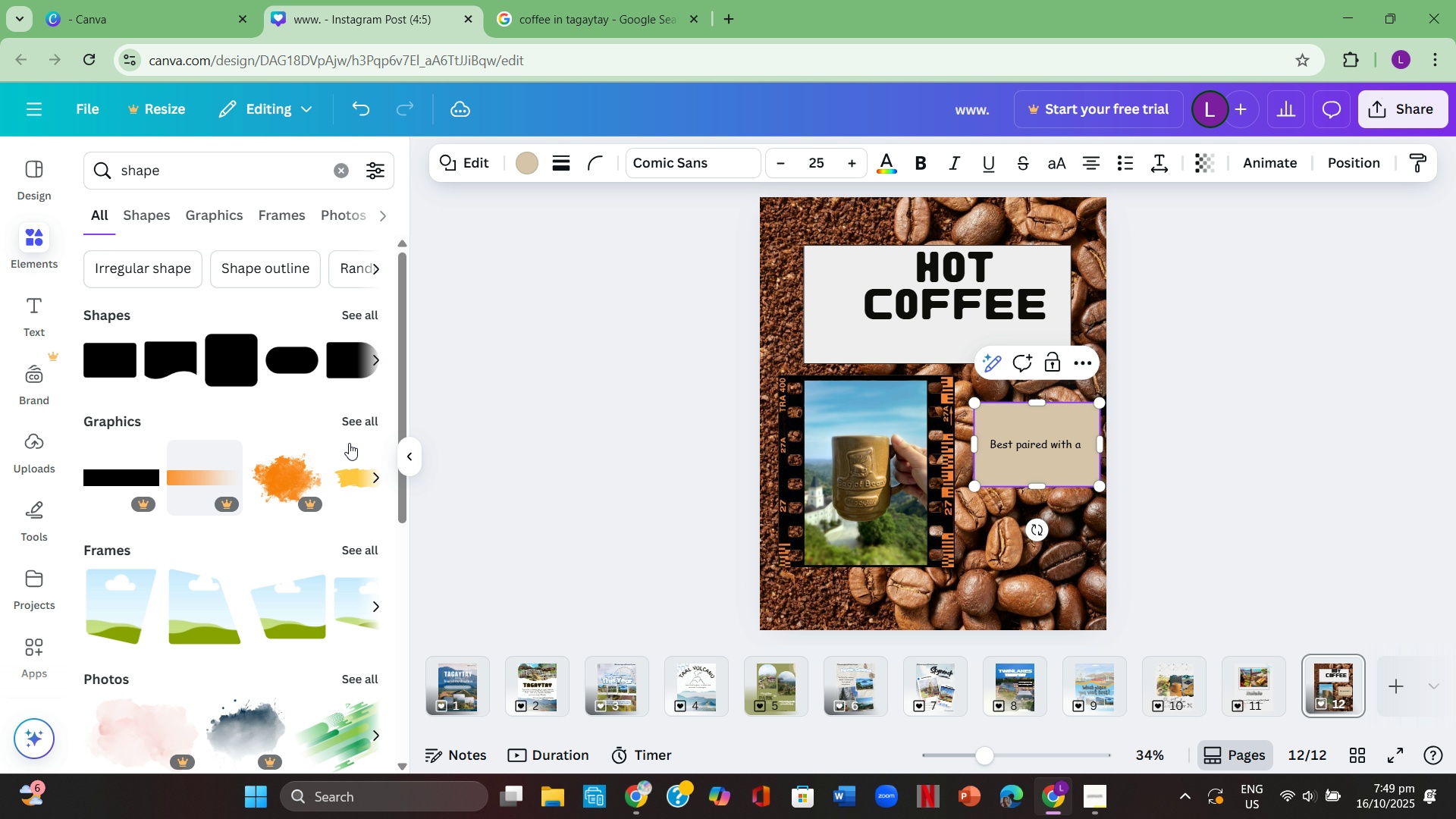 
key(Enter)
 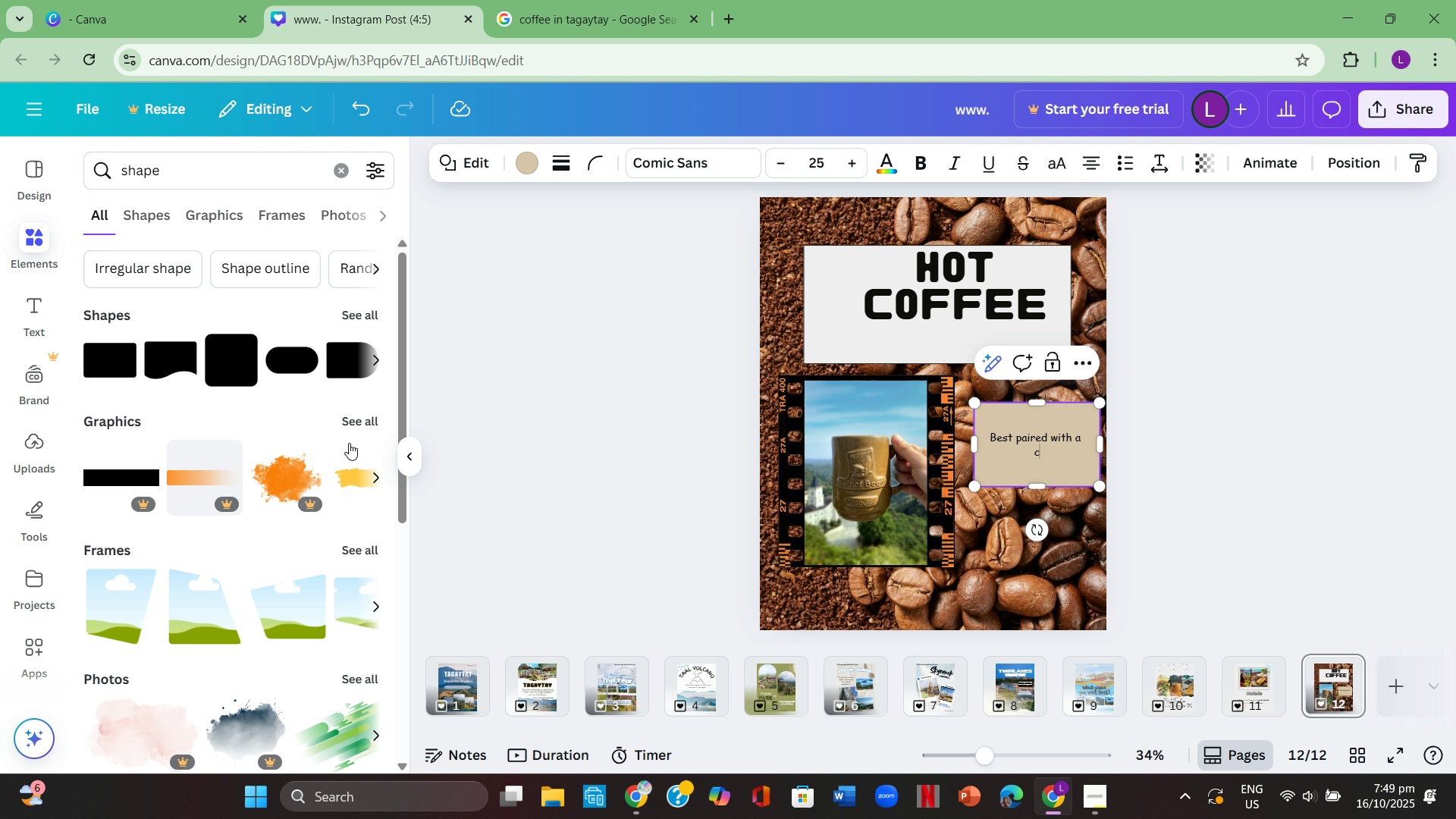 
type(cold breeze. )
 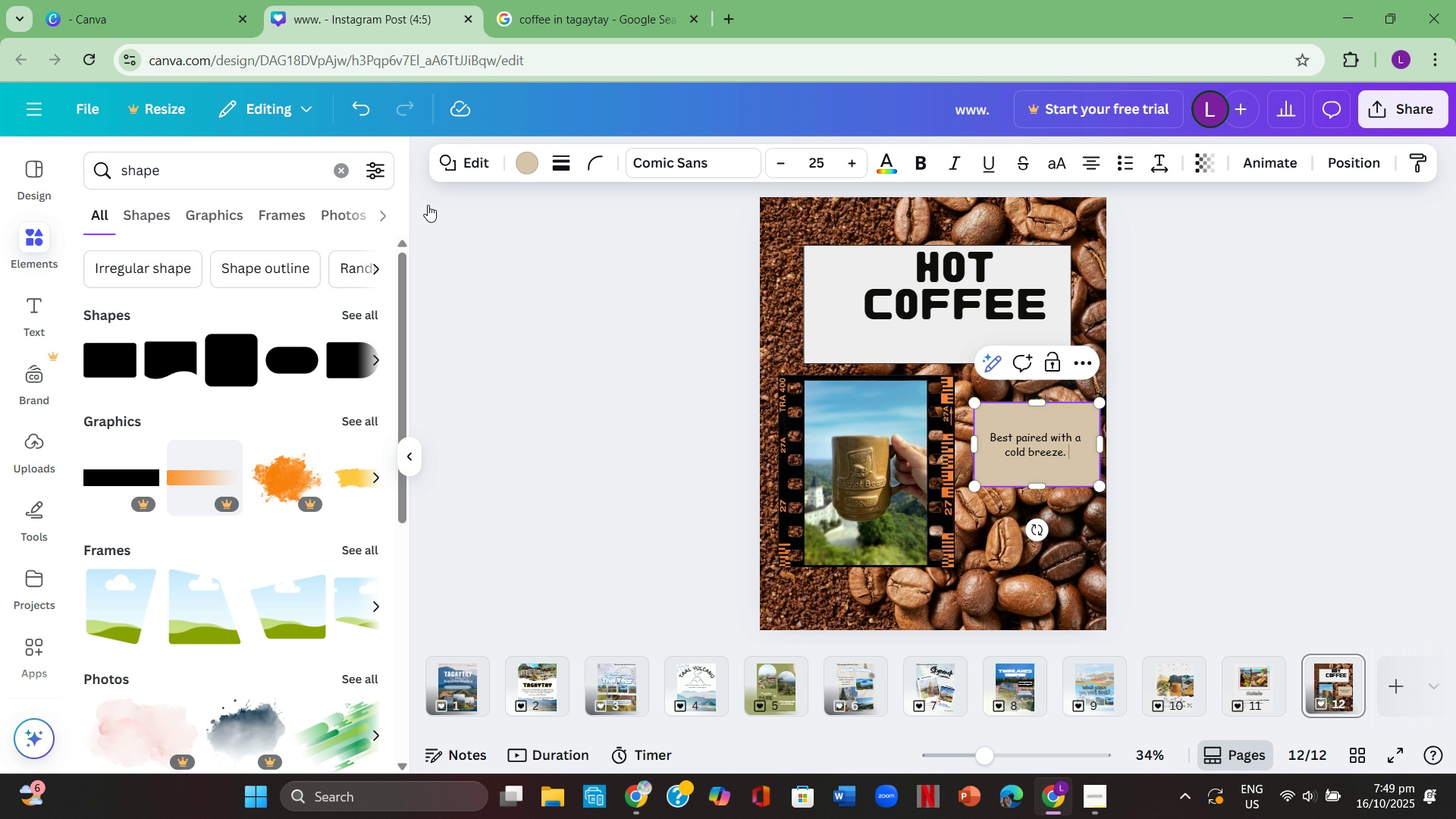 
left_click([1261, 438])
 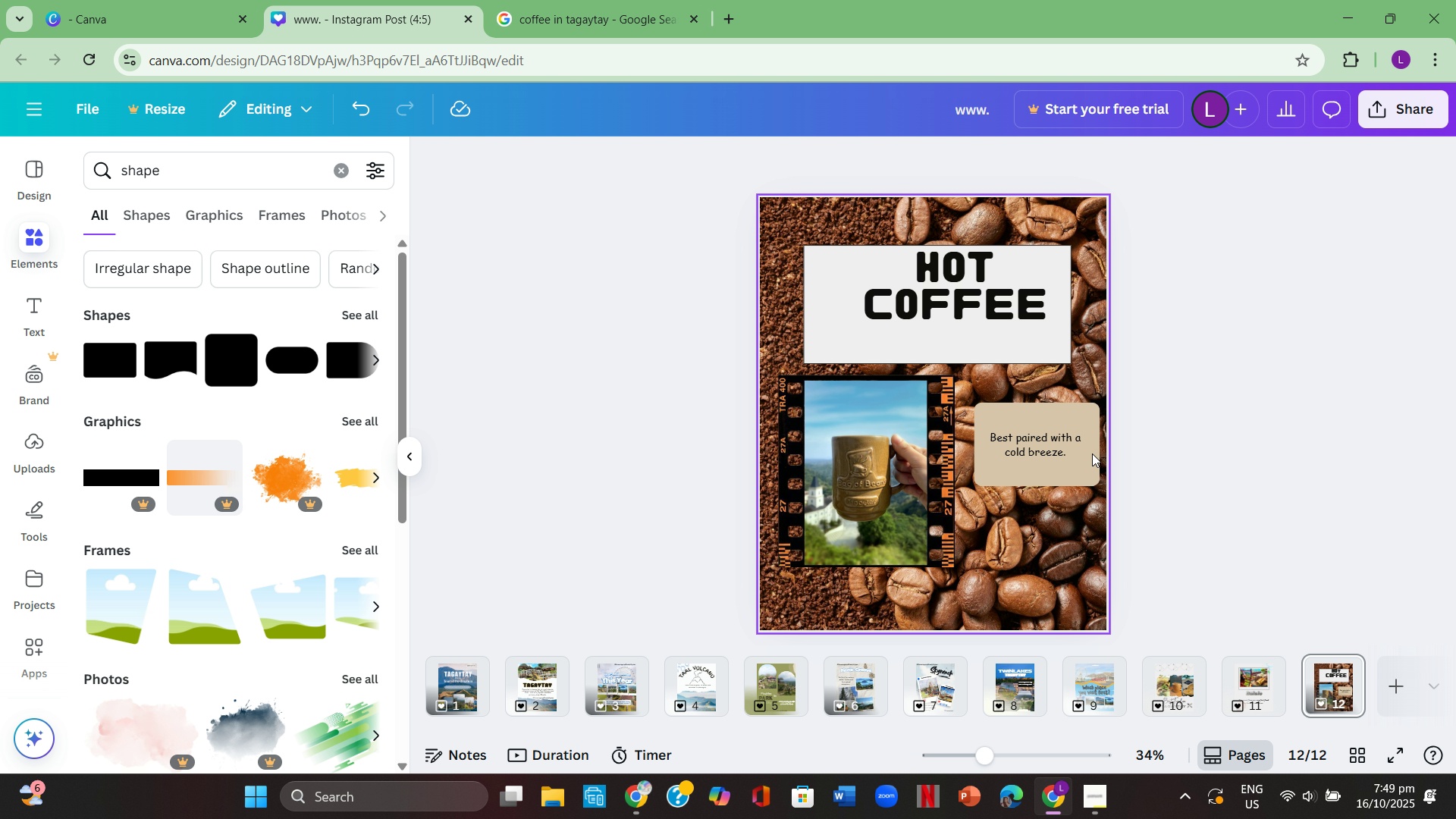 
left_click([1055, 447])
 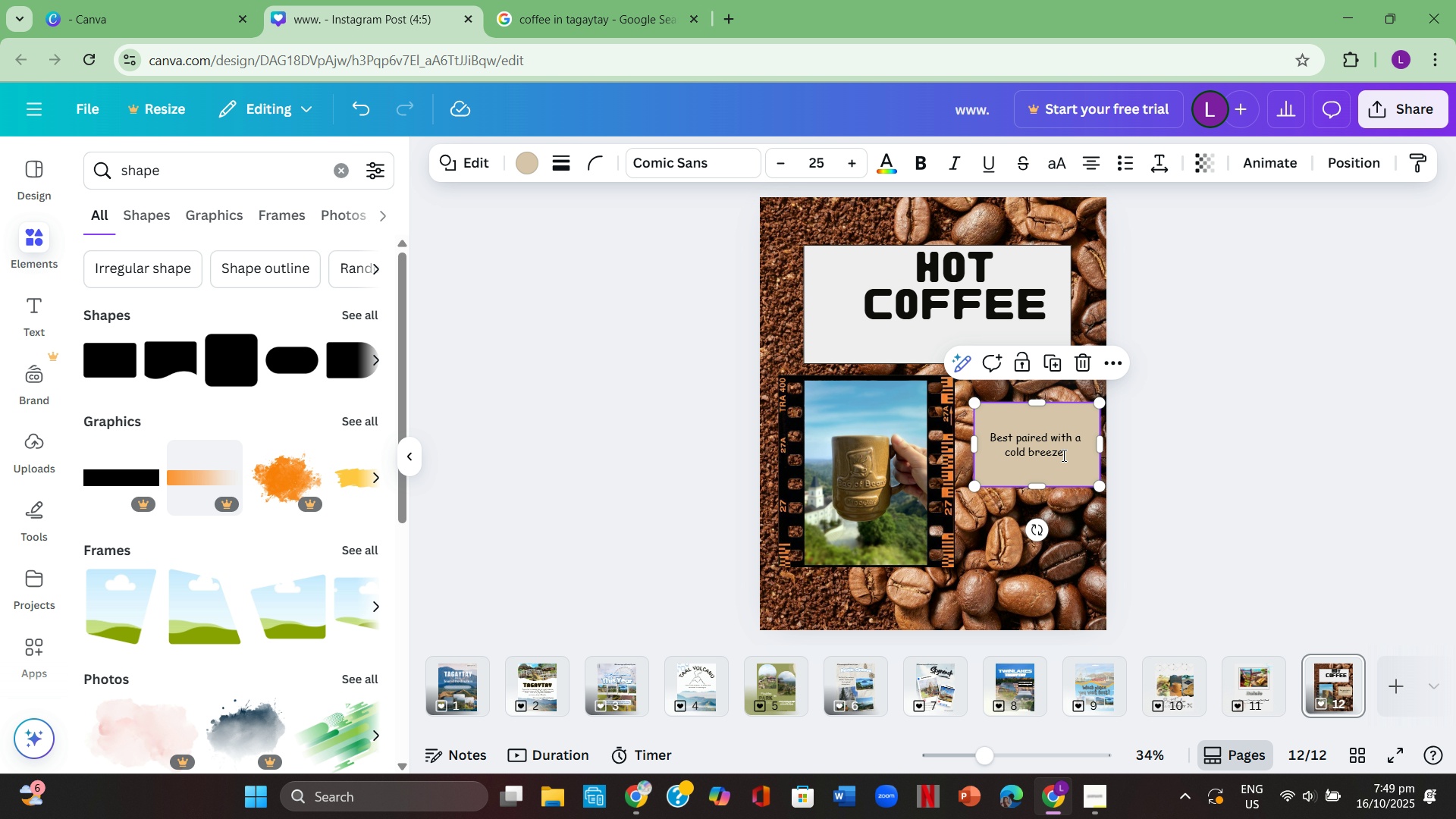 
double_click([1062, 455])
 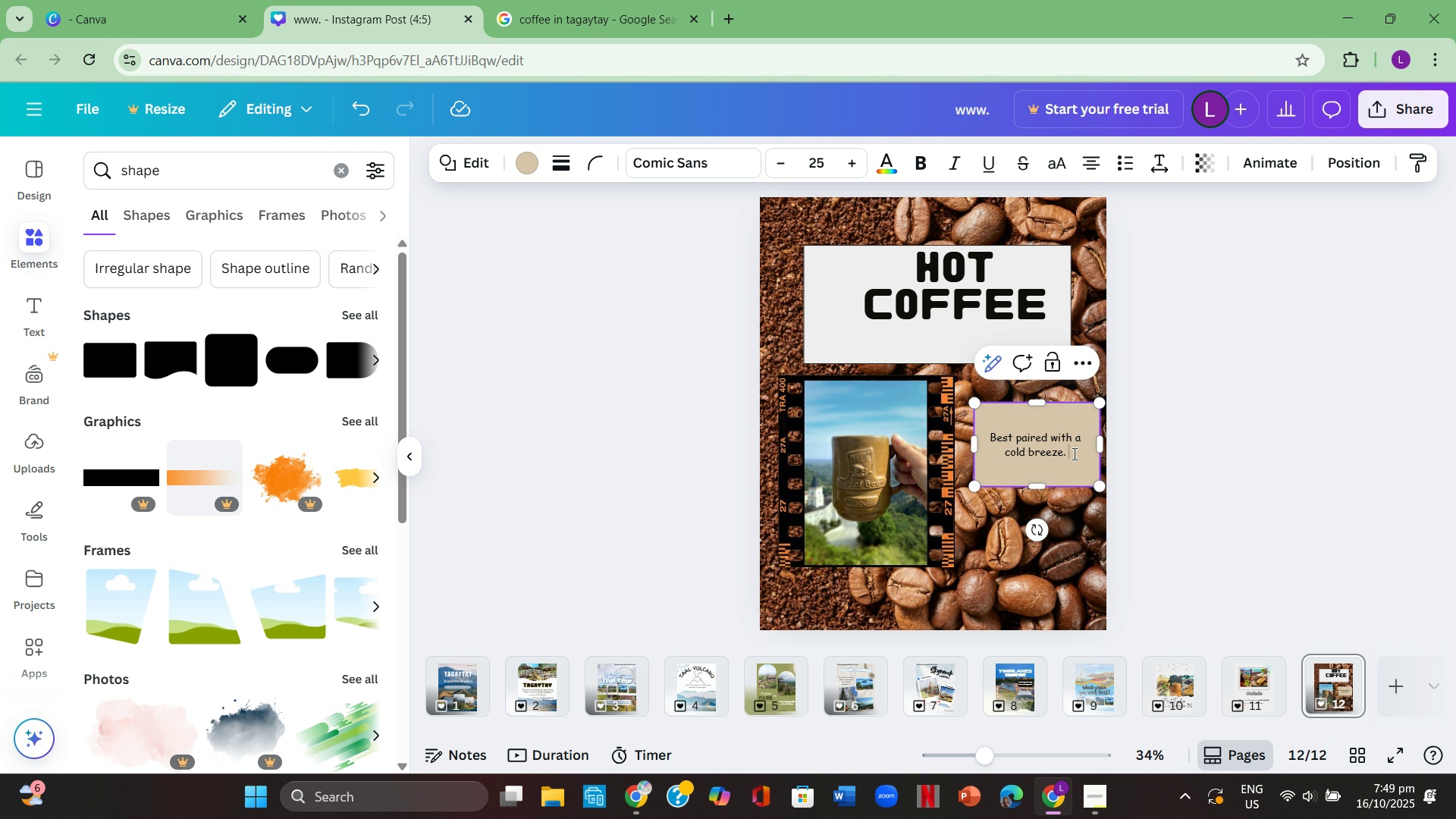 
left_click_drag(start_coordinate=[1073, 453], to_coordinate=[983, 437])
 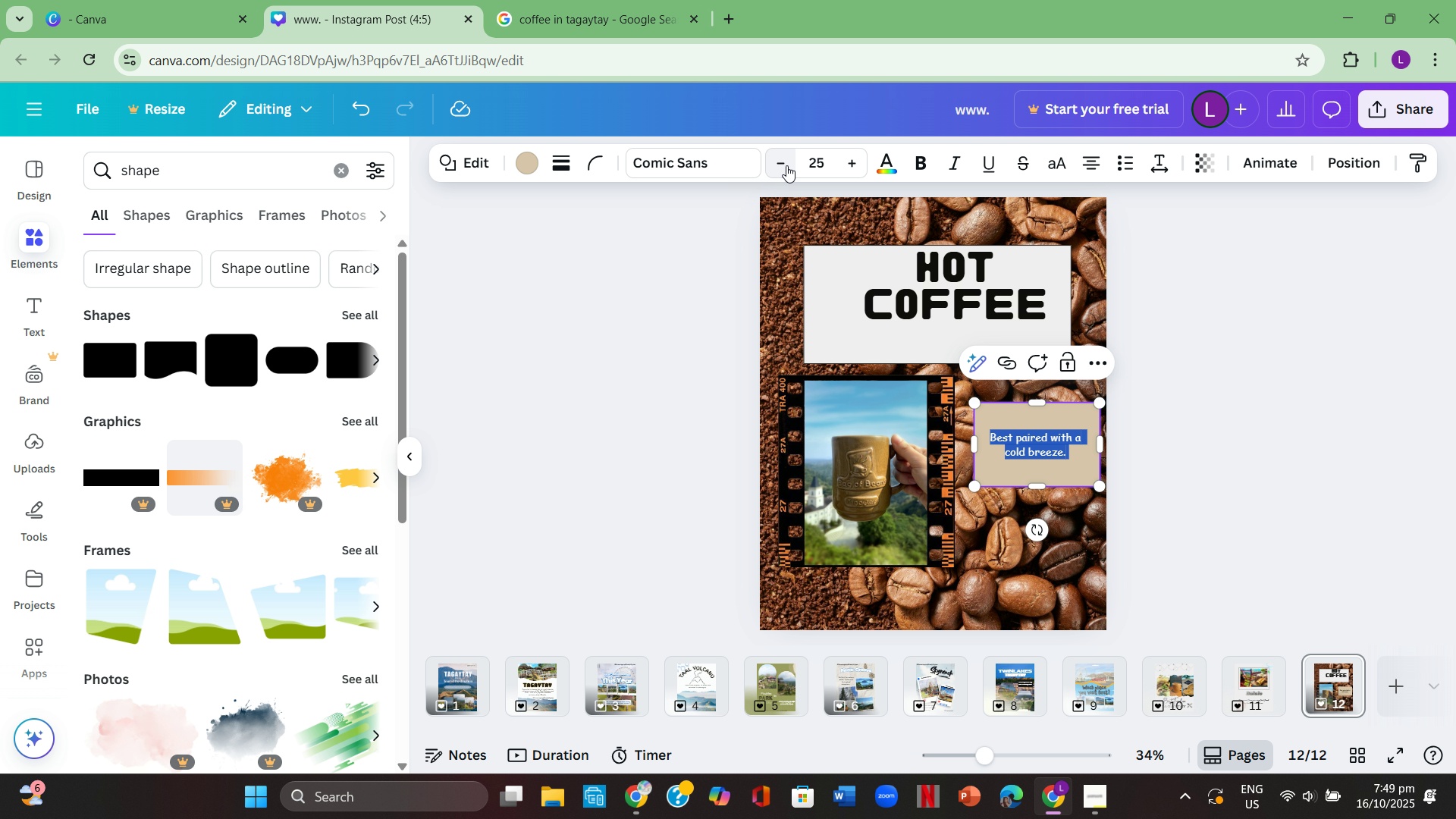 
double_click([786, 165])
 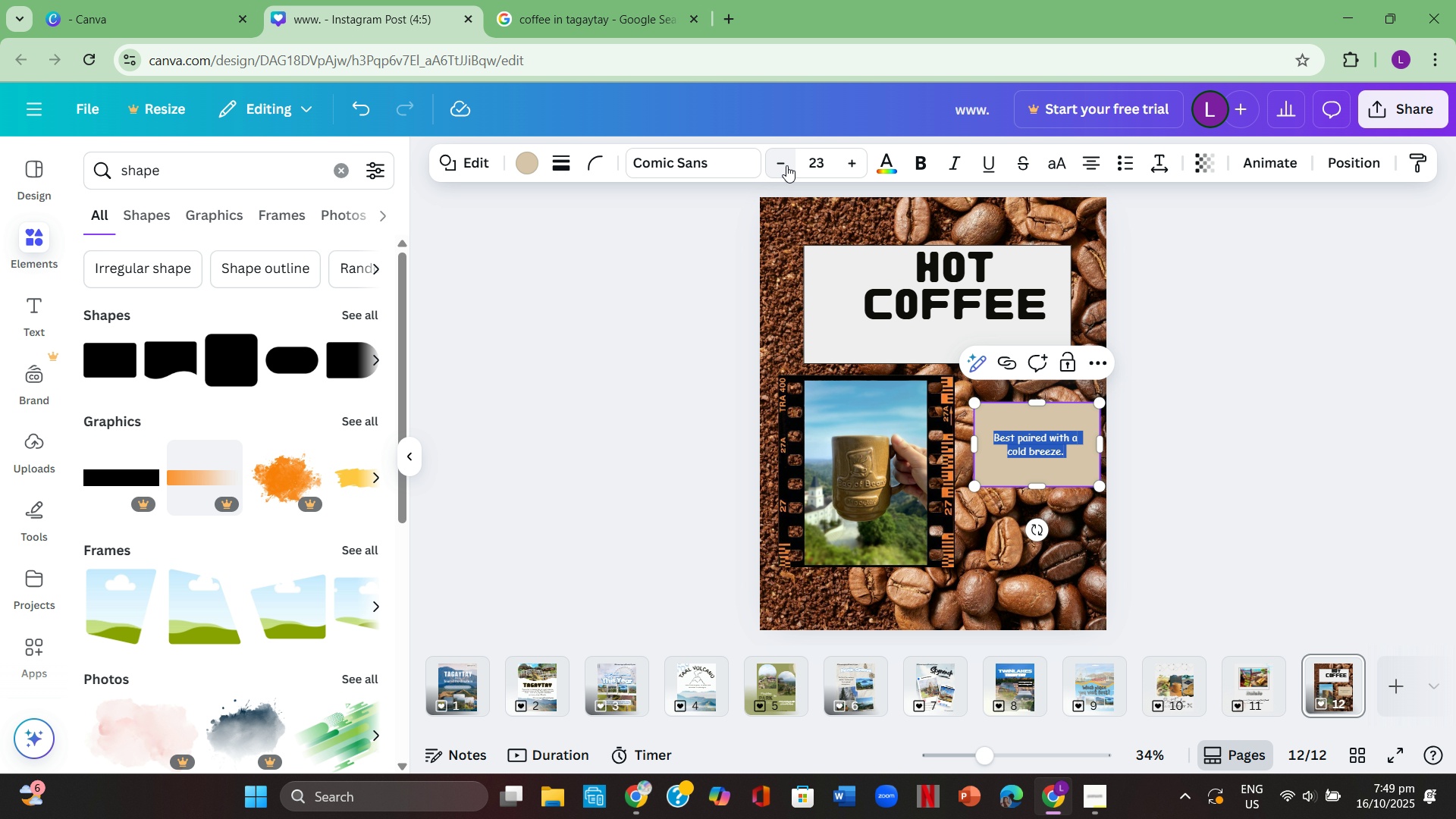 
triple_click([786, 165])
 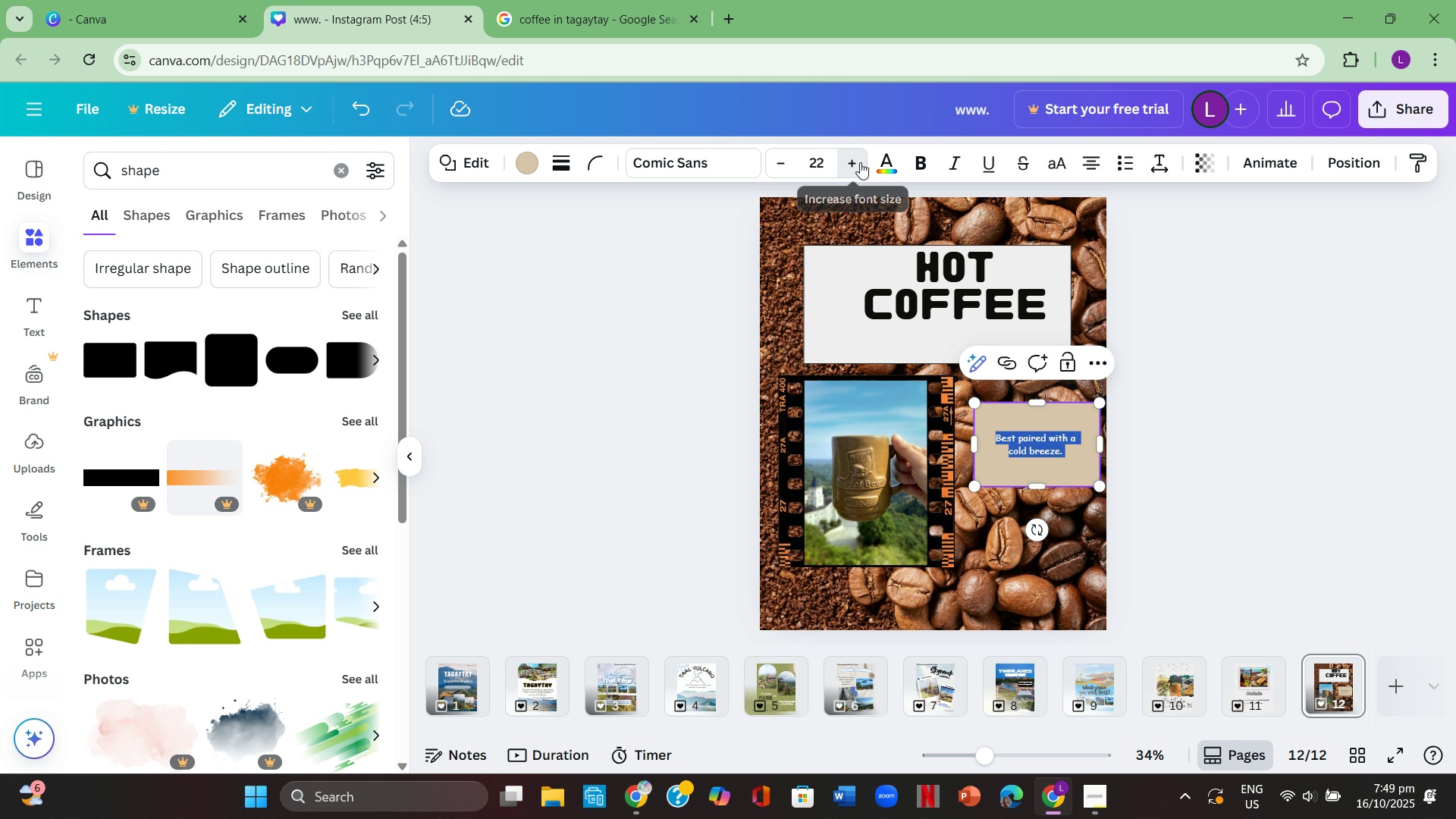 
triple_click([861, 163])
 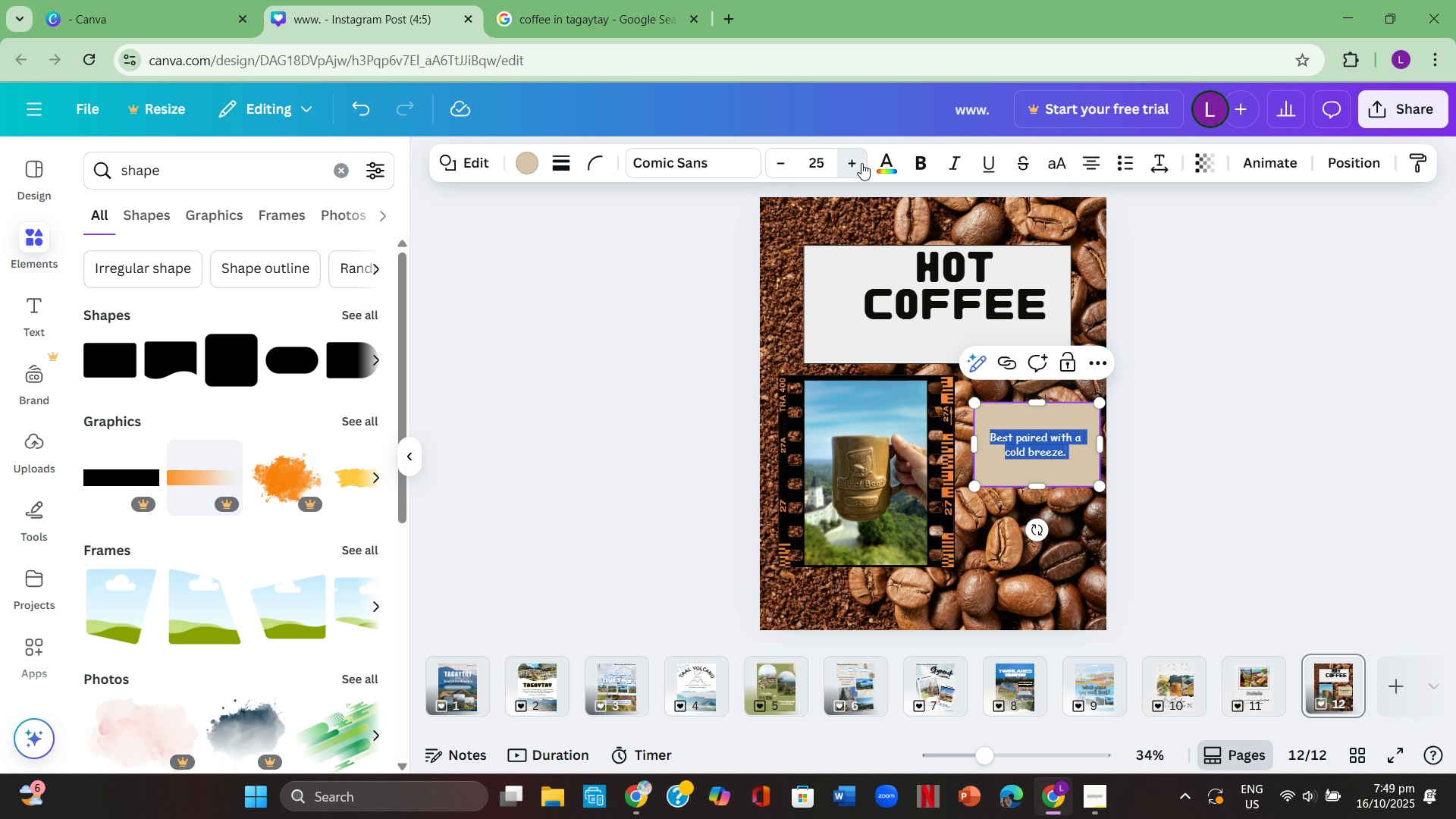 
triple_click([861, 163])
 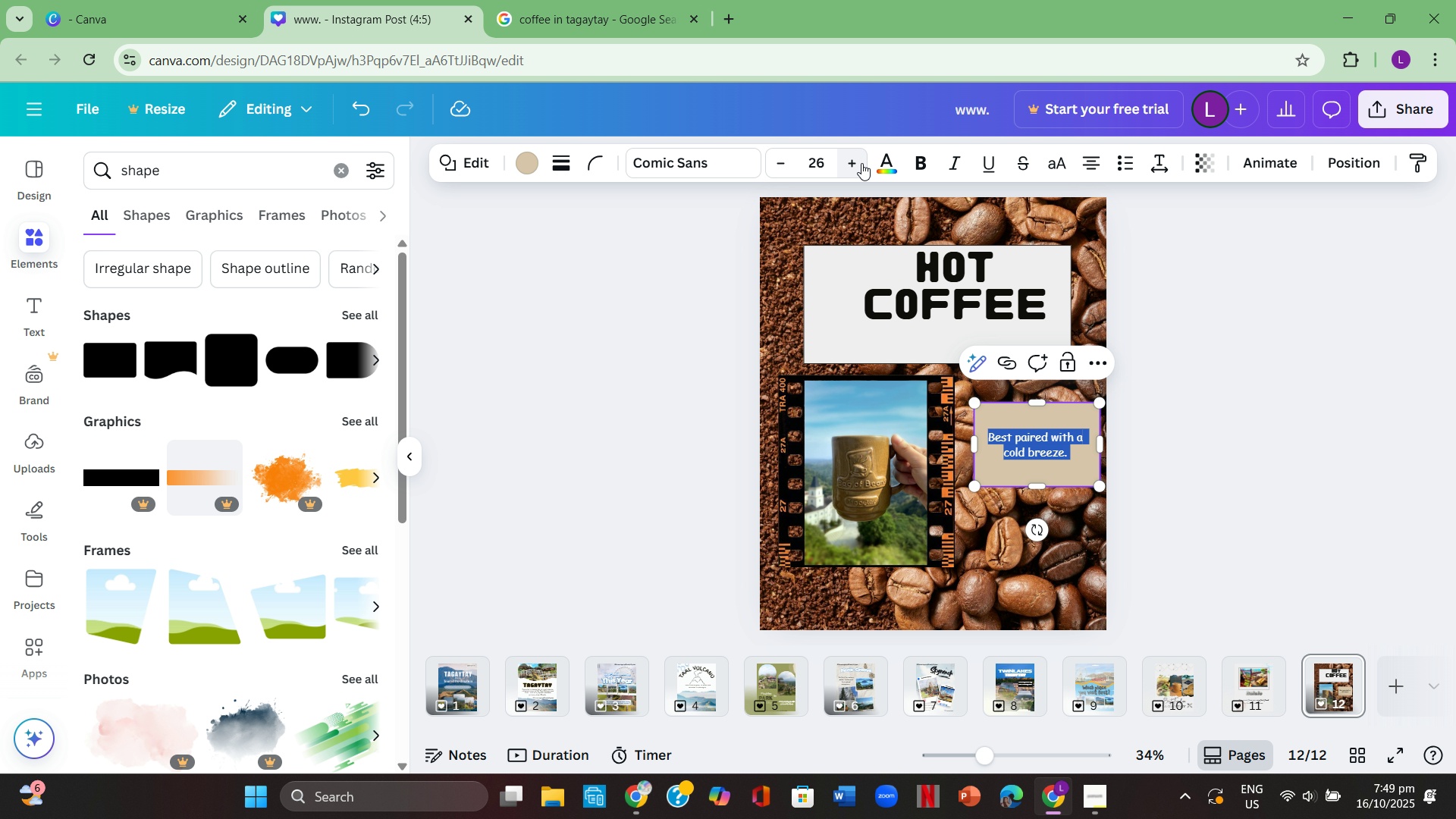 
triple_click([861, 163])
 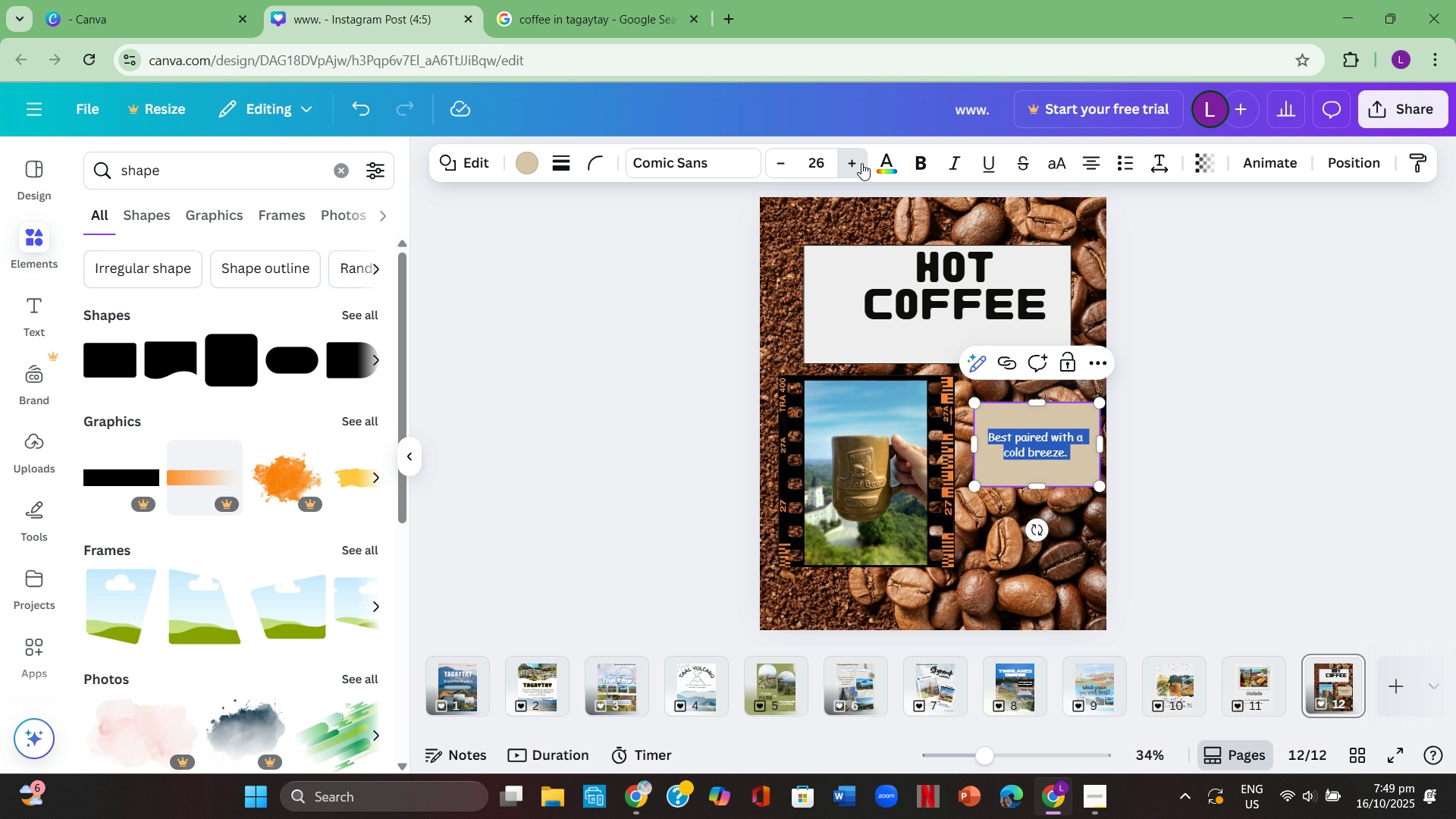 
triple_click([861, 163])
 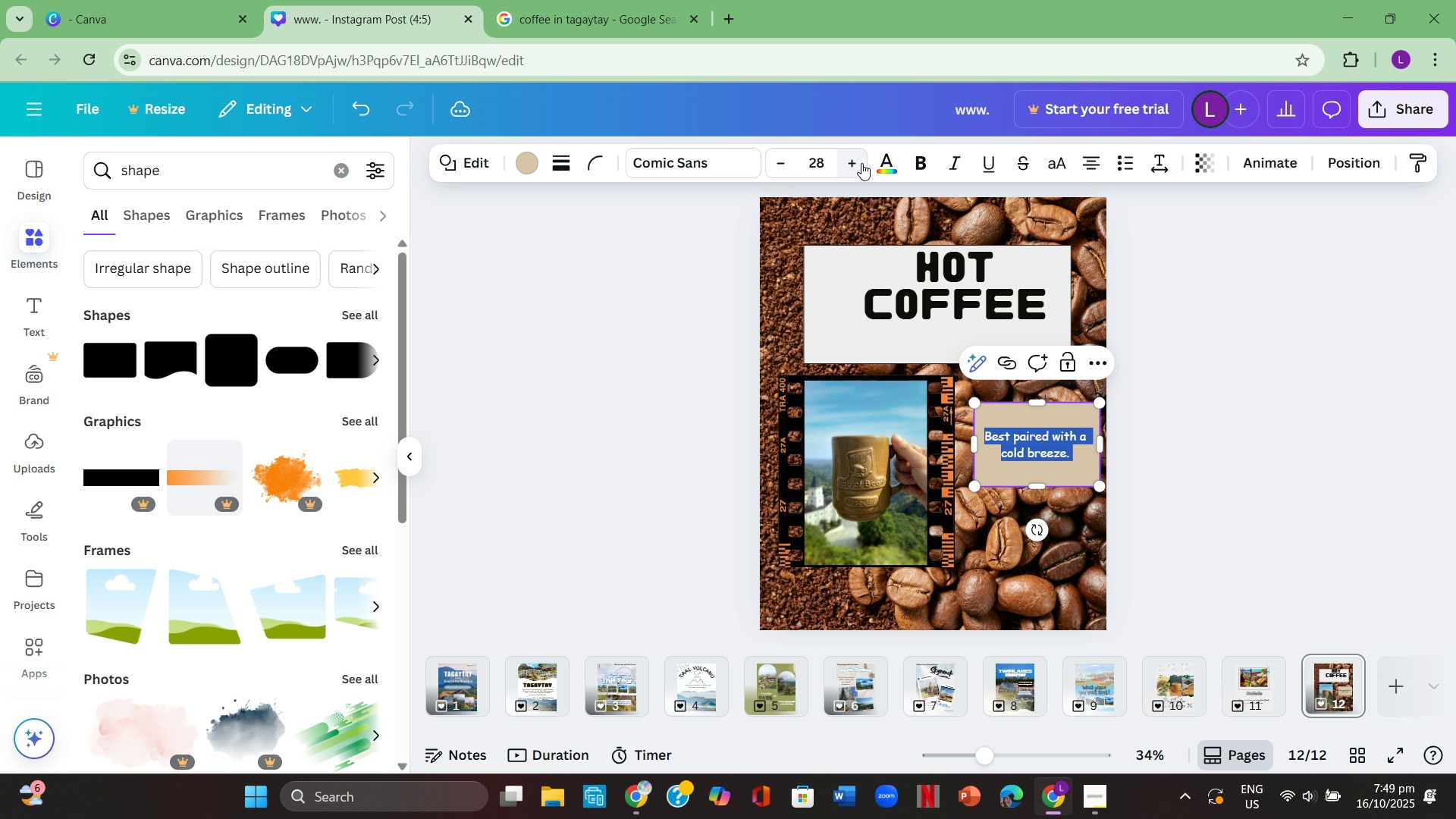 
triple_click([861, 163])
 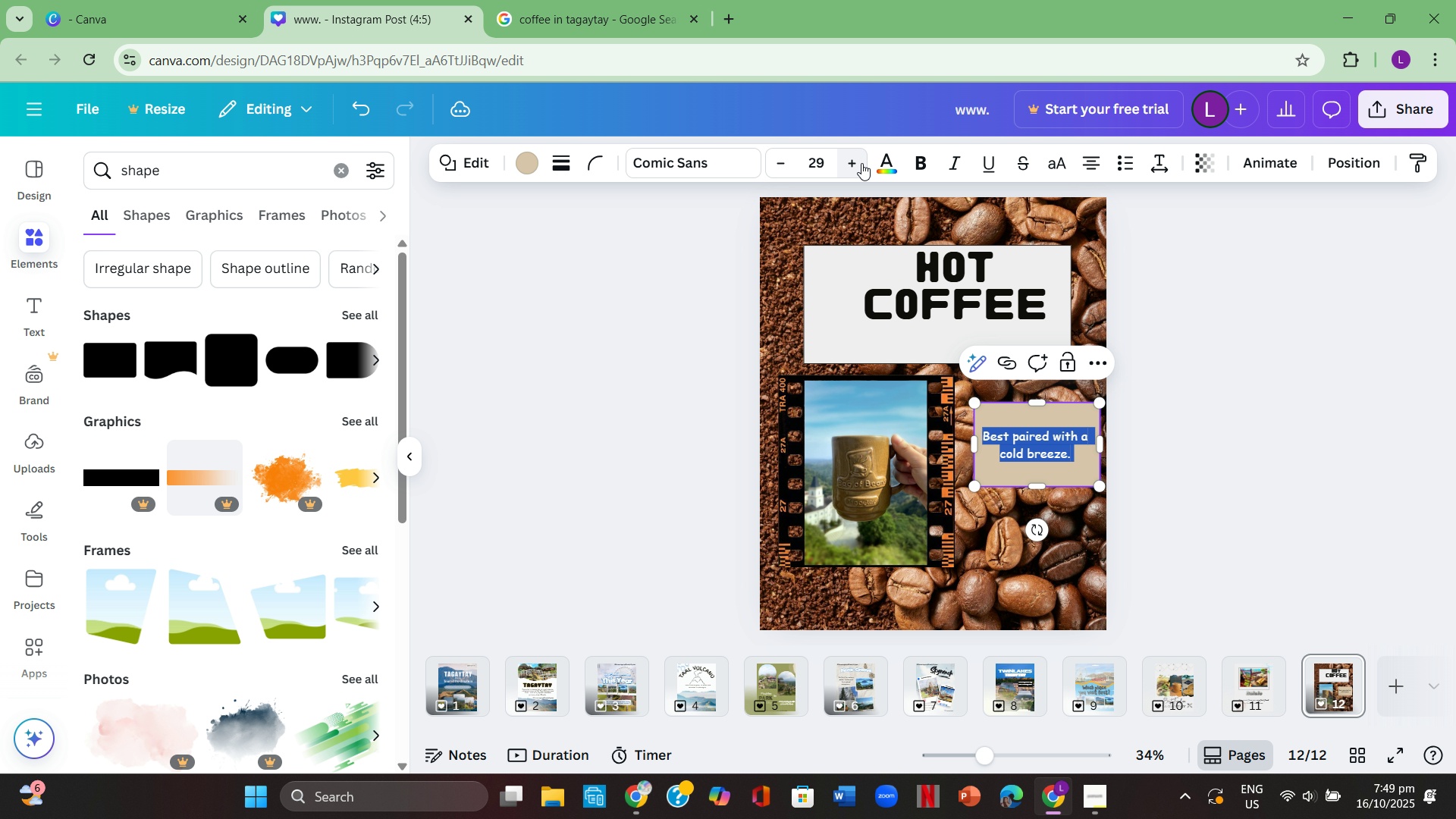 
triple_click([861, 163])
 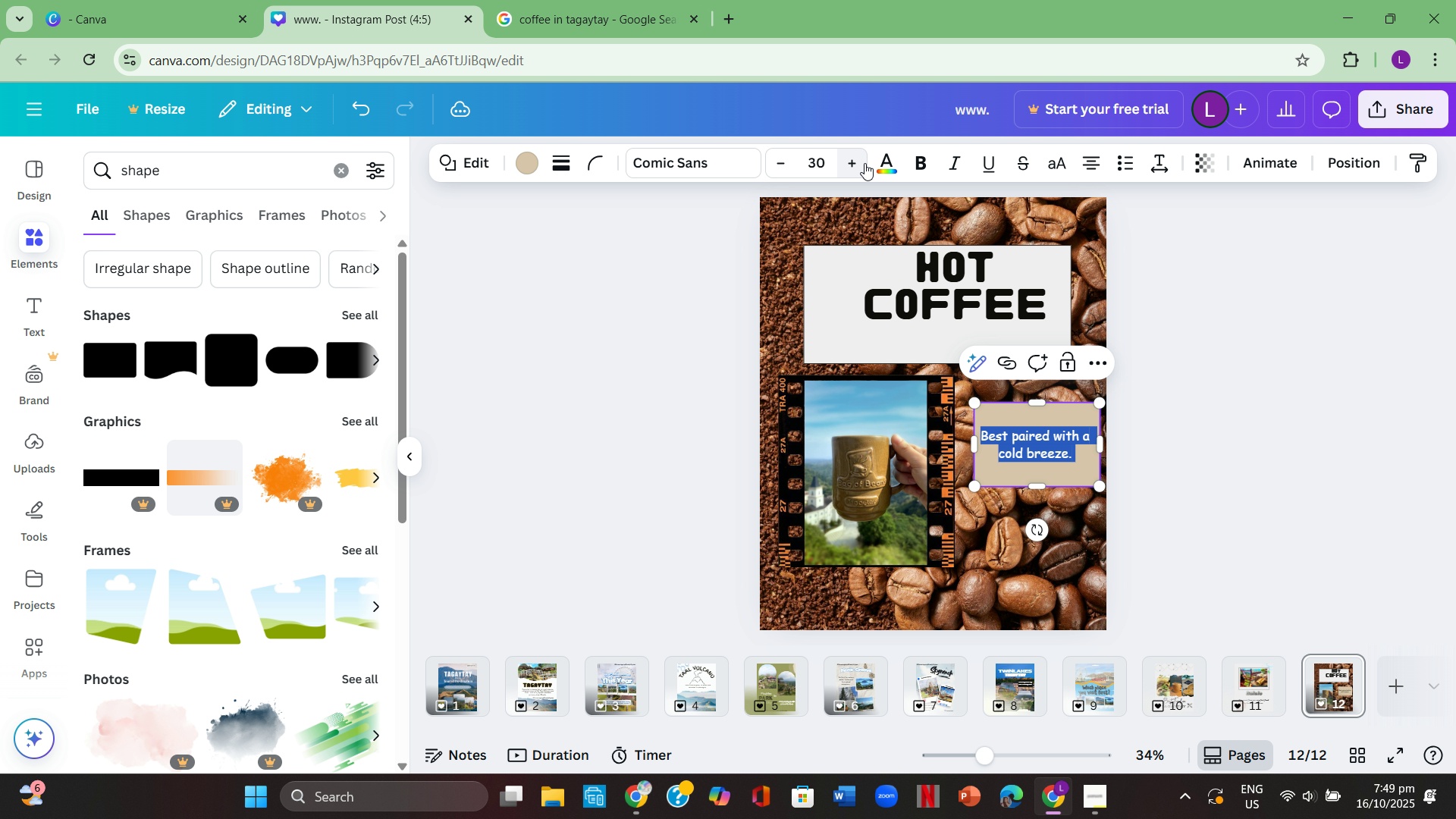 
triple_click([864, 163])
 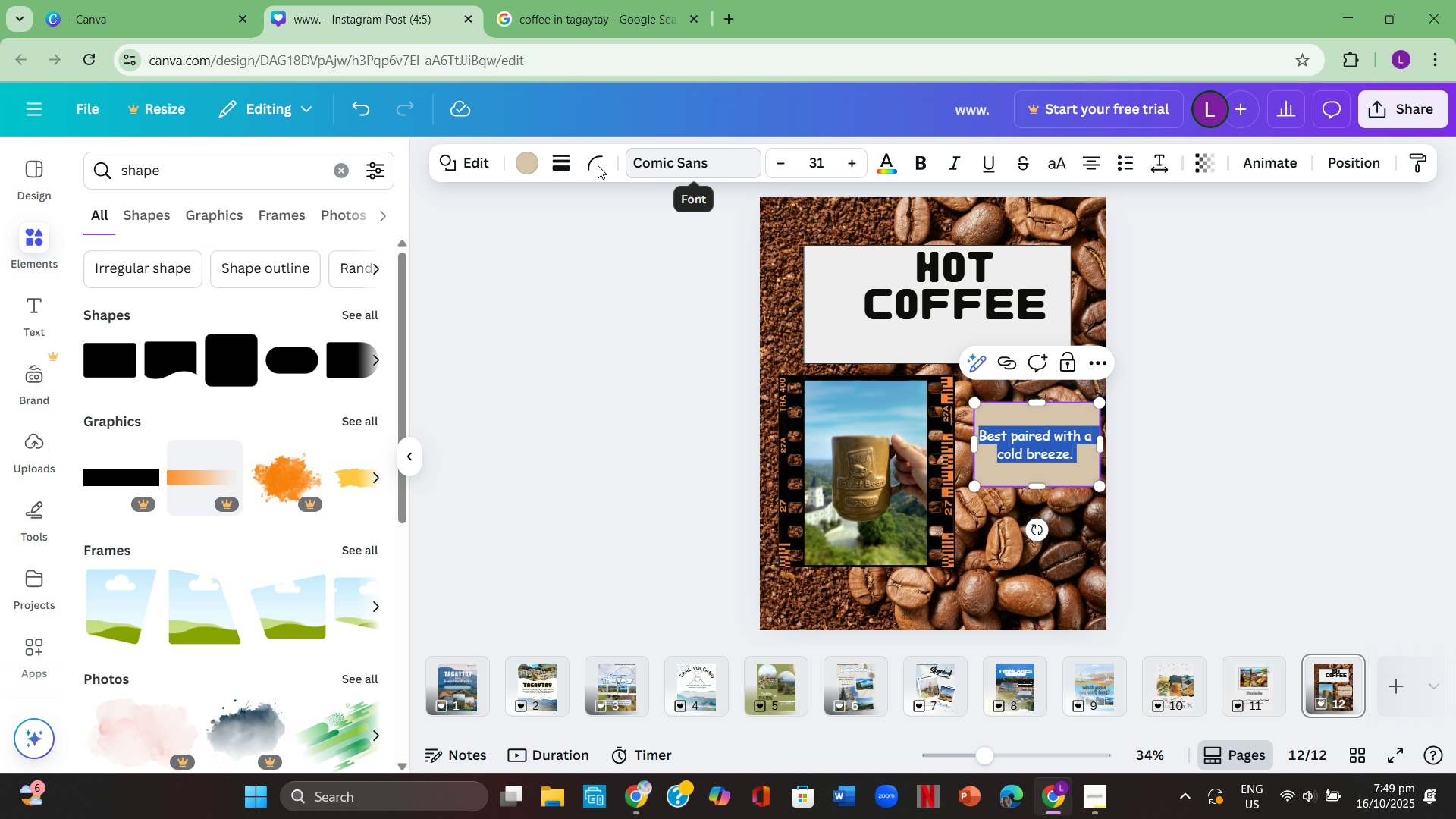 
left_click([661, 161])
 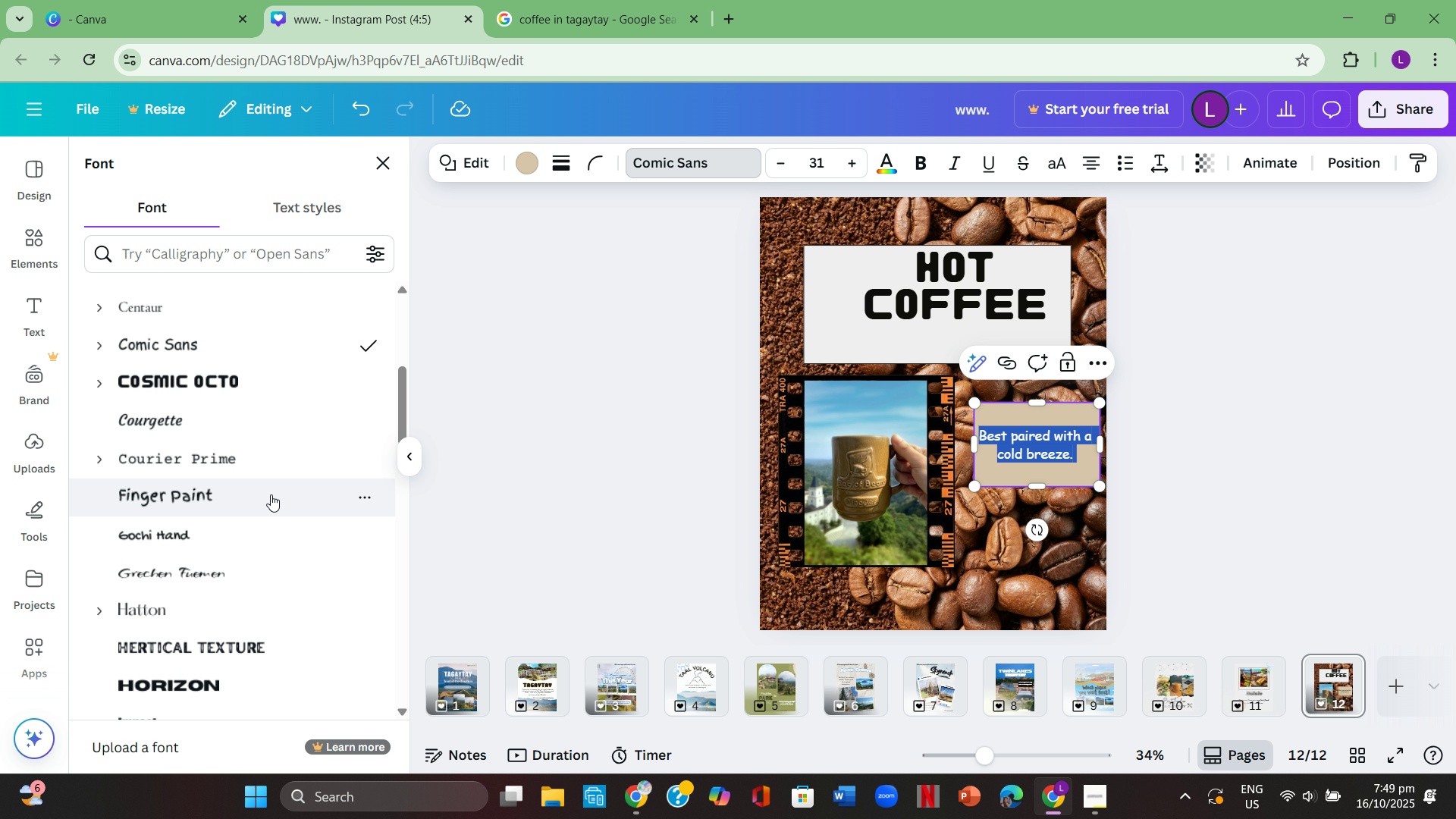 
left_click([286, 469])
 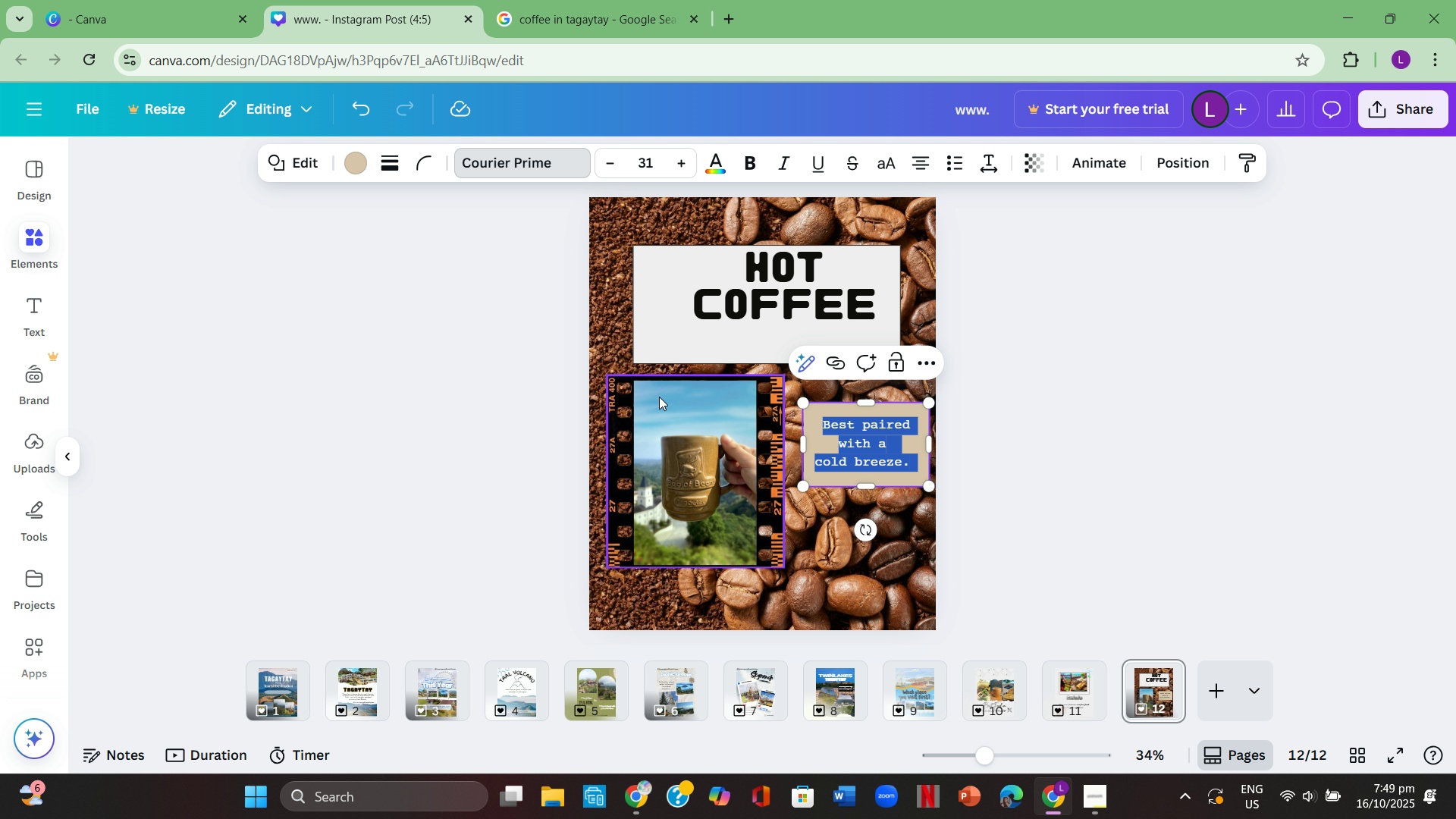 
double_click([659, 397])
 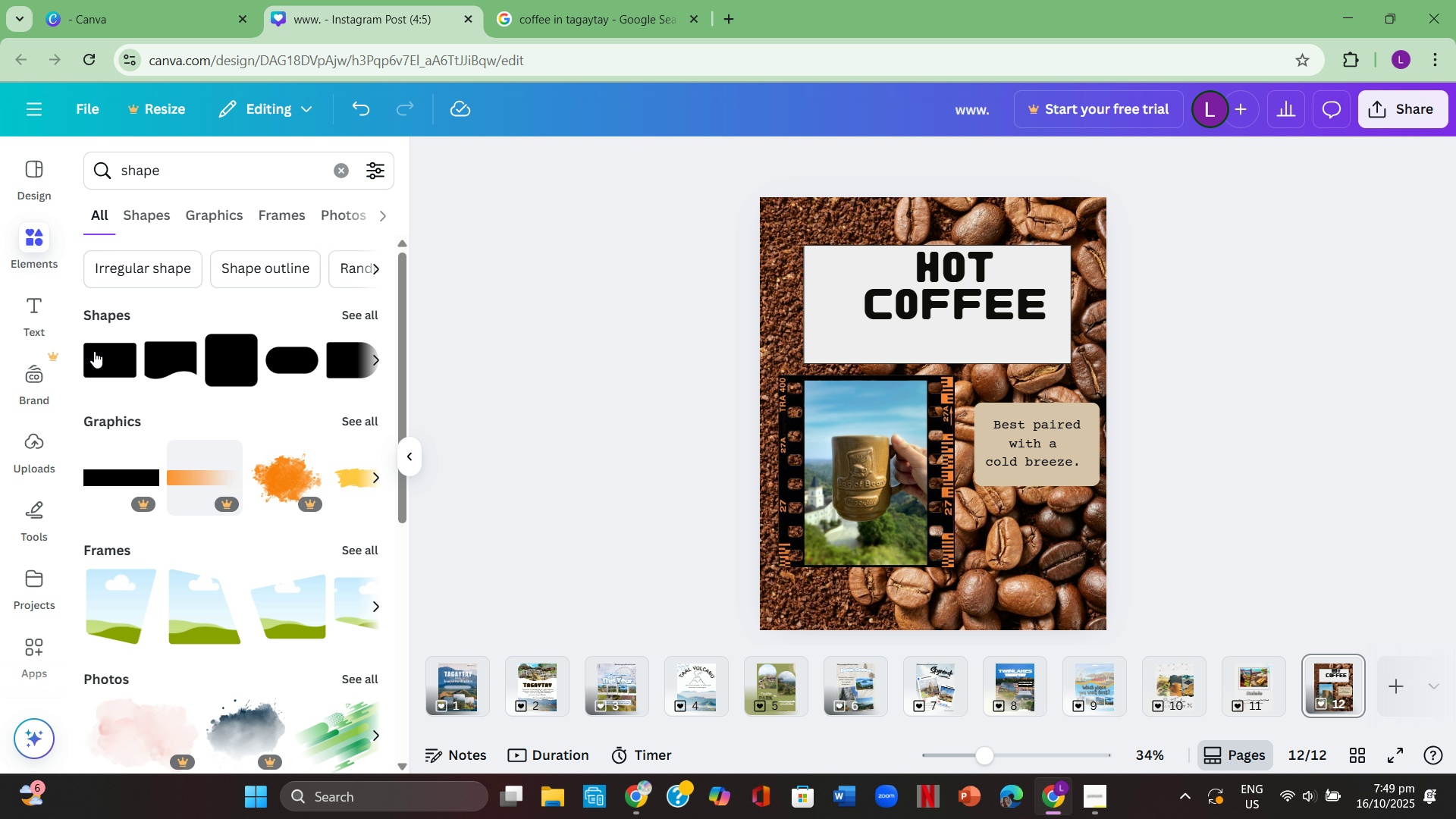 
wait(6.03)
 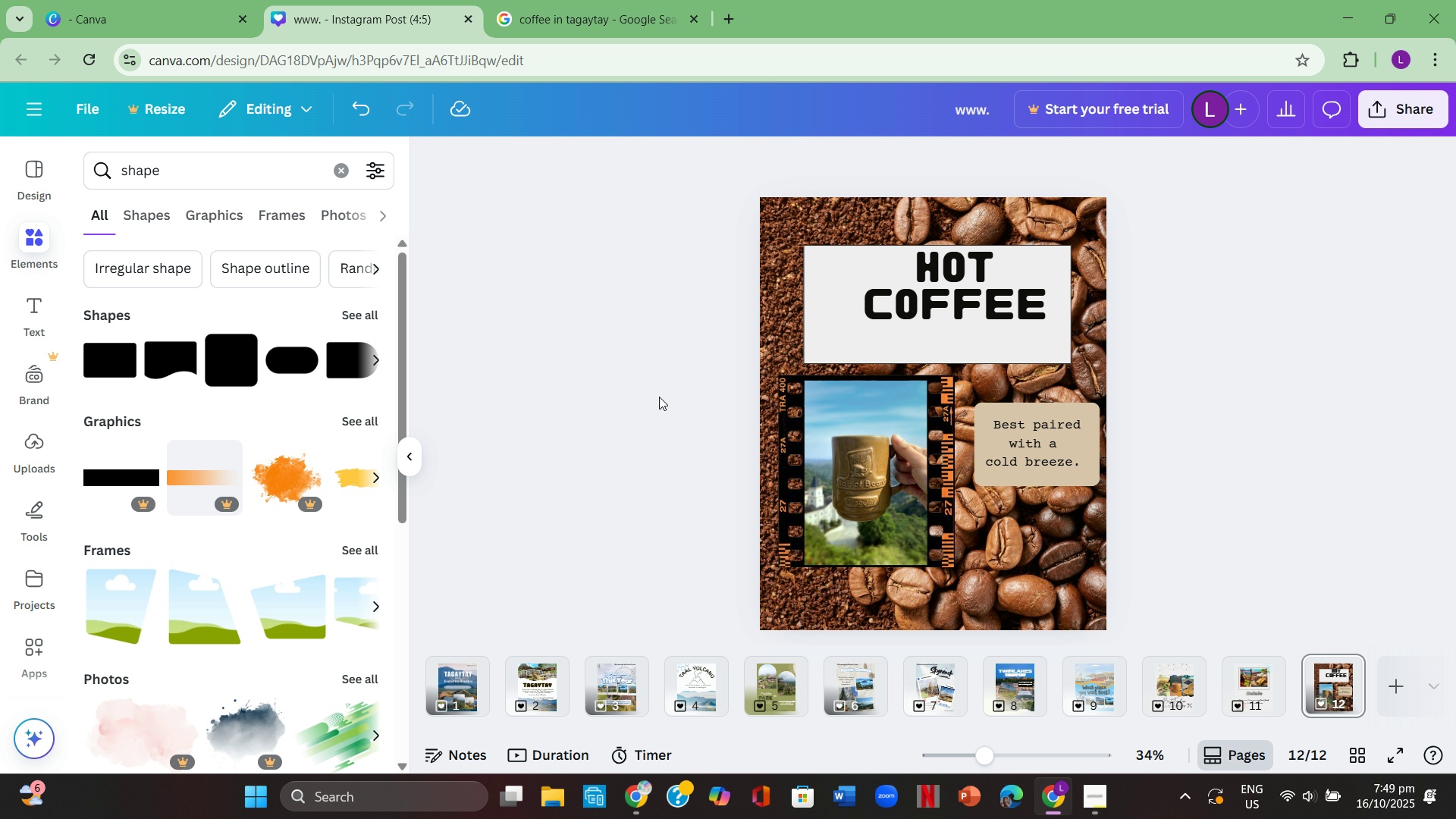 
left_click_drag(start_coordinate=[331, 177], to_coordinate=[331, 173])
 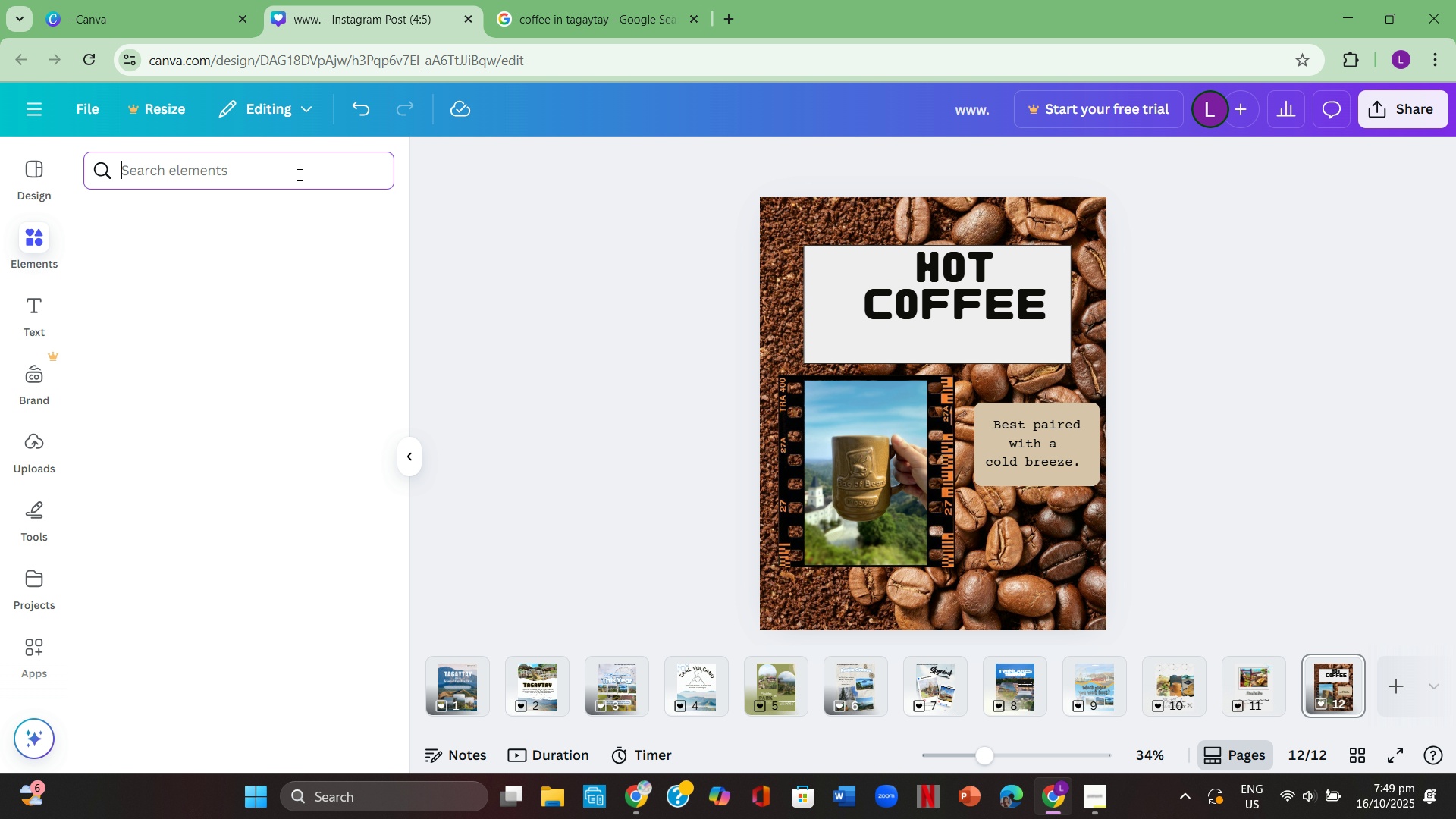 
left_click([298, 174])
 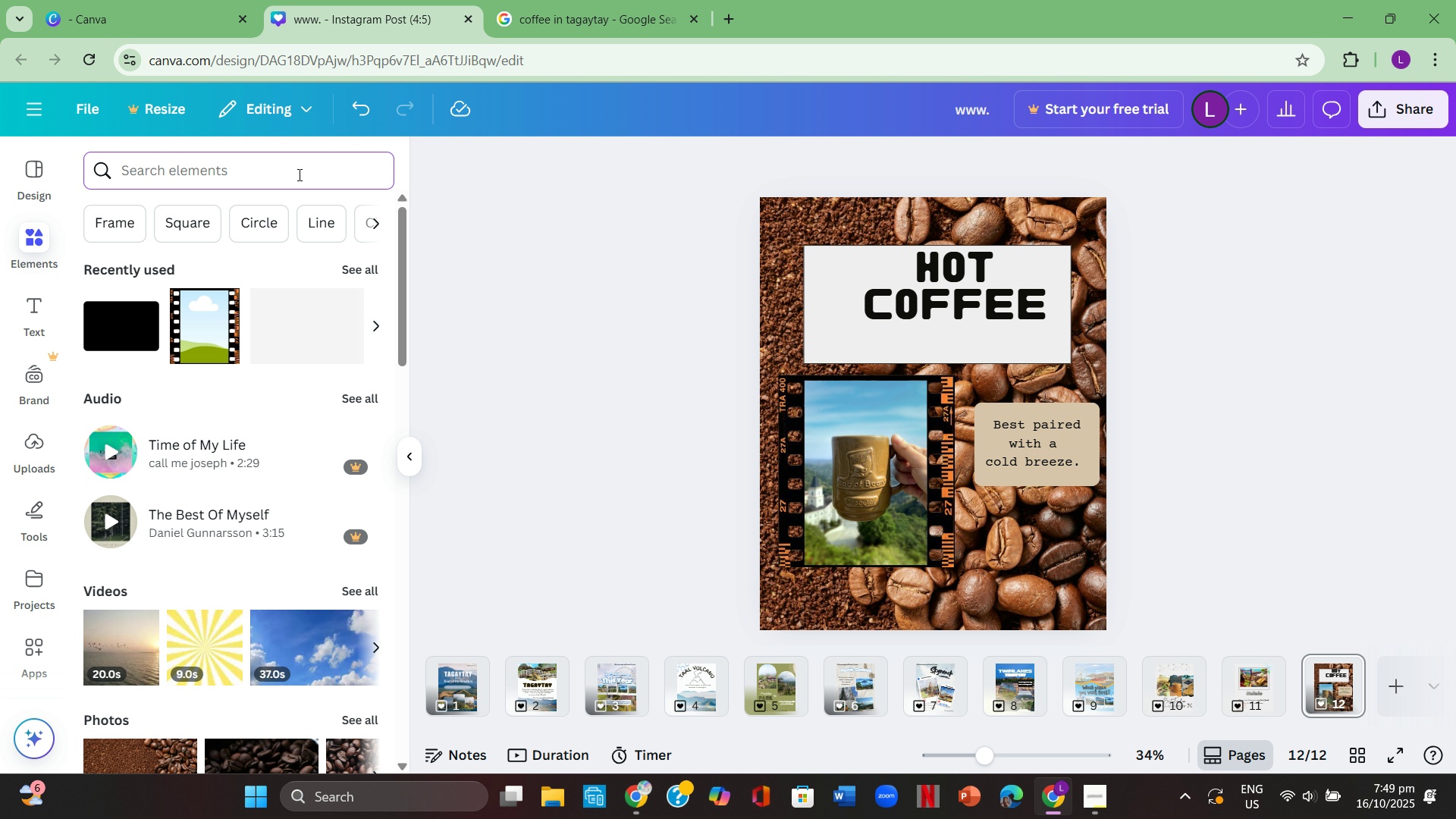 
type(coffee)
 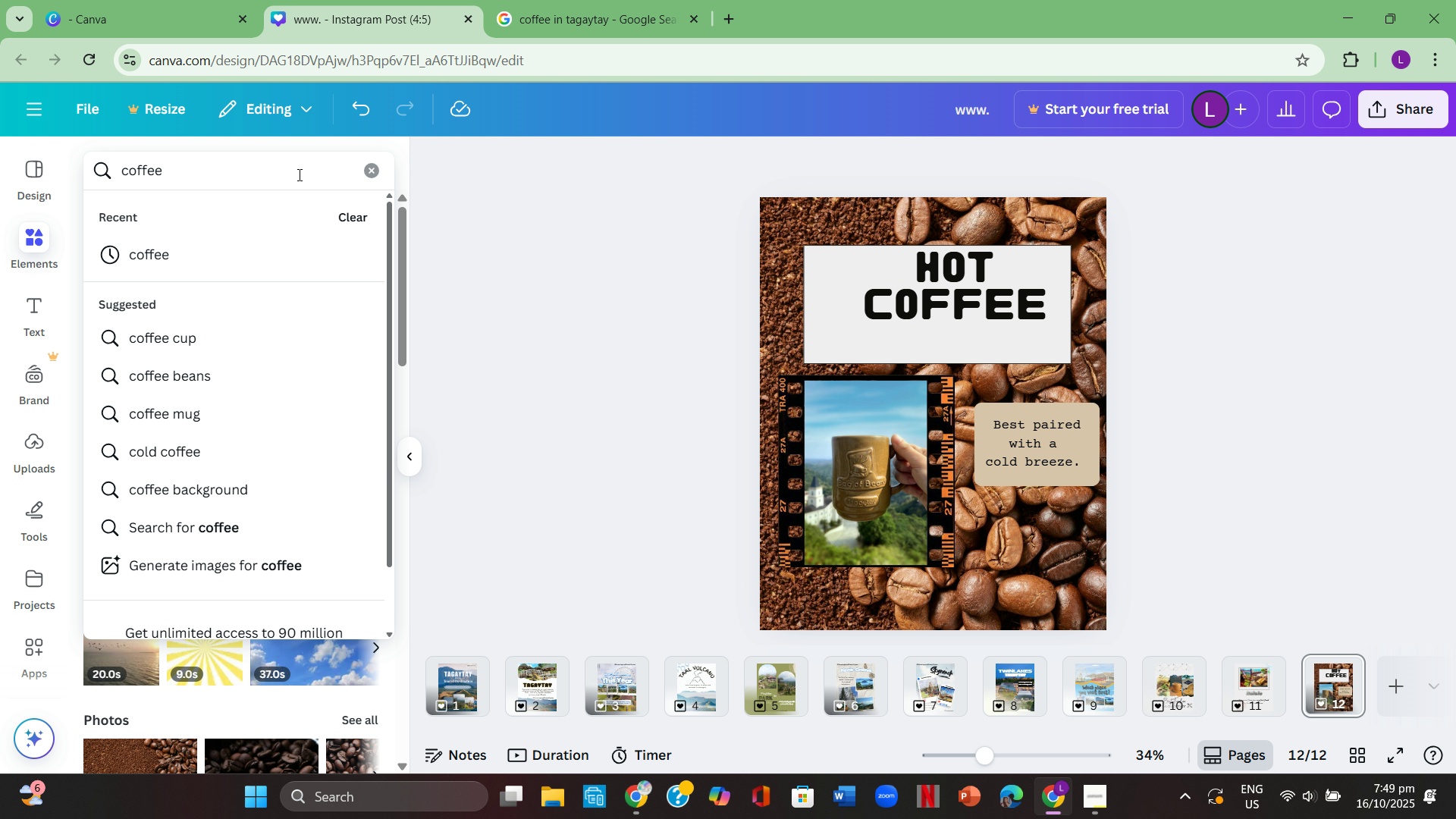 
key(Enter)
 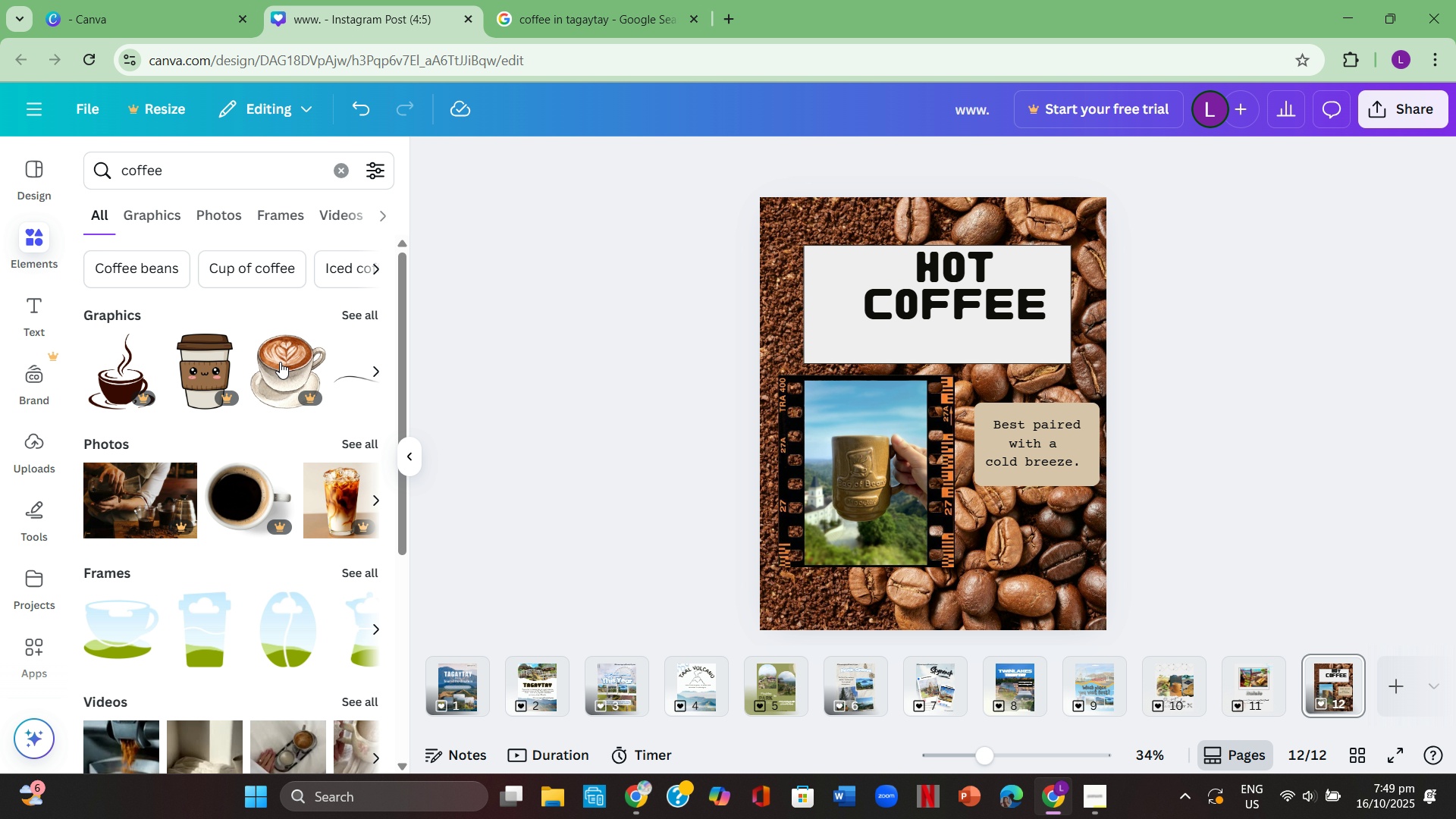 
left_click([377, 375])
 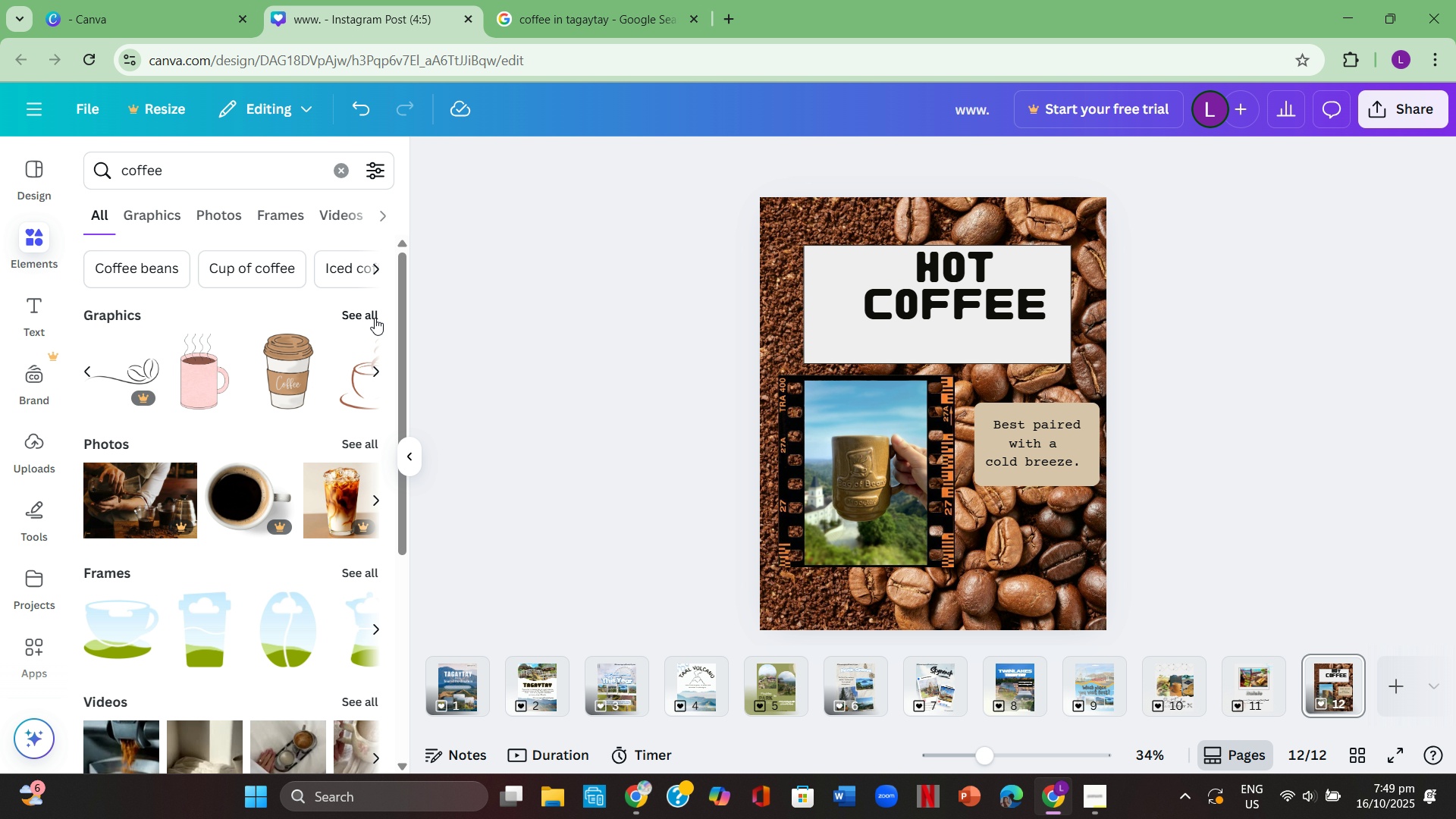 
left_click([373, 315])
 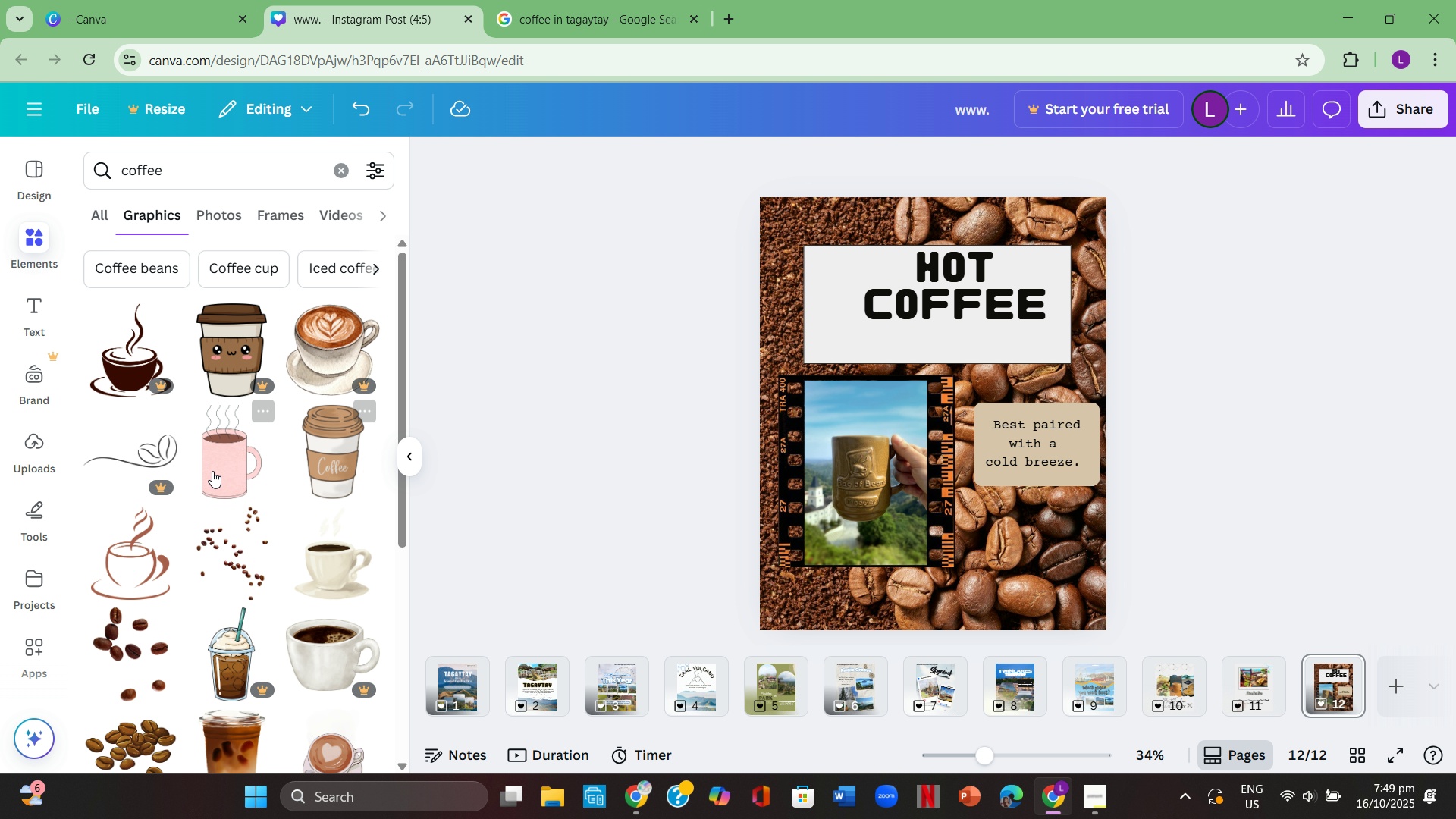 
scroll: coordinate [246, 472], scroll_direction: down, amount: 2.0
 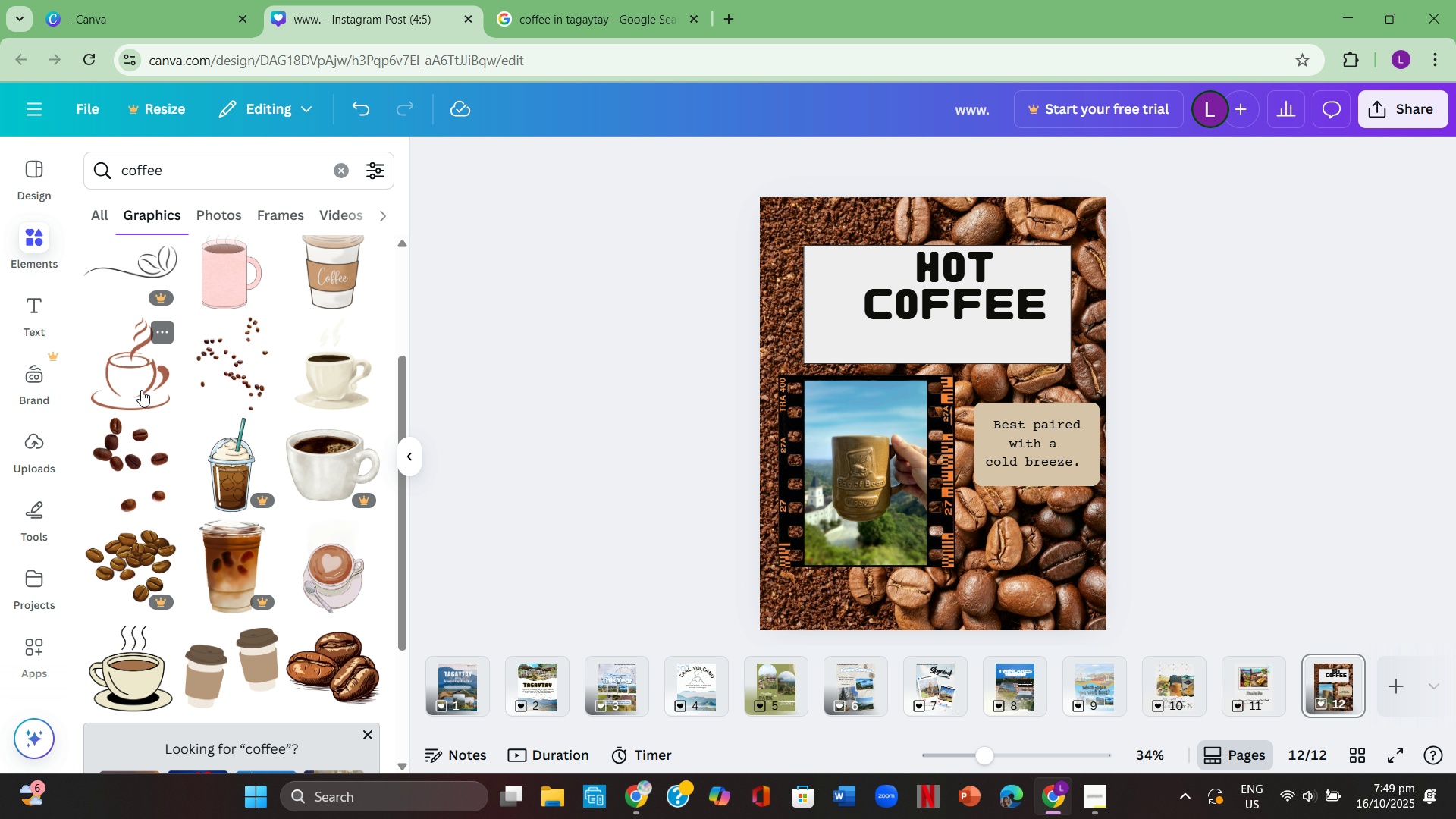 
left_click([140, 387])
 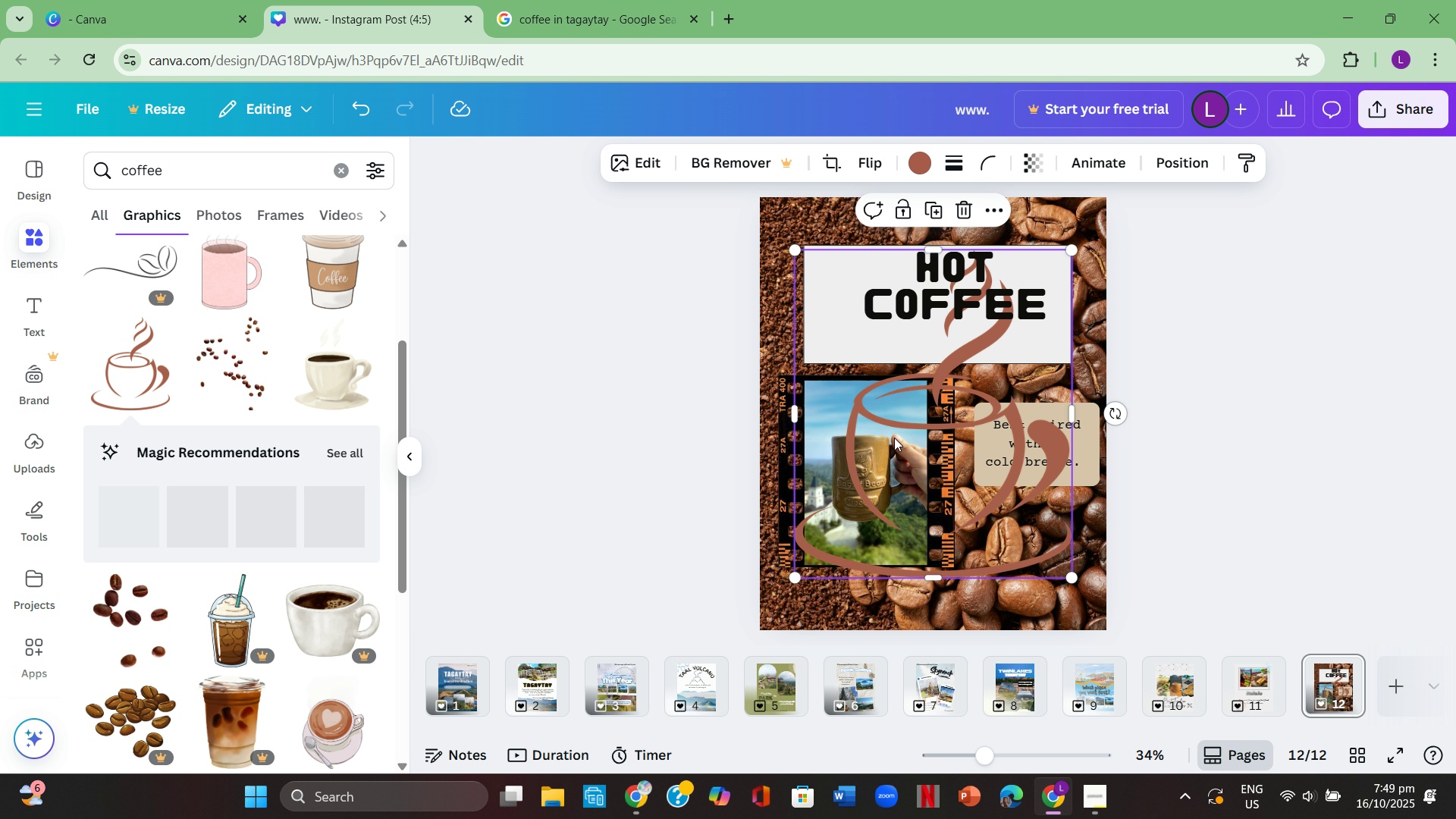 
left_click([1053, 494])
 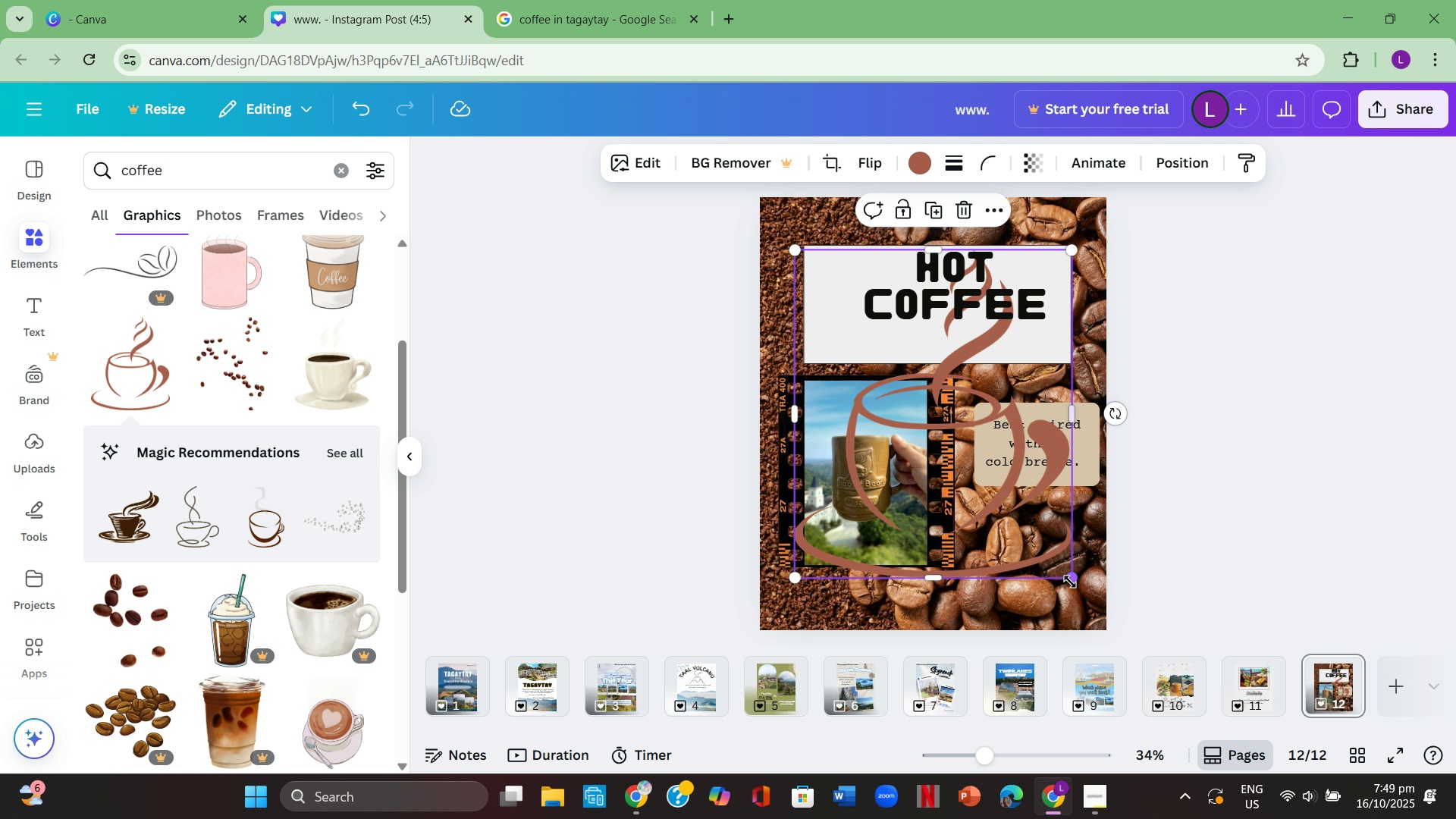 
left_click_drag(start_coordinate=[1070, 582], to_coordinate=[843, 344])
 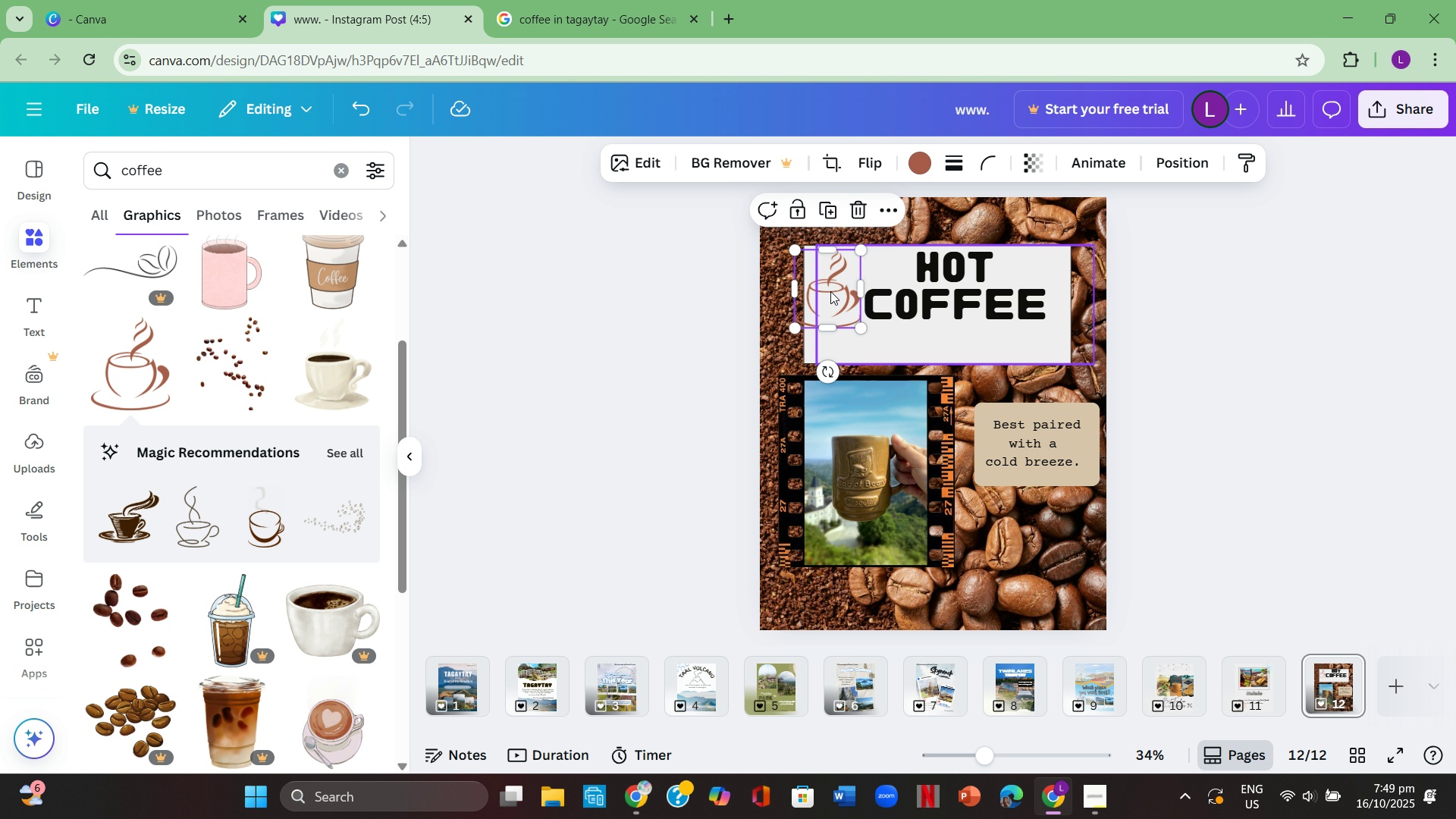 
left_click_drag(start_coordinate=[829, 289], to_coordinate=[1045, 310])
 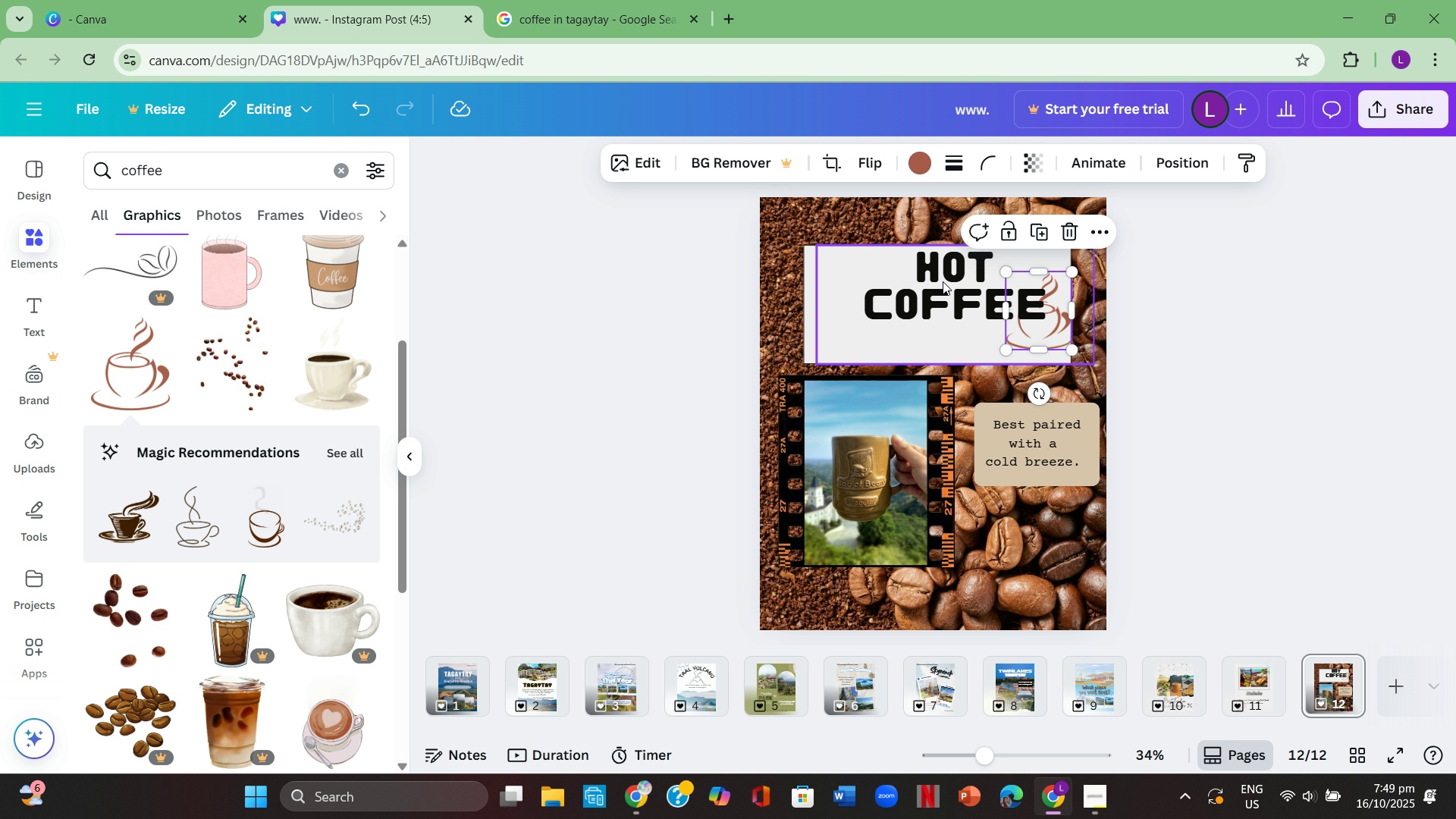 
left_click_drag(start_coordinate=[943, 281], to_coordinate=[912, 285])
 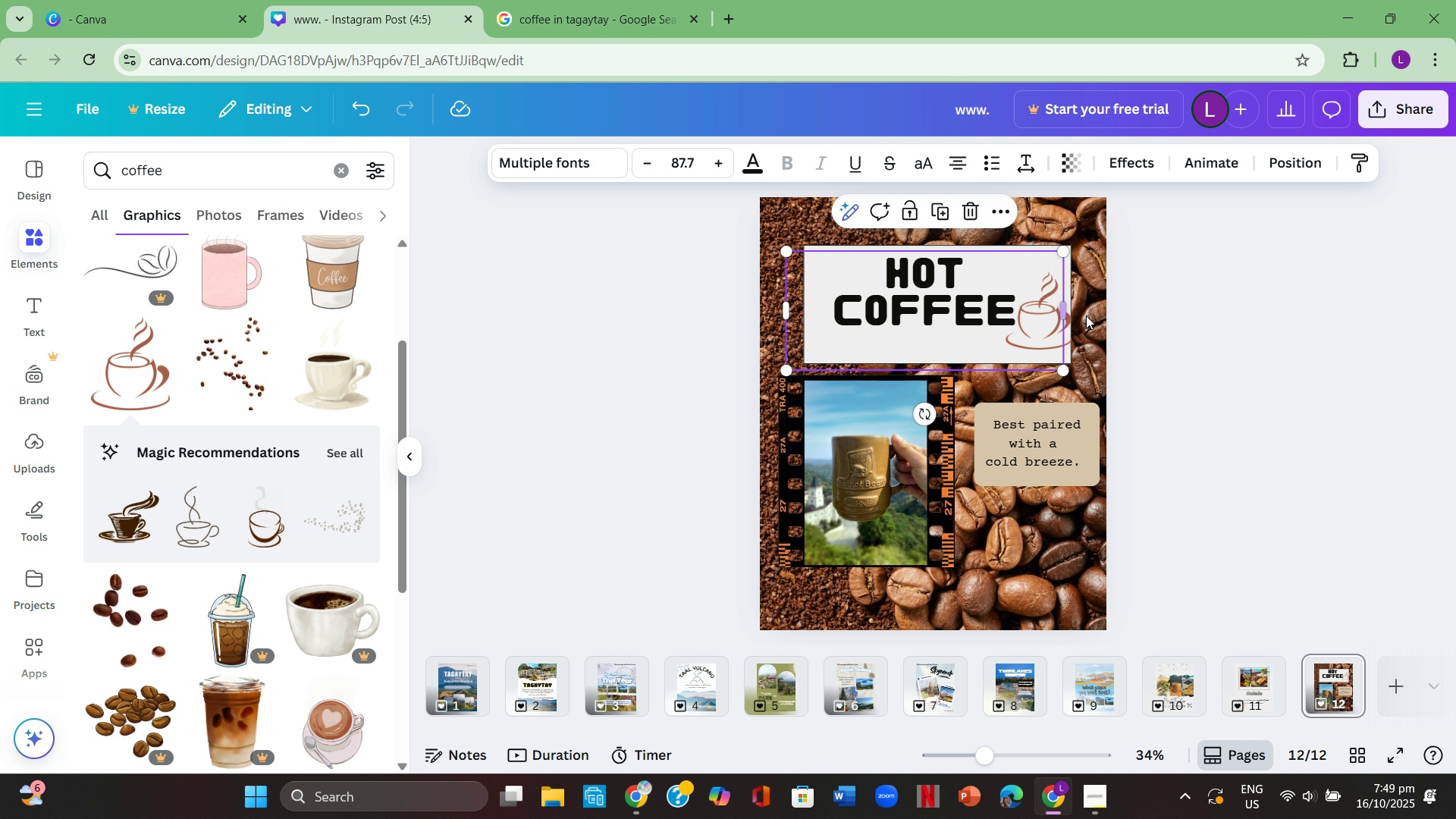 
left_click([1134, 323])
 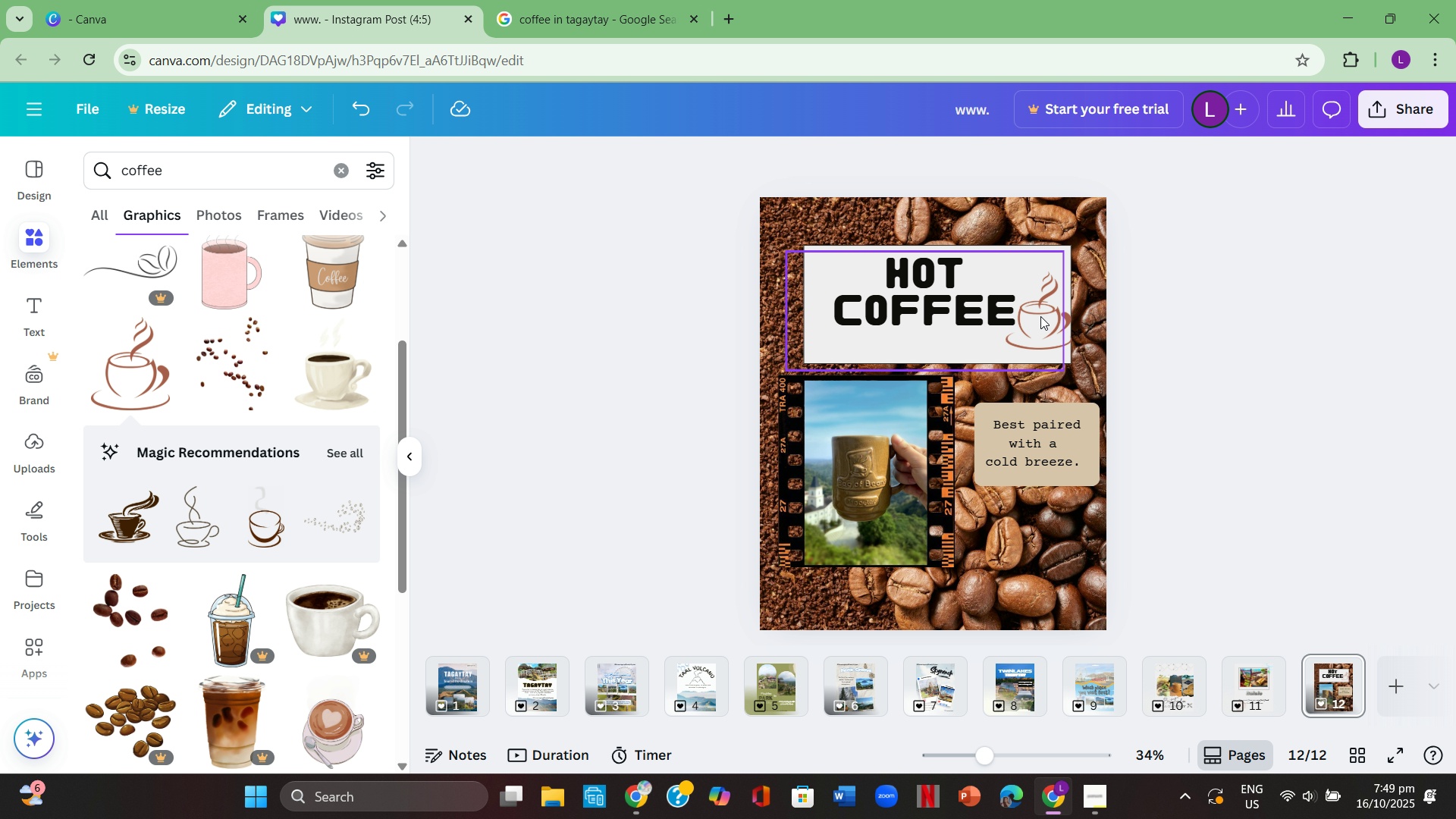 
left_click_drag(start_coordinate=[1040, 316], to_coordinate=[1048, 323])
 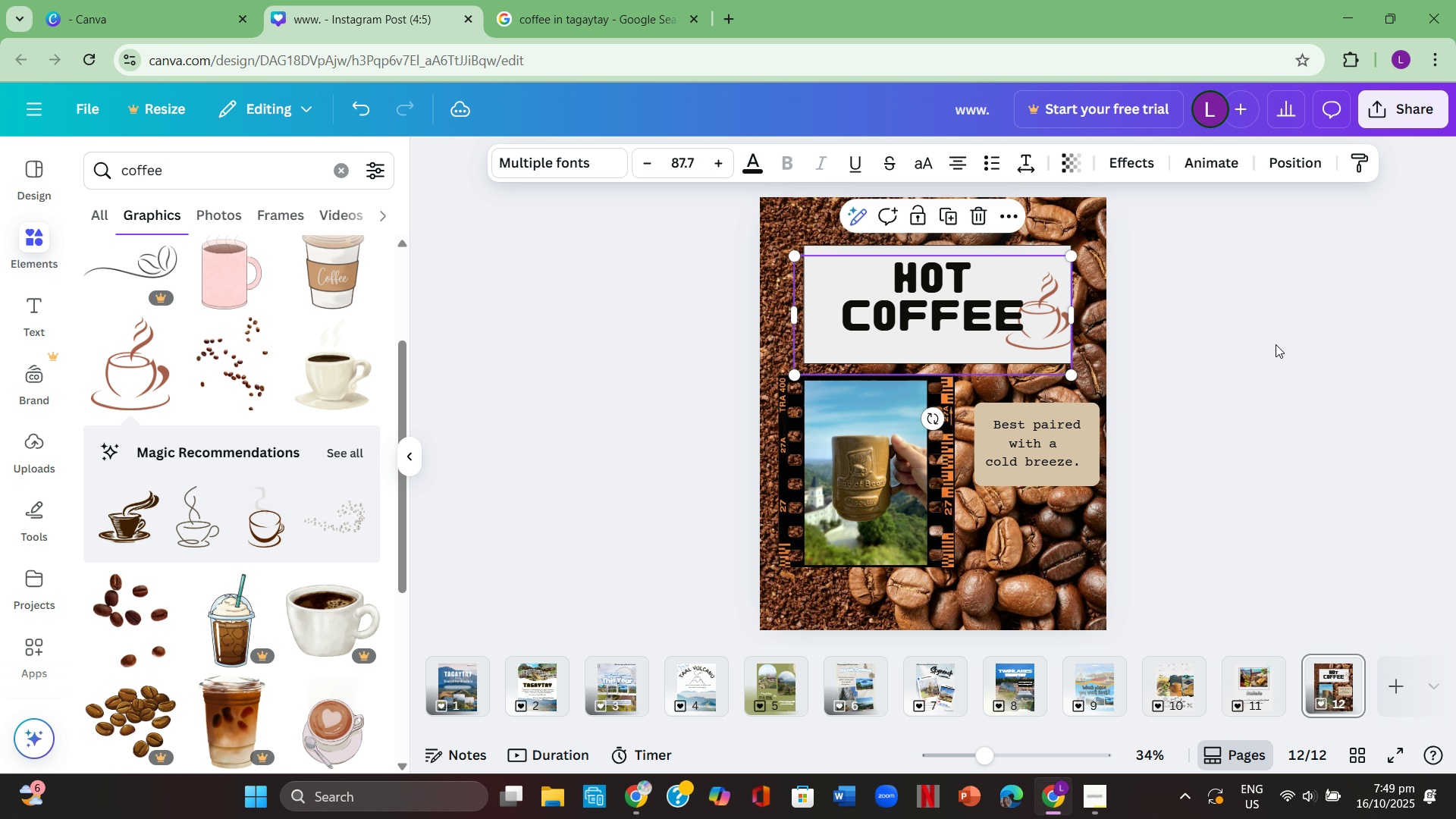 
left_click([1276, 344])
 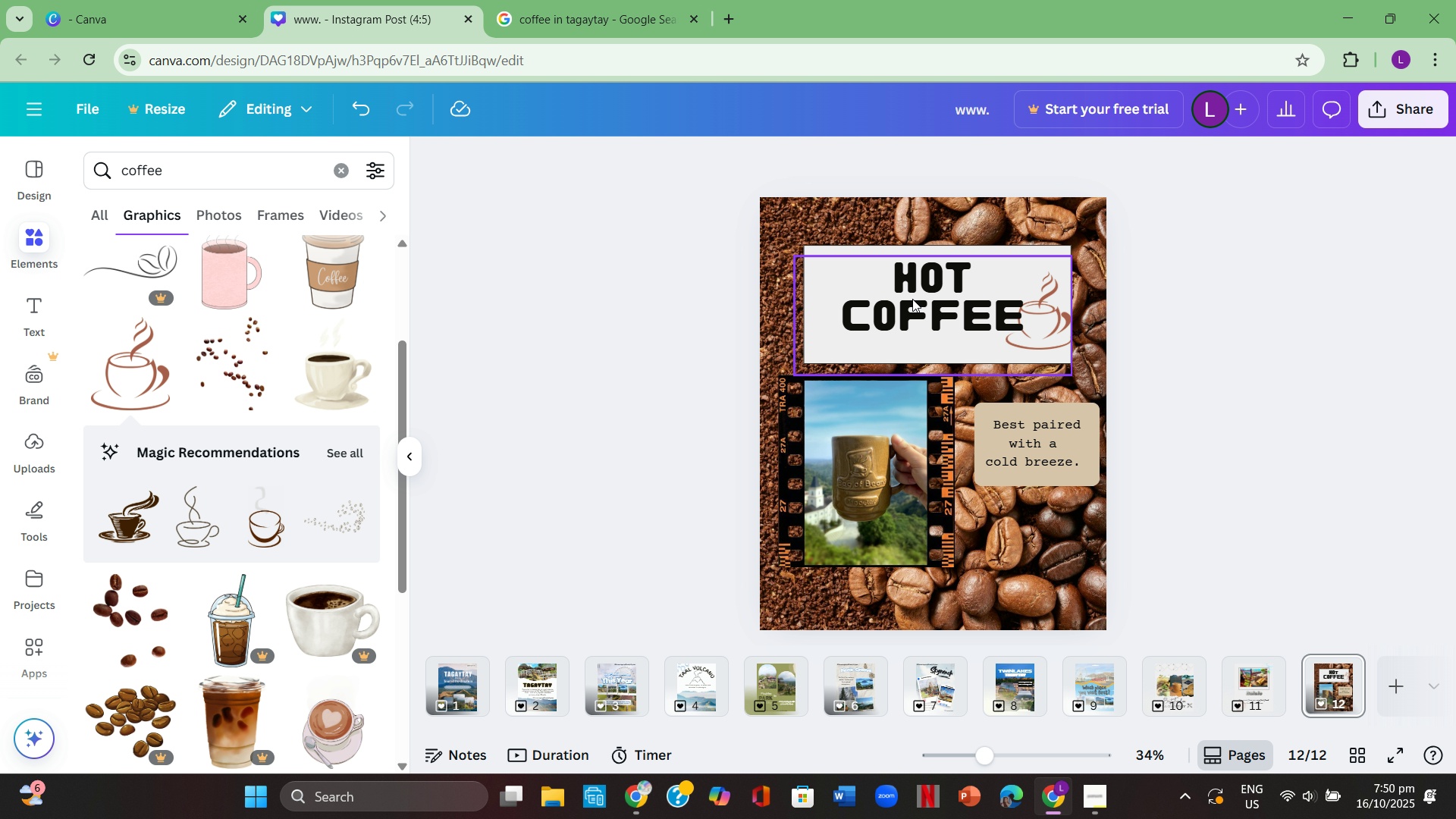 
left_click_drag(start_coordinate=[925, 294], to_coordinate=[908, 294])
 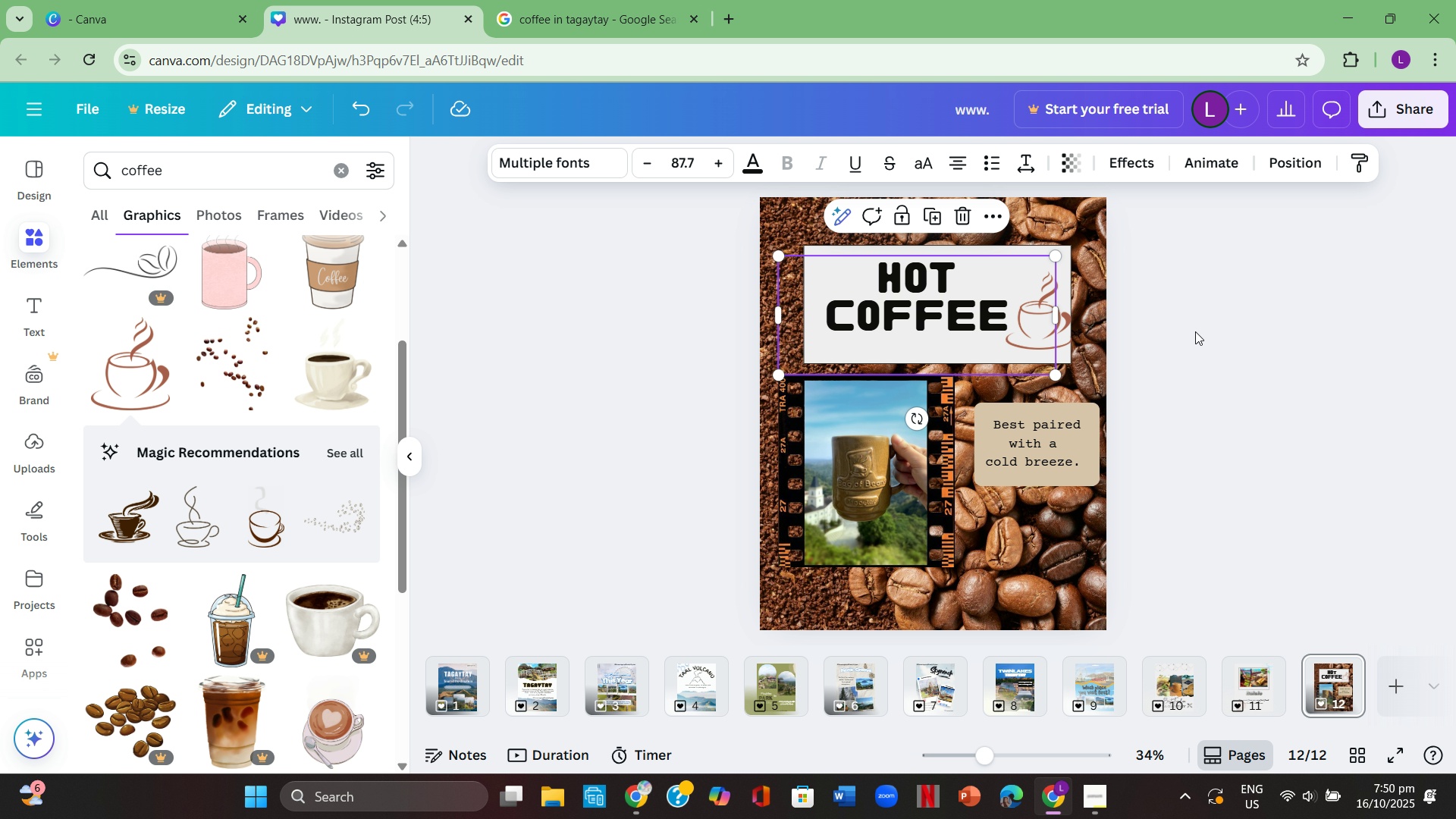 
left_click([1195, 331])
 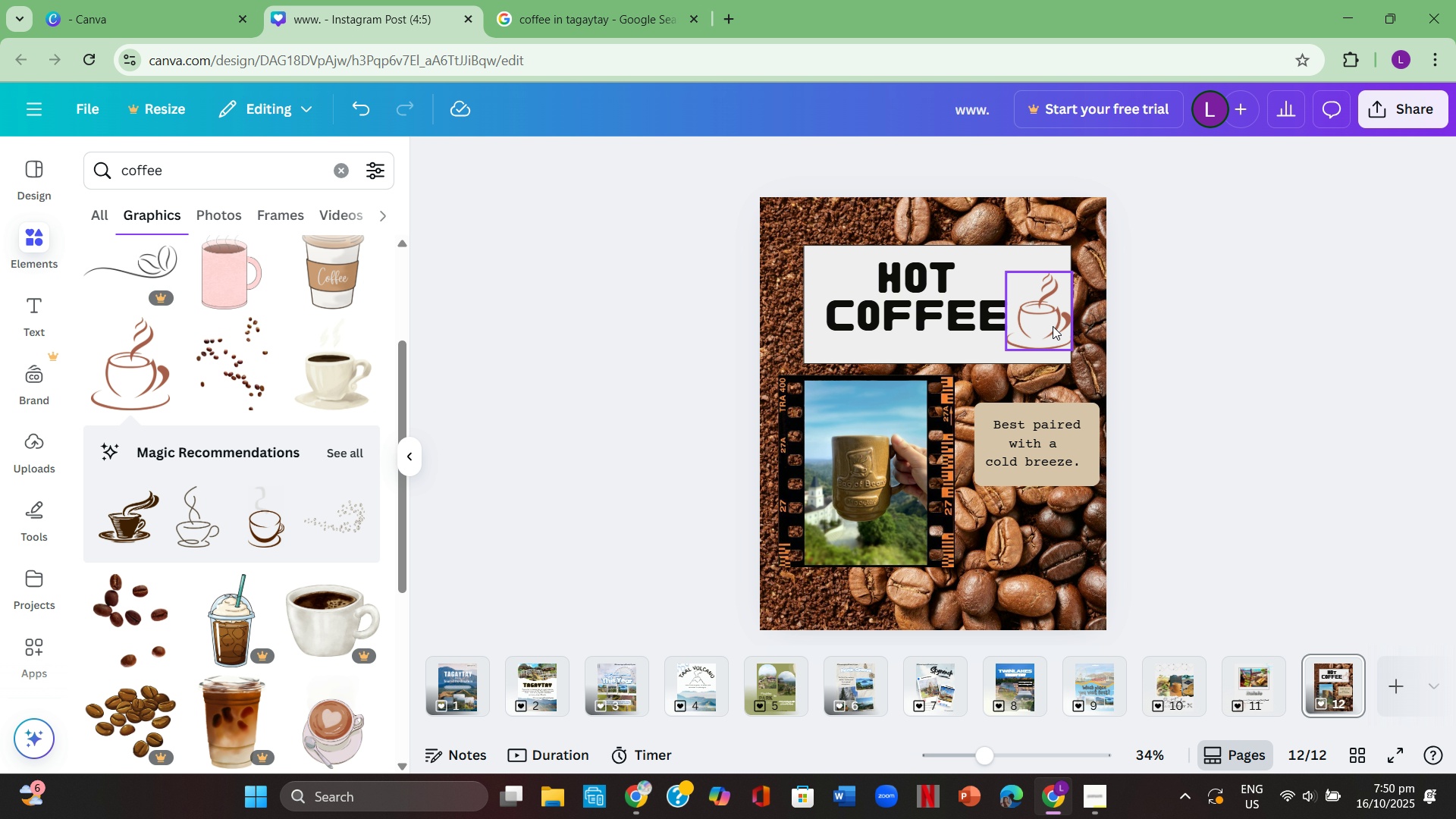 
left_click_drag(start_coordinate=[1053, 326], to_coordinate=[1040, 337])
 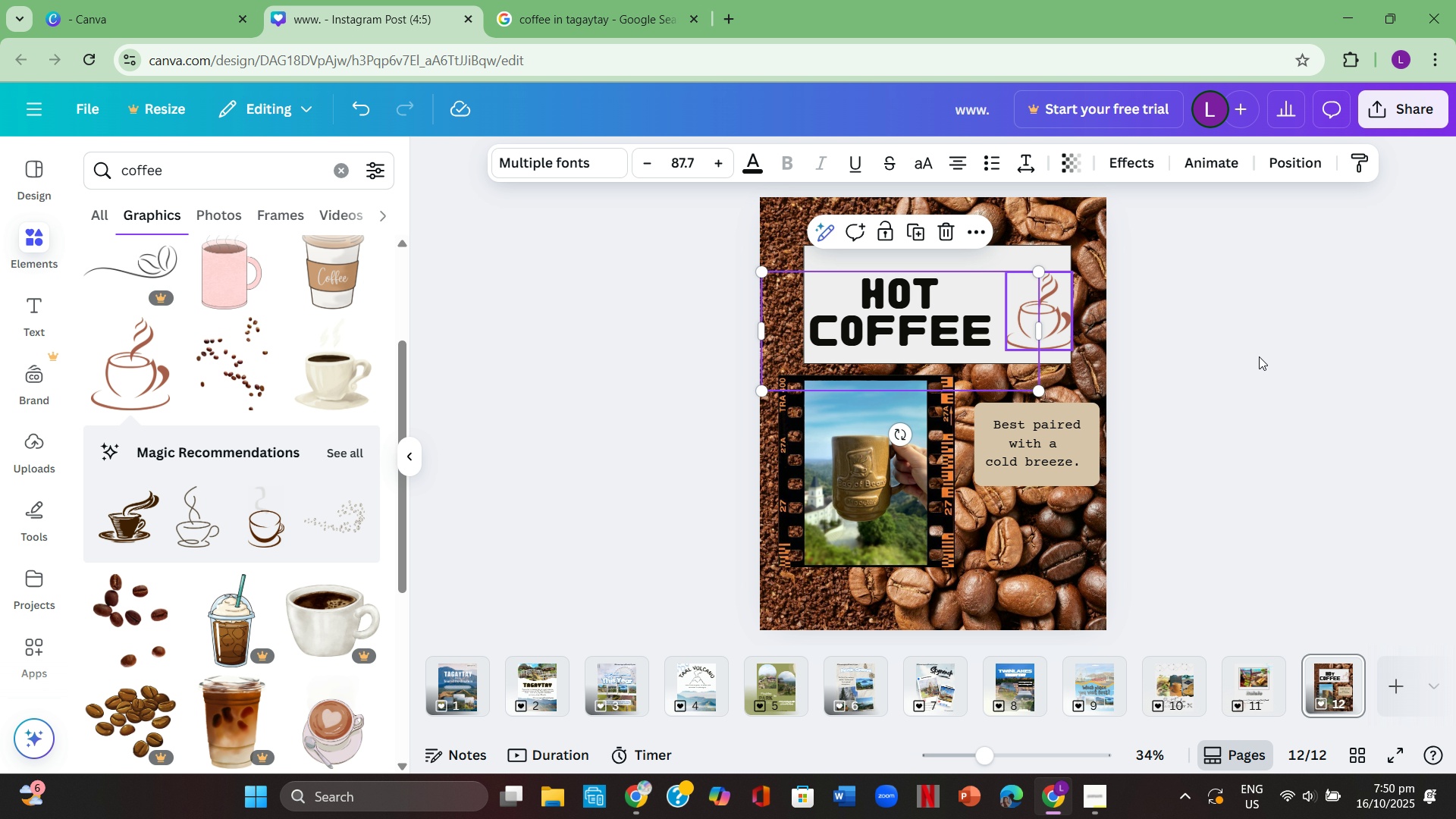 
left_click([1259, 356])
 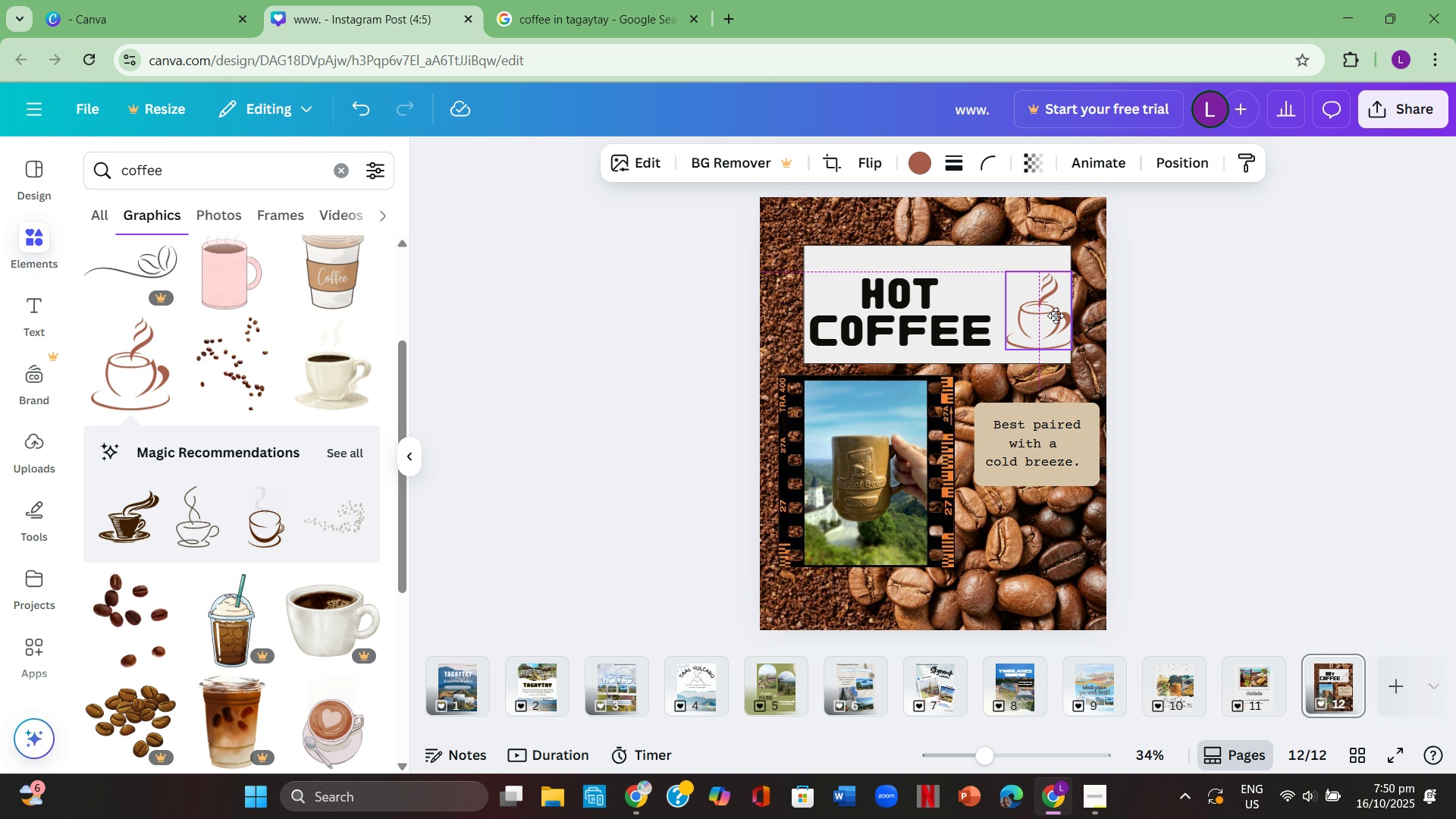 
left_click_drag(start_coordinate=[1007, 268], to_coordinate=[1017, 280])
 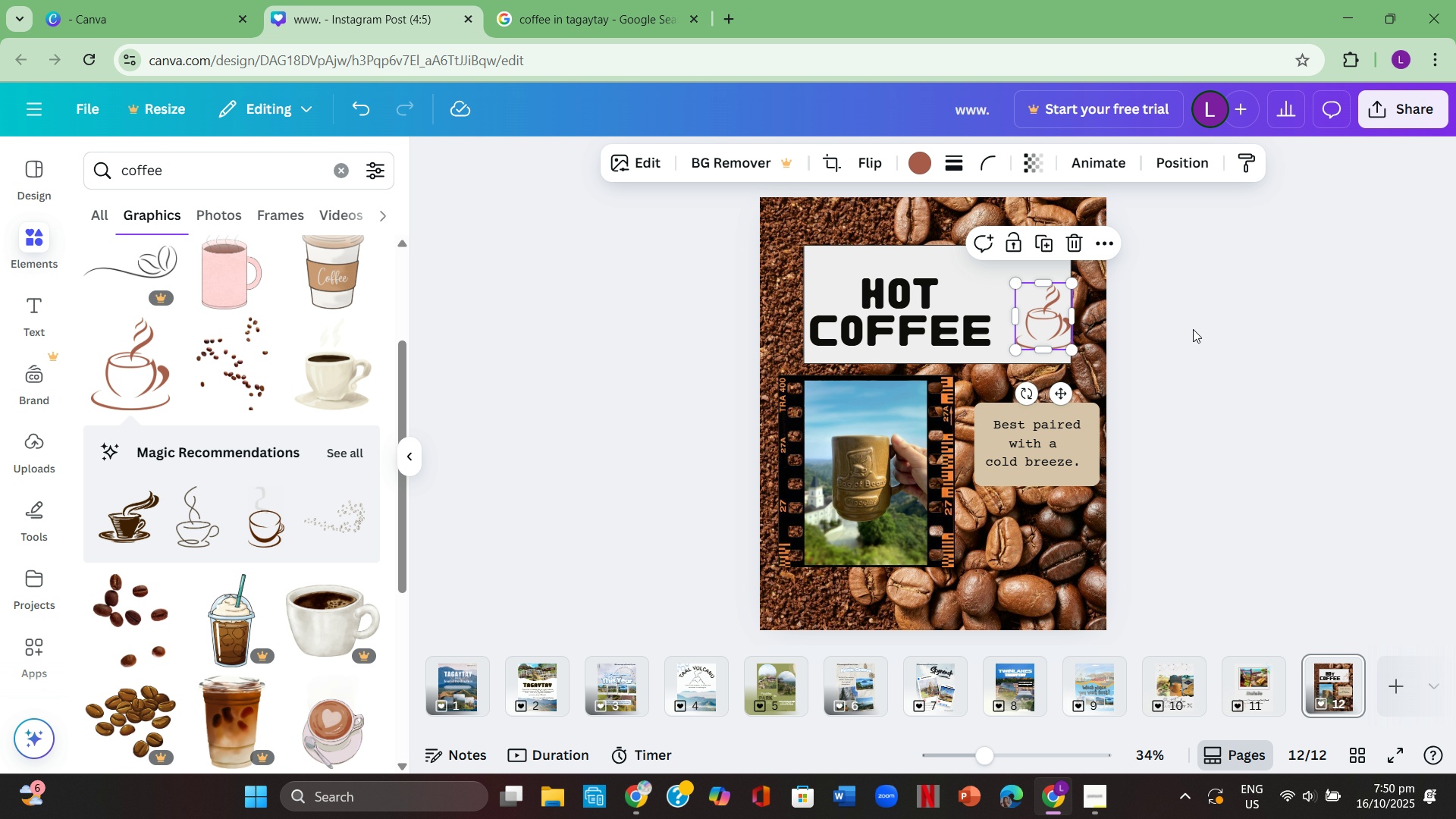 
left_click([1211, 331])
 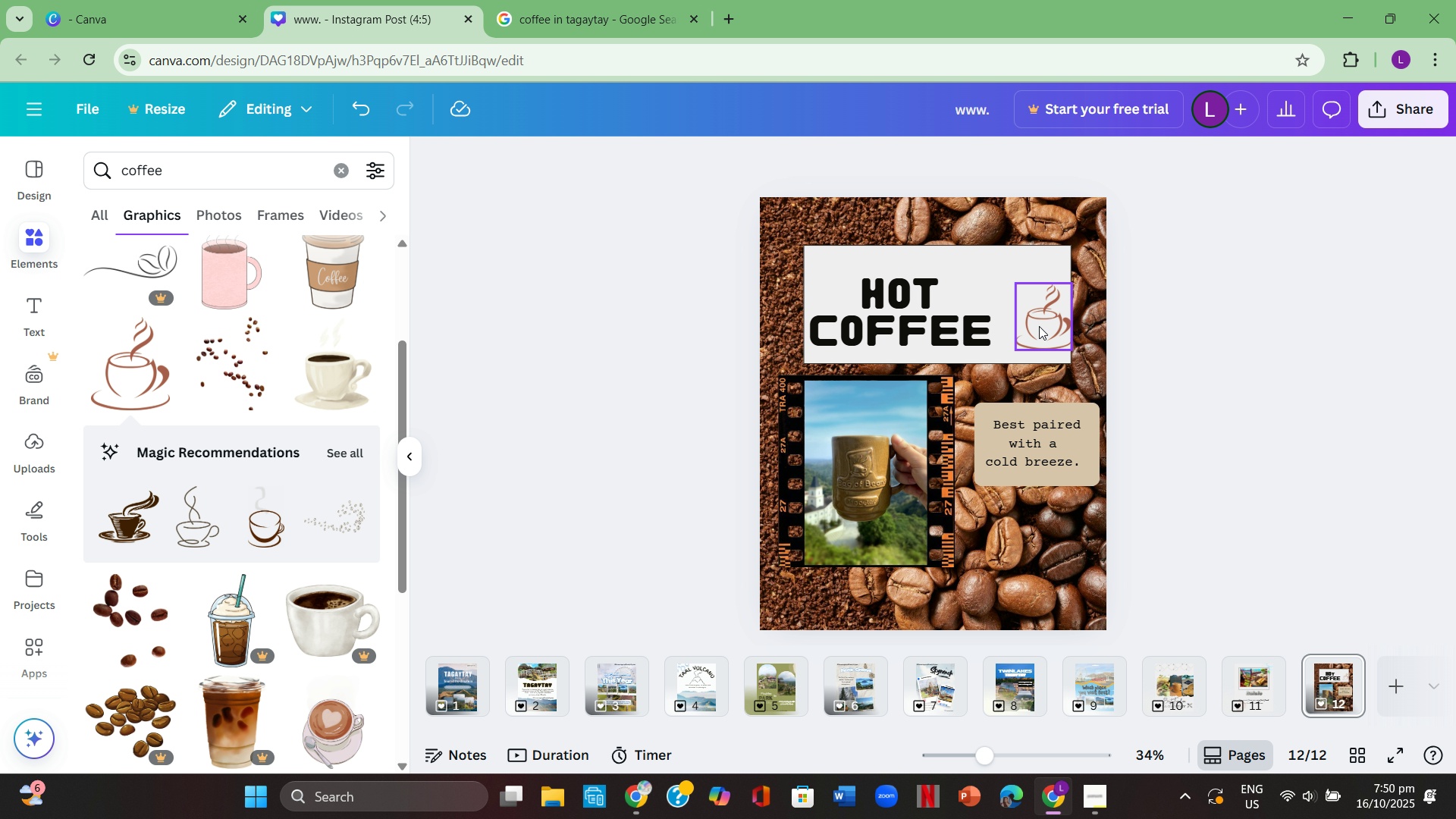 
left_click_drag(start_coordinate=[1040, 326], to_coordinate=[1031, 307])
 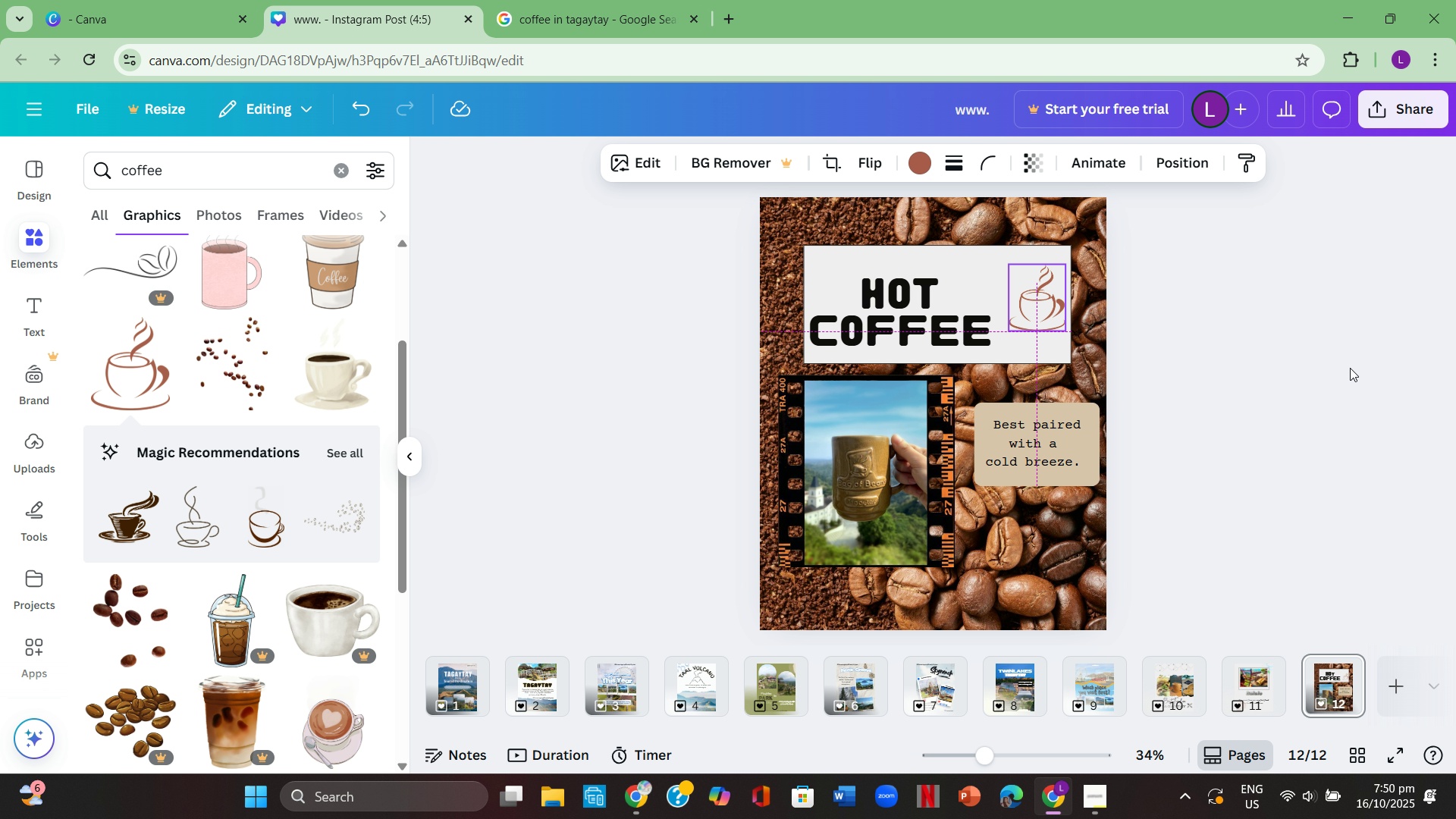 
left_click([1350, 368])
 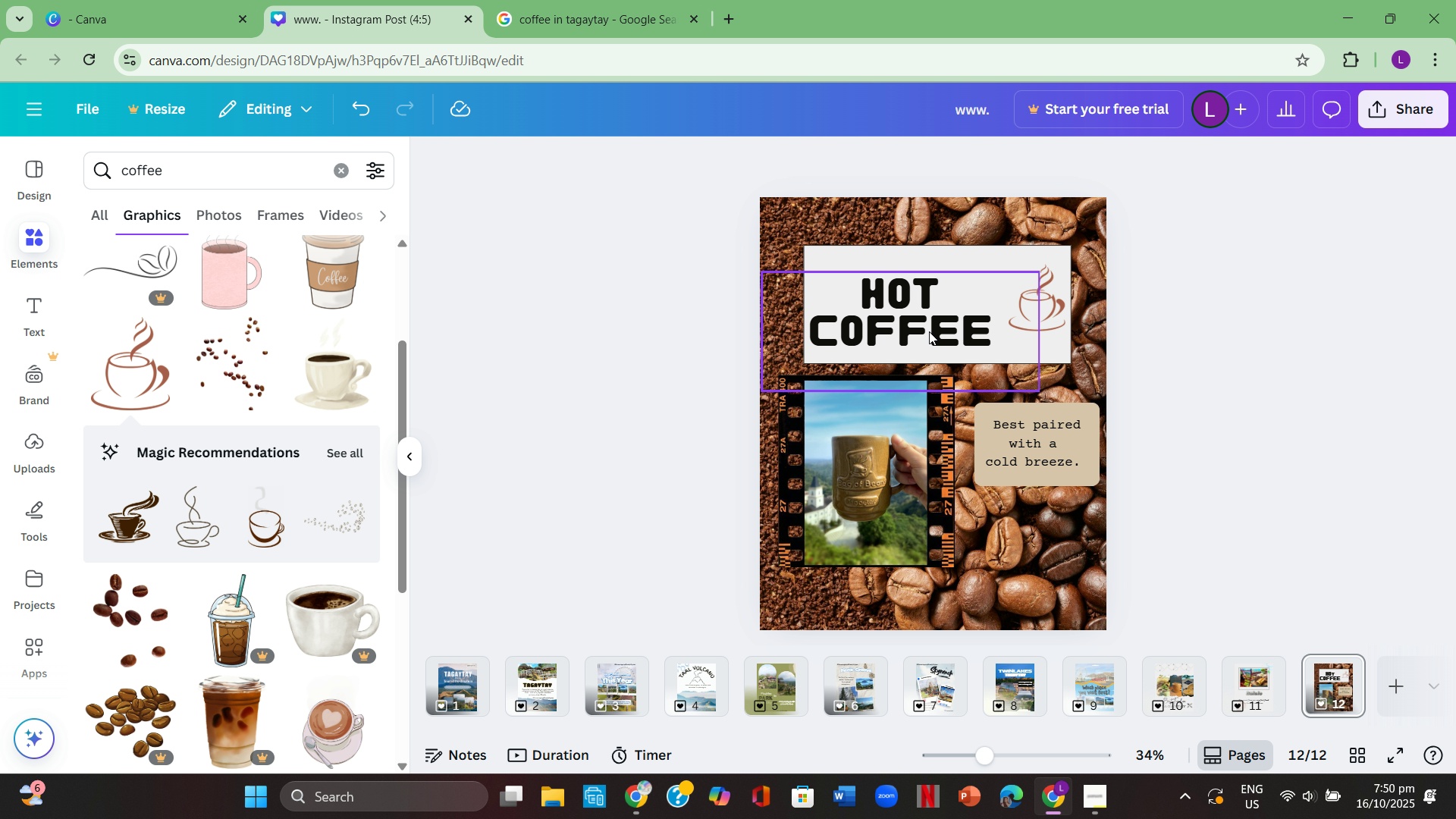 
left_click_drag(start_coordinate=[930, 331], to_coordinate=[961, 323])
 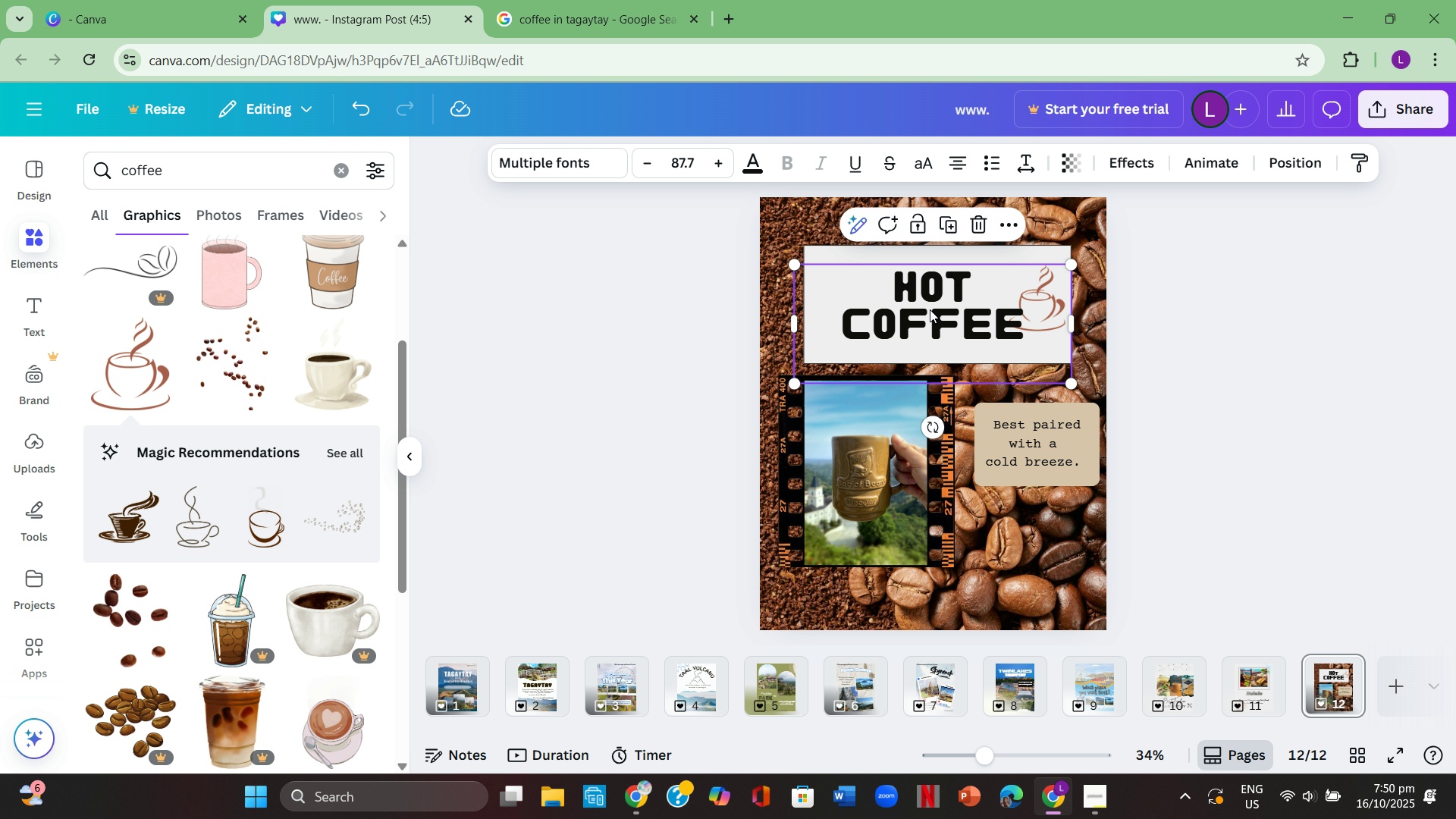 
left_click_drag(start_coordinate=[930, 309], to_coordinate=[914, 306])
 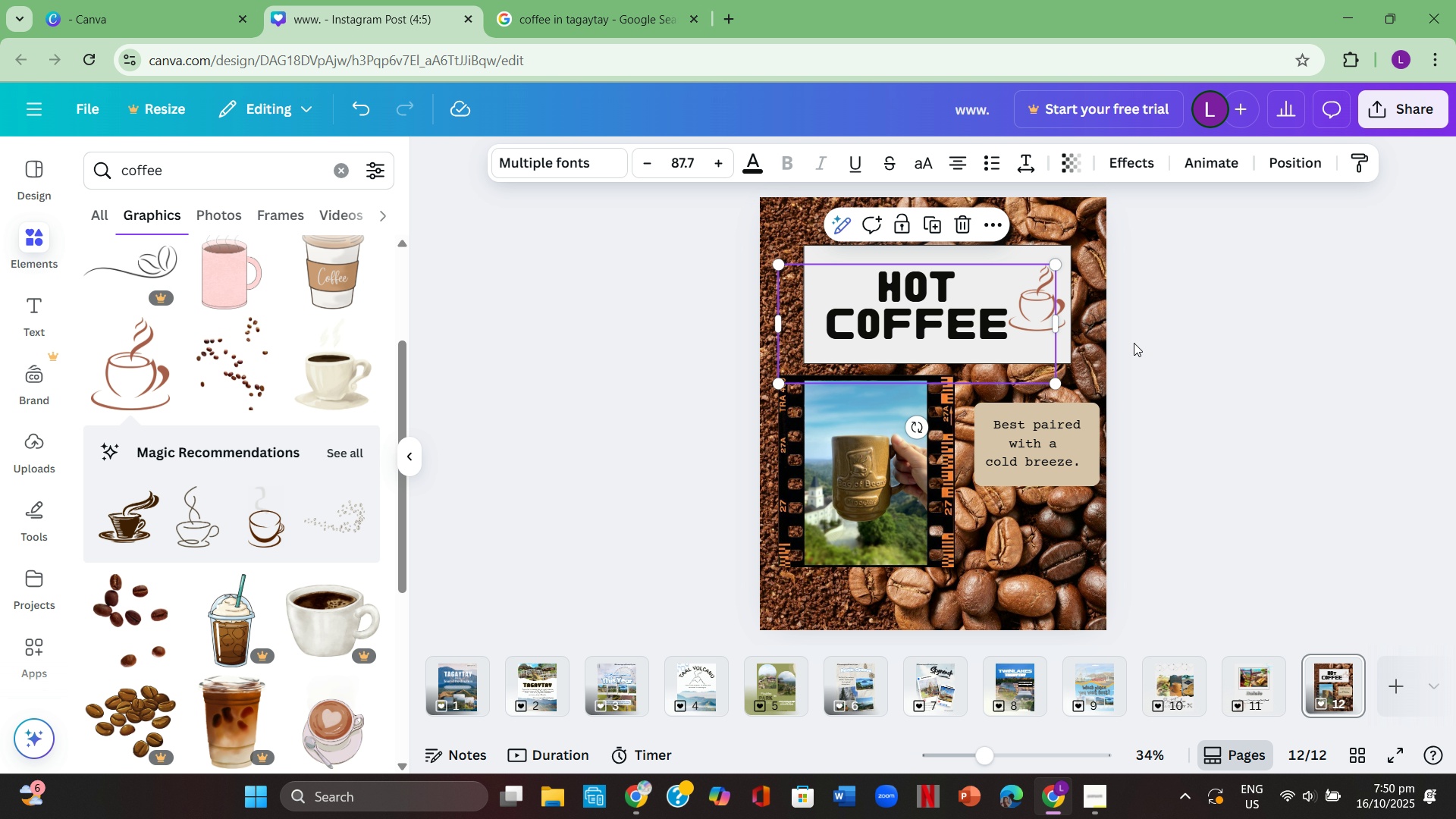 
left_click([1134, 343])
 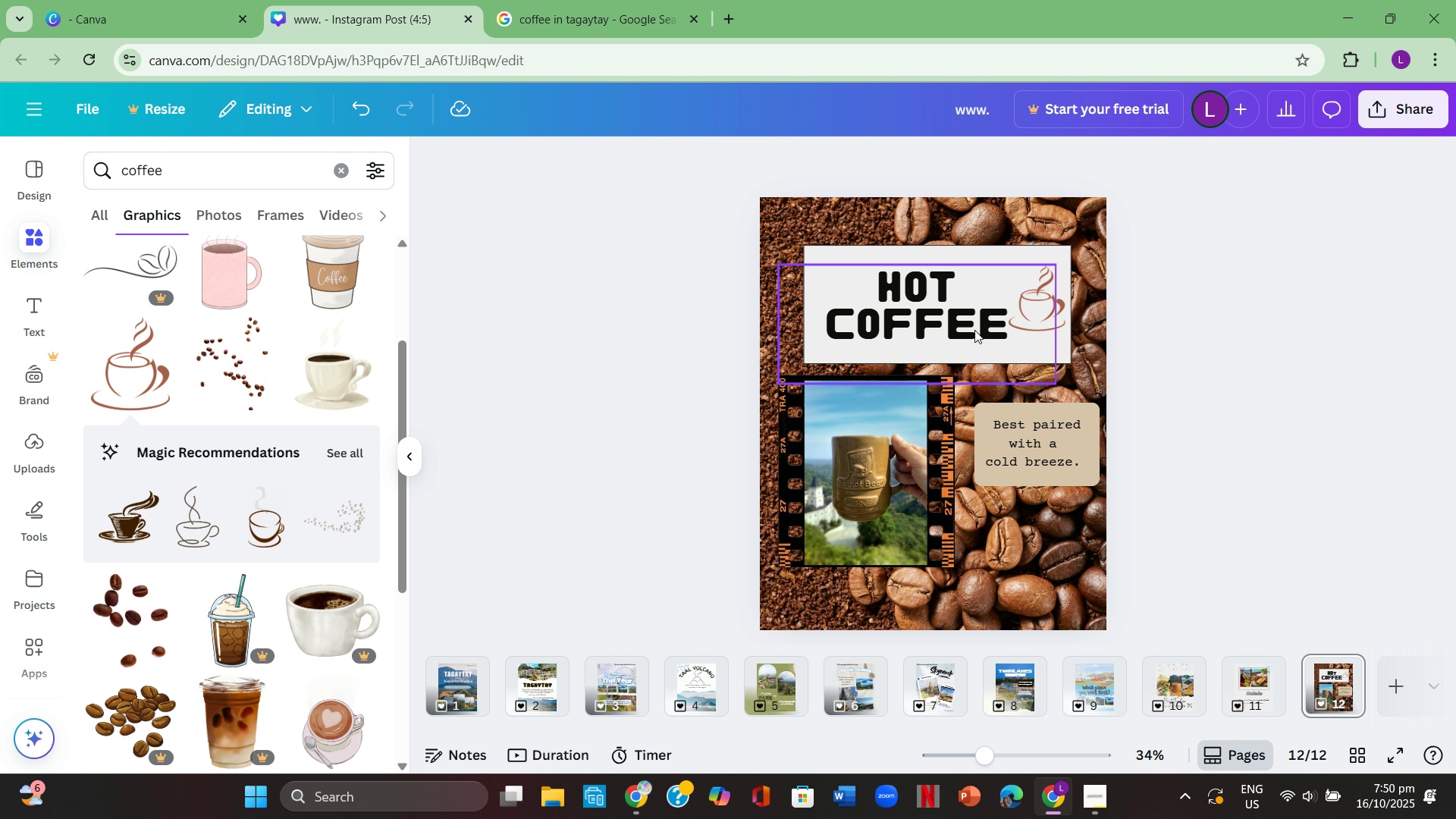 
left_click_drag(start_coordinate=[974, 330], to_coordinate=[969, 318])
 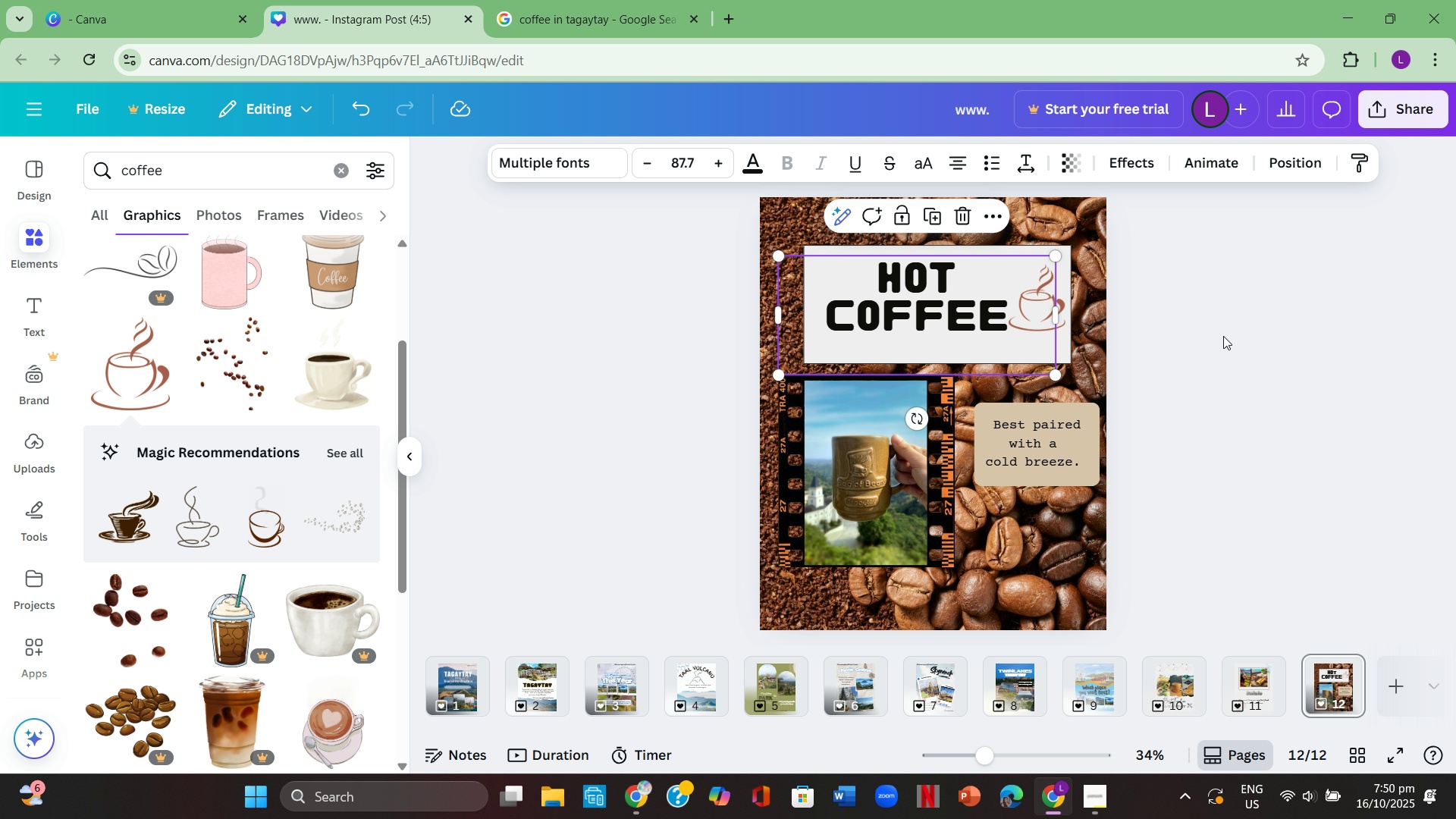 
left_click([1223, 336])
 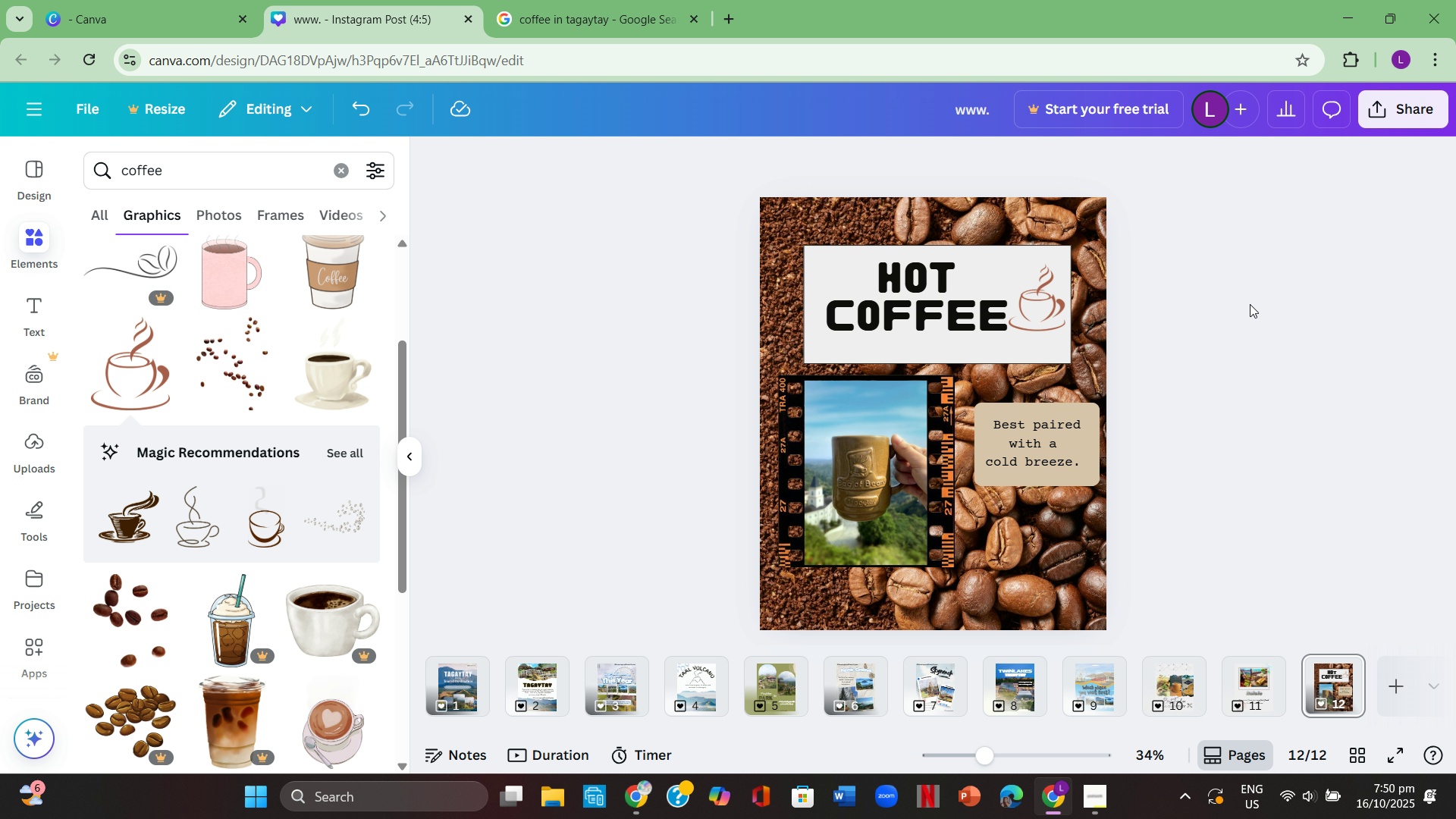 
scroll: coordinate [165, 526], scroll_direction: down, amount: 12.0
 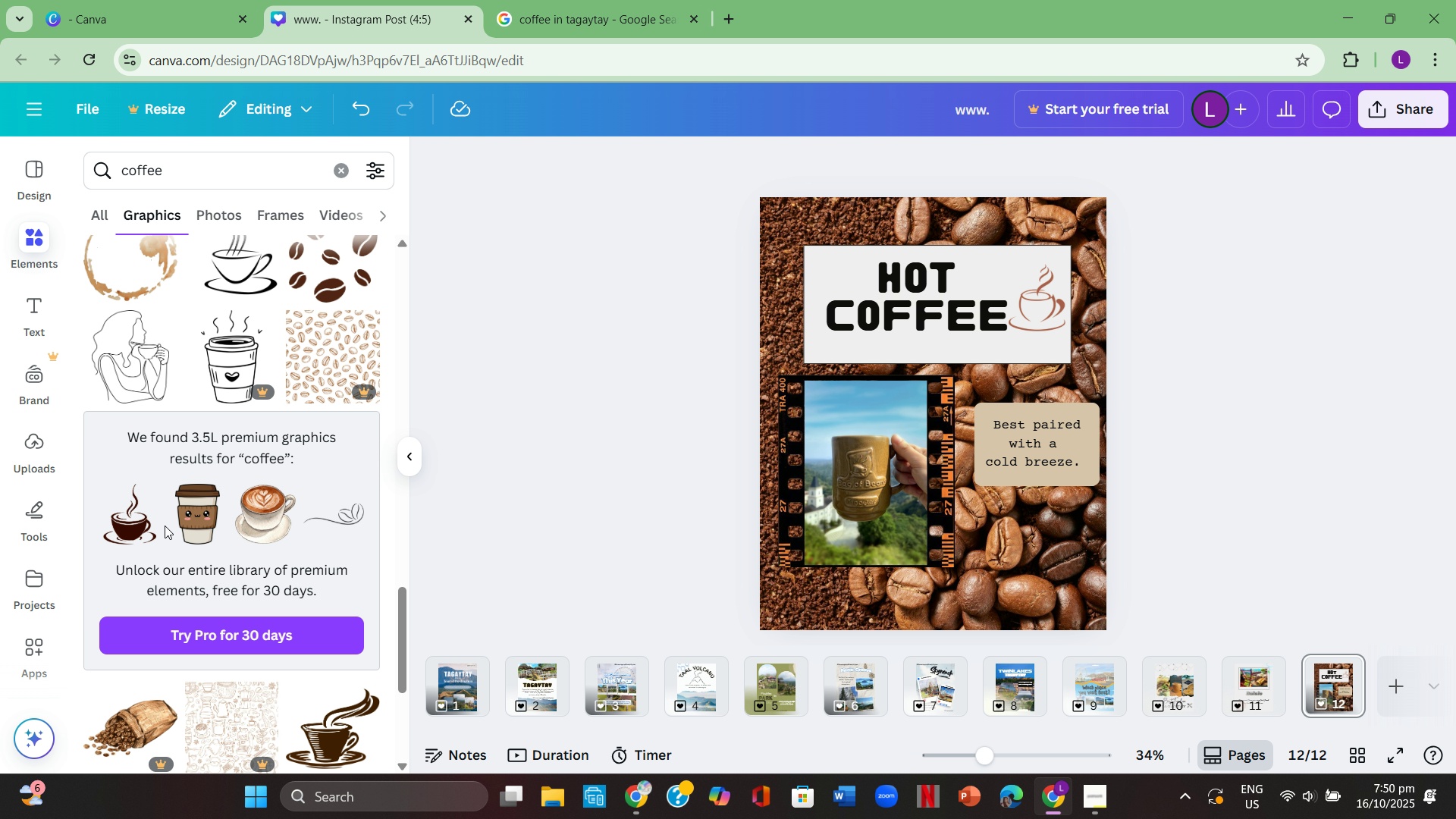 
scroll: coordinate [170, 526], scroll_direction: up, amount: 1.0
 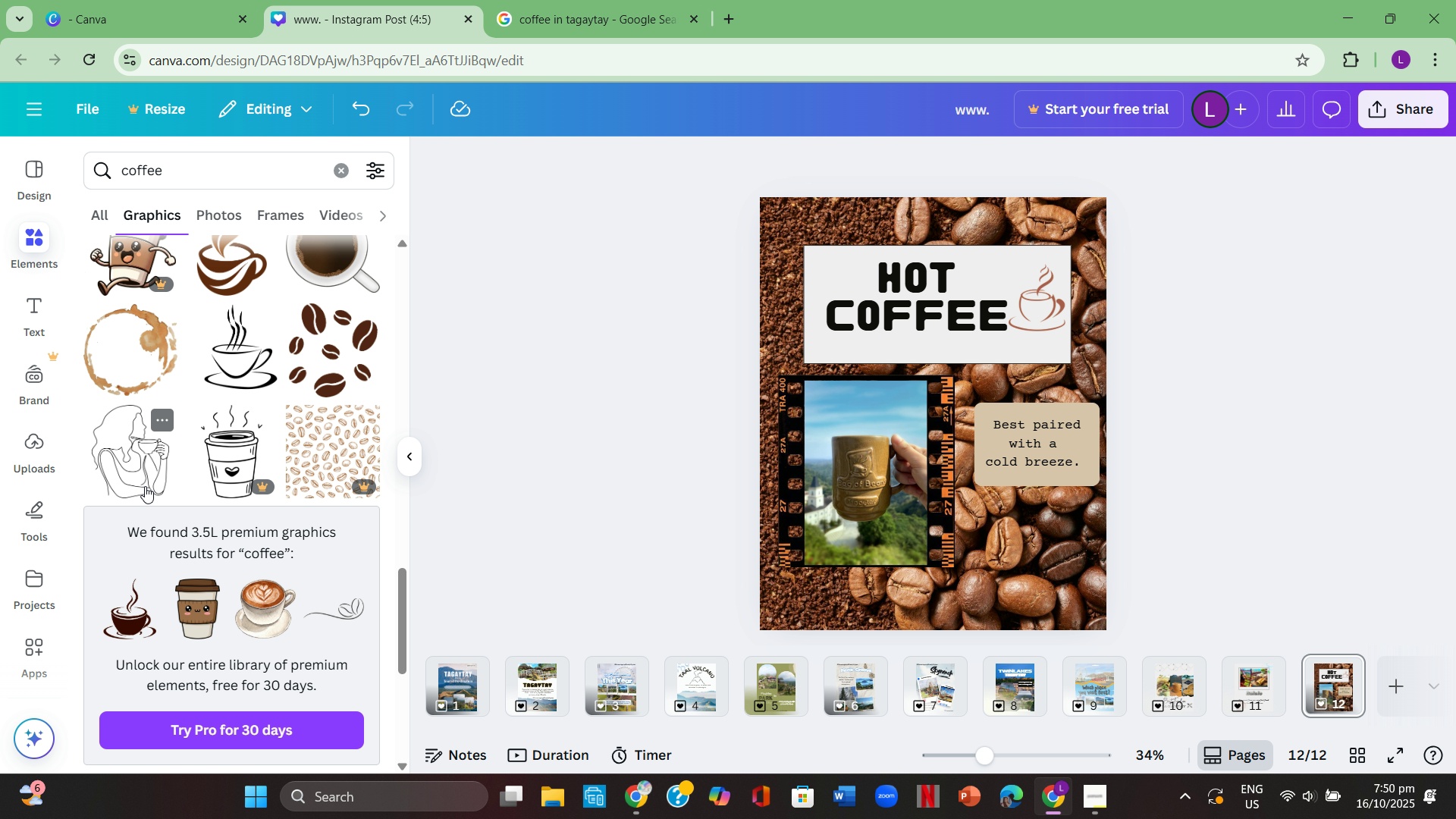 
left_click([145, 486])
 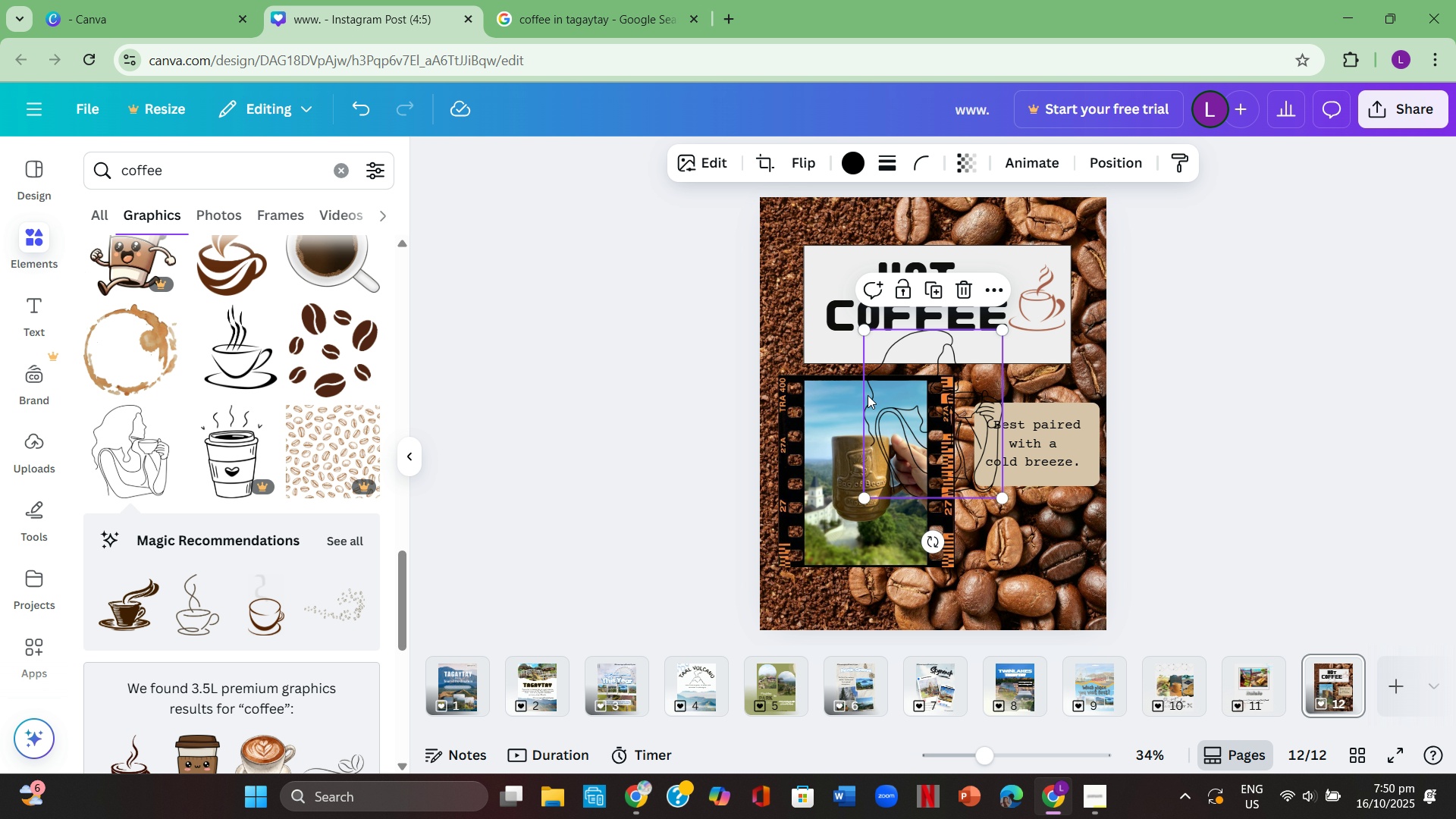 
left_click_drag(start_coordinate=[917, 366], to_coordinate=[833, 273])
 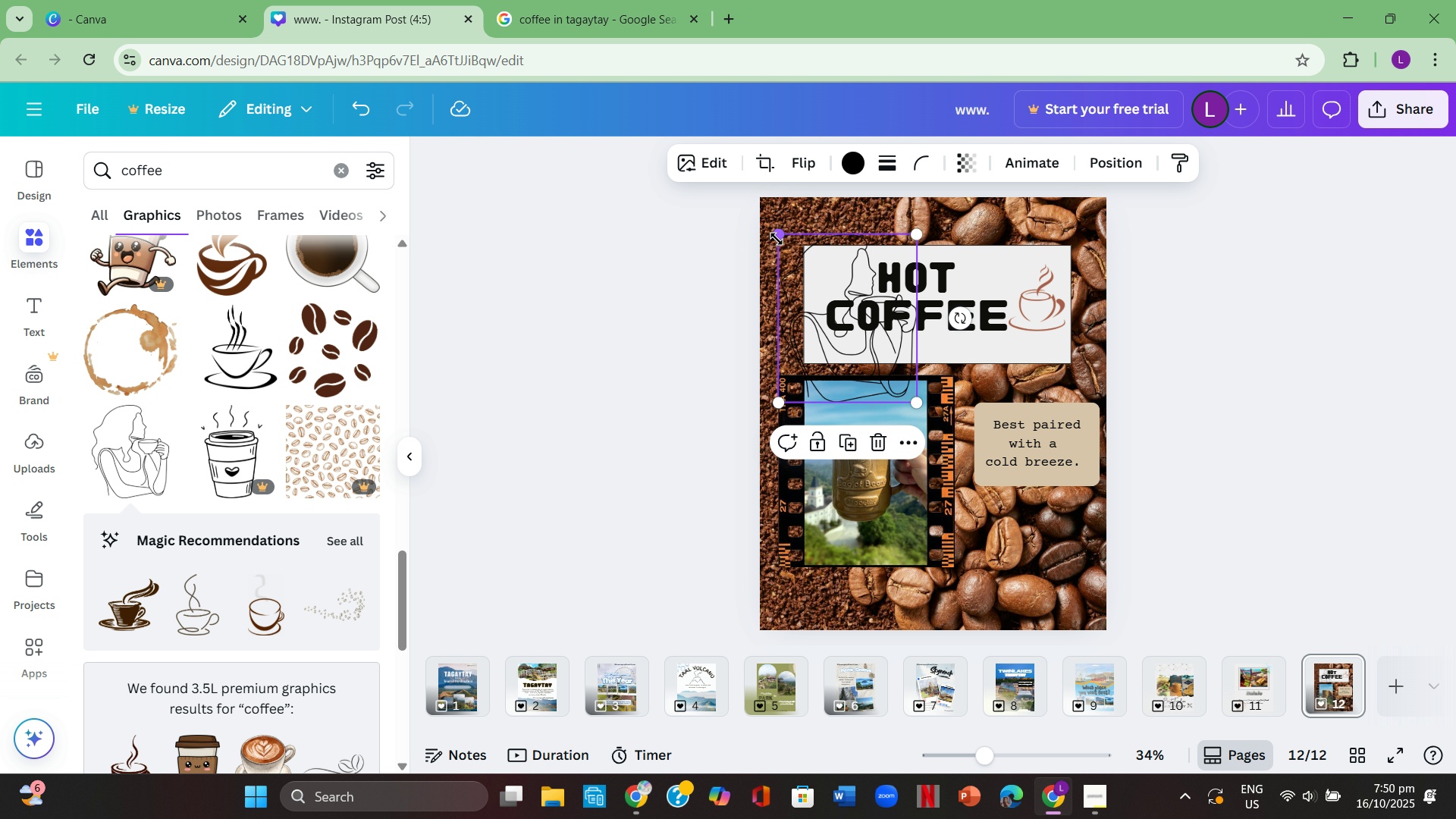 
left_click_drag(start_coordinate=[774, 239], to_coordinate=[840, 315])
 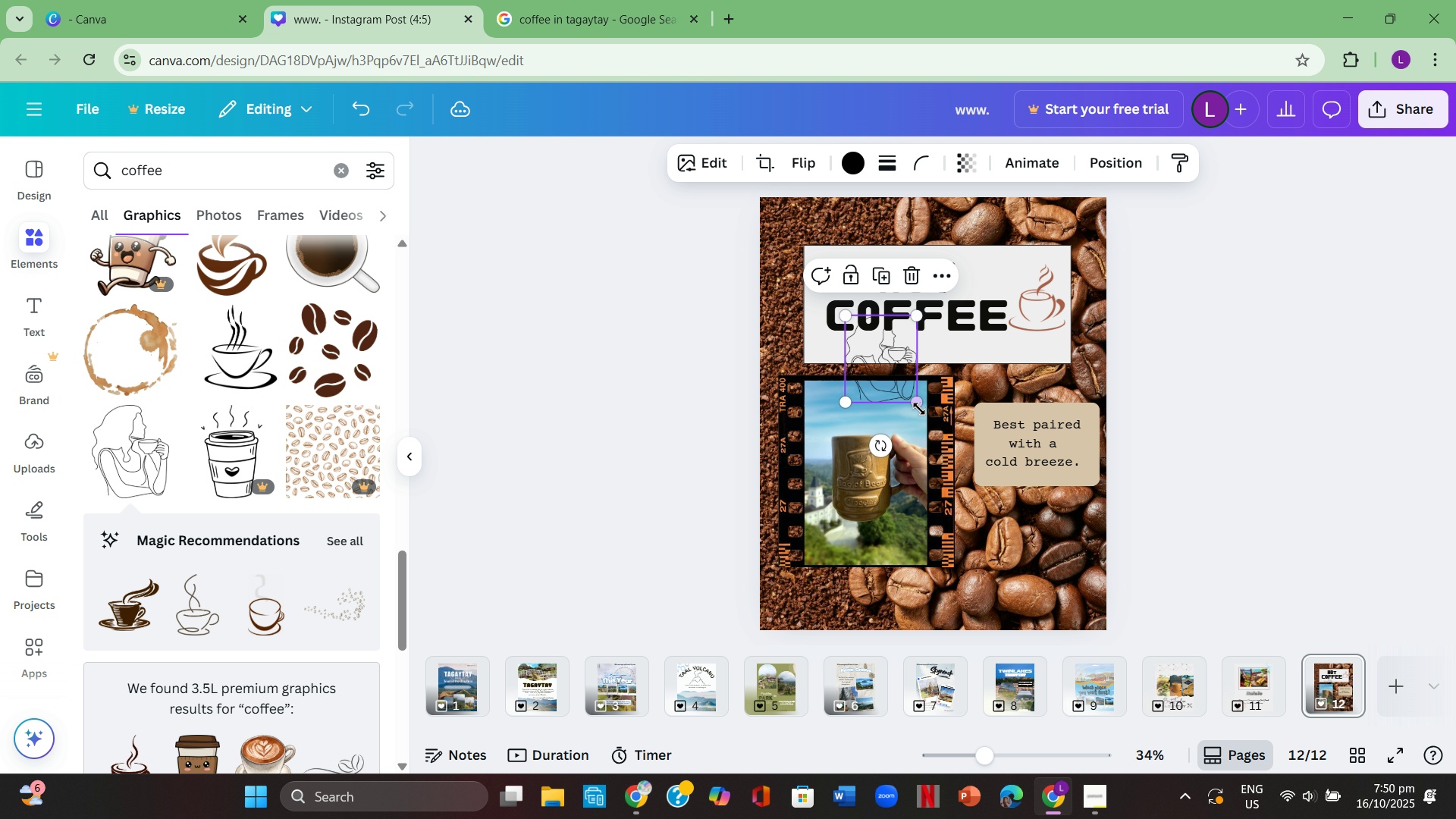 
left_click_drag(start_coordinate=[919, 409], to_coordinate=[908, 402])
 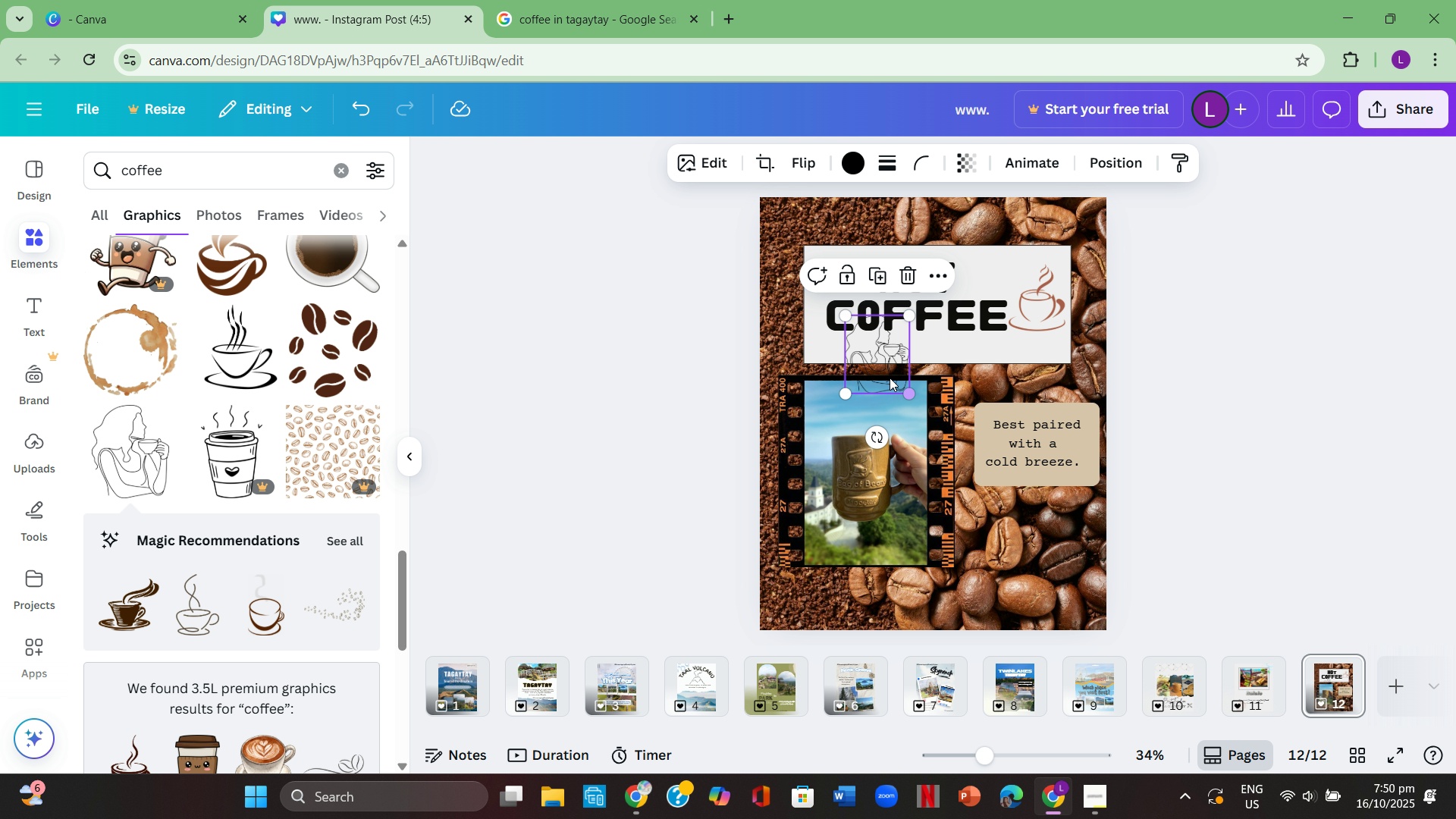 
left_click_drag(start_coordinate=[890, 378], to_coordinate=[811, 283])
 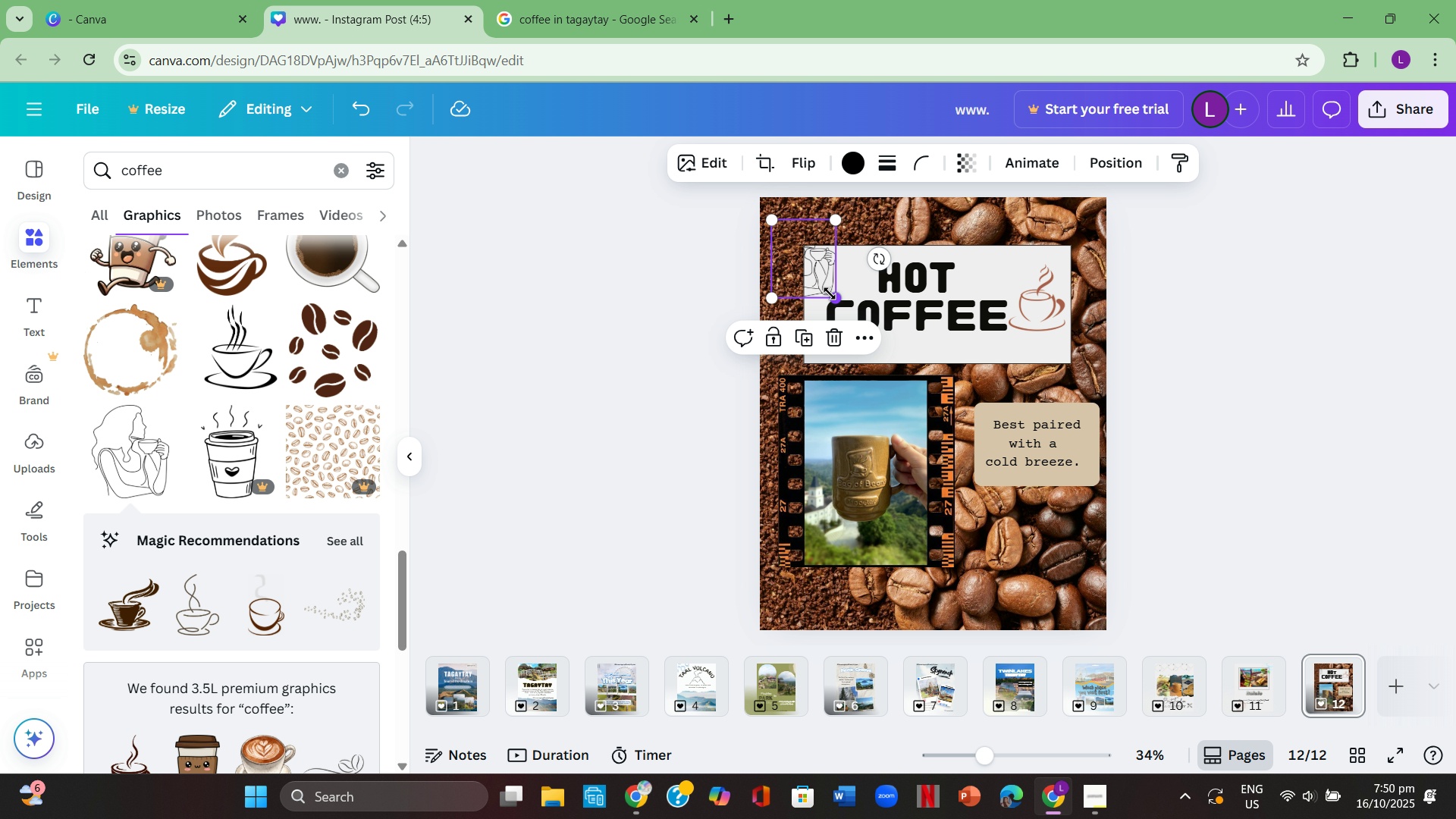 
left_click_drag(start_coordinate=[830, 293], to_coordinate=[862, 359])
 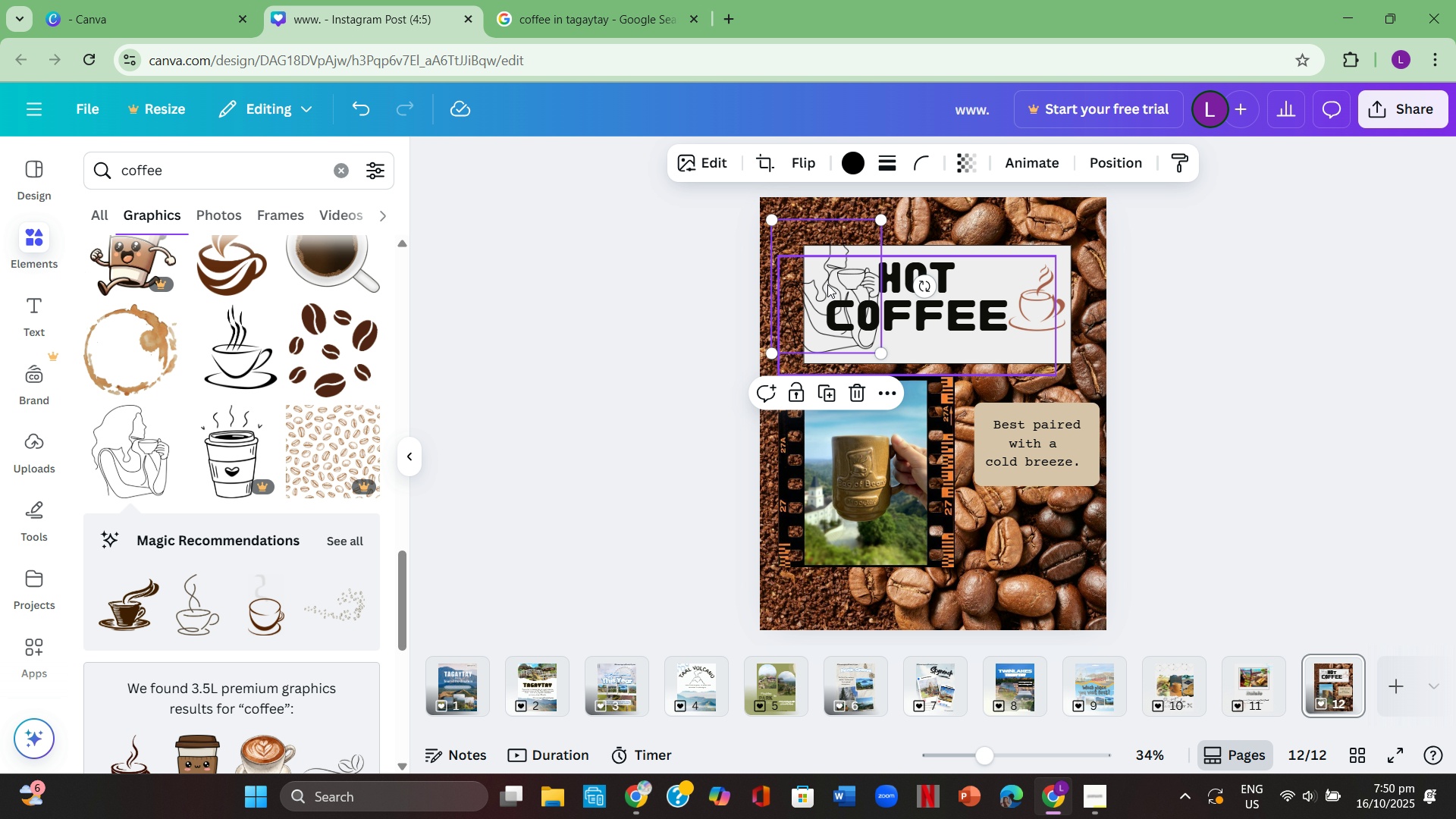 
left_click_drag(start_coordinate=[823, 281], to_coordinate=[830, 303])
 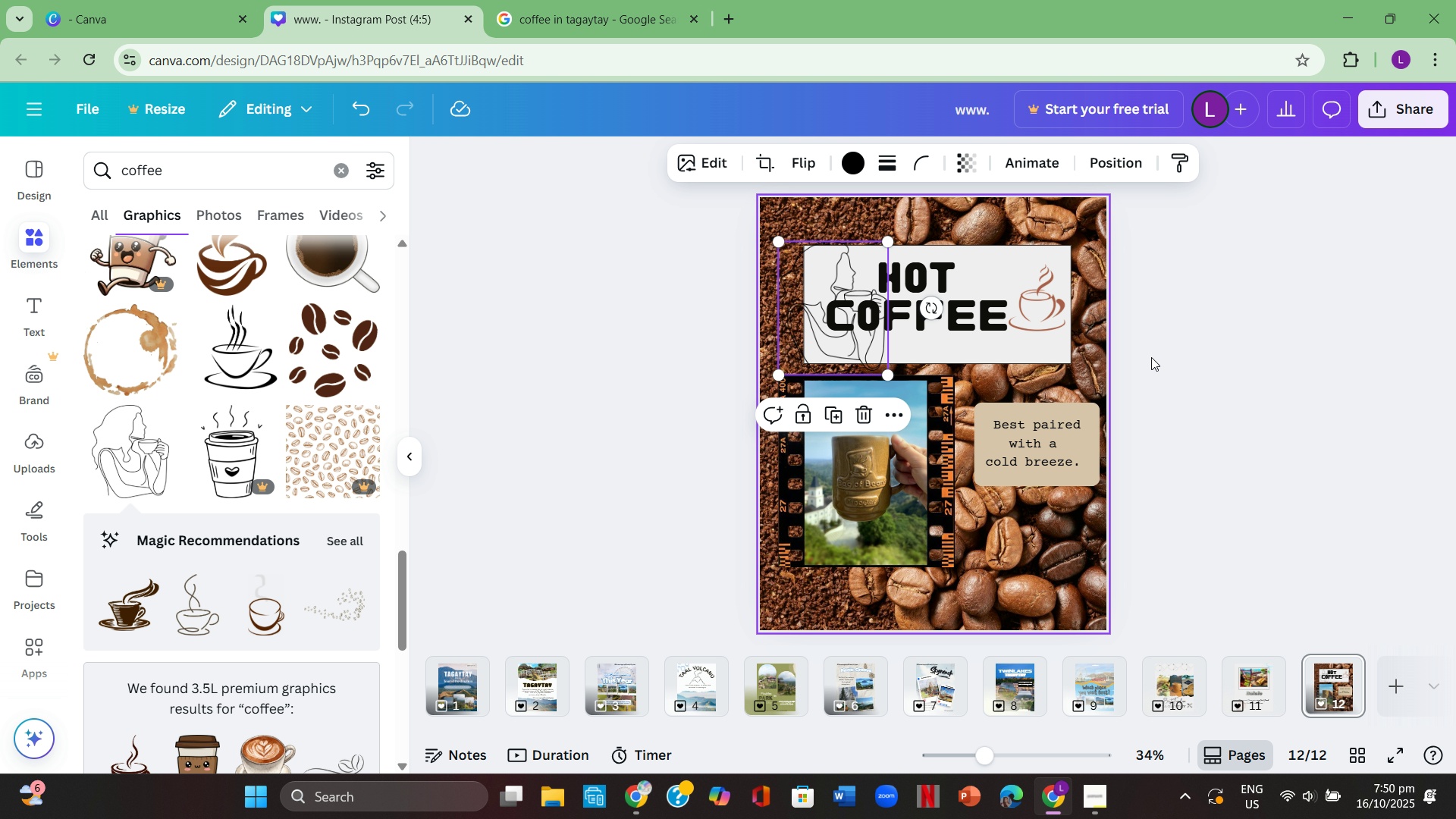 
left_click([1177, 360])
 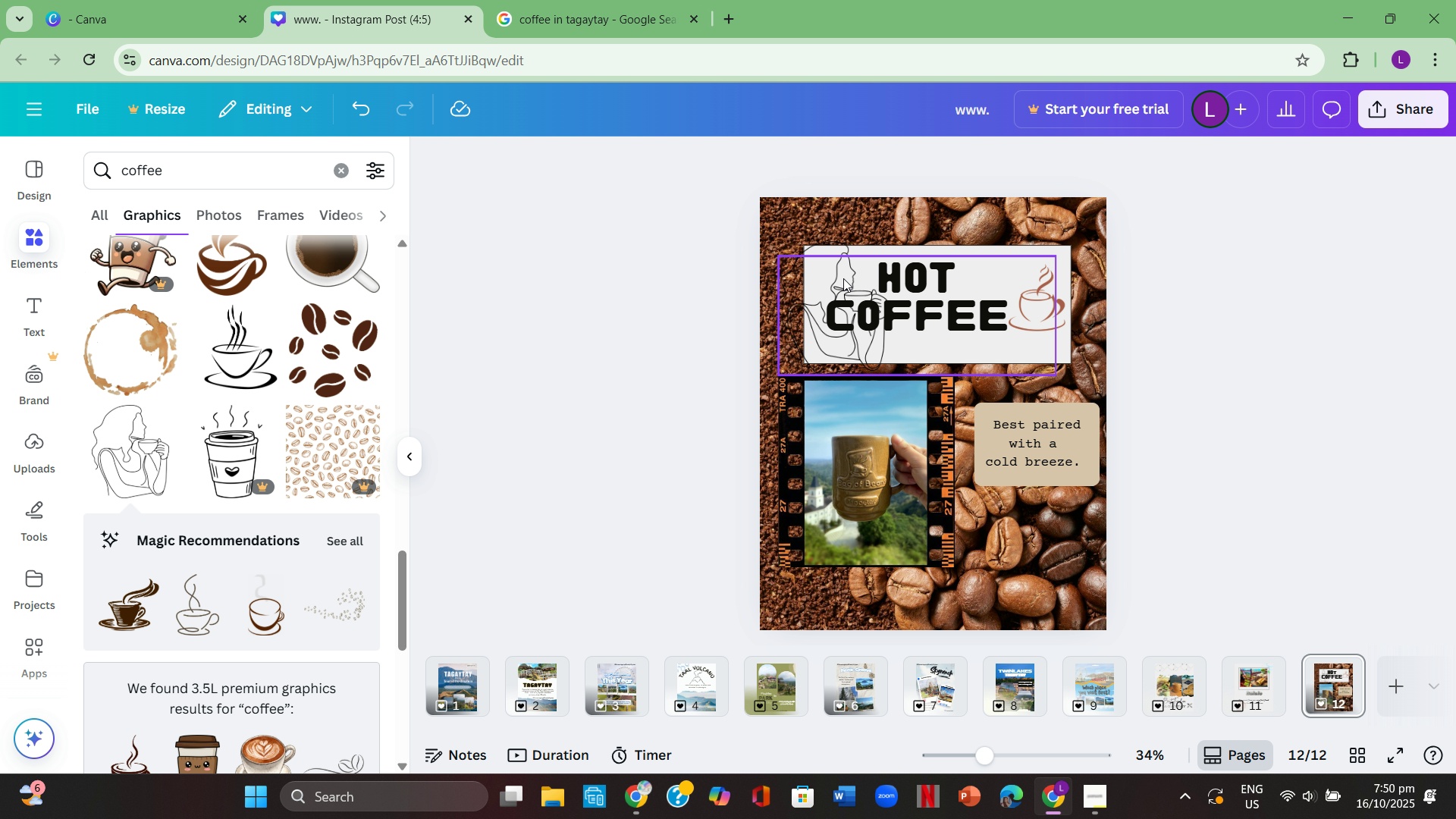 
left_click([1388, 752])
 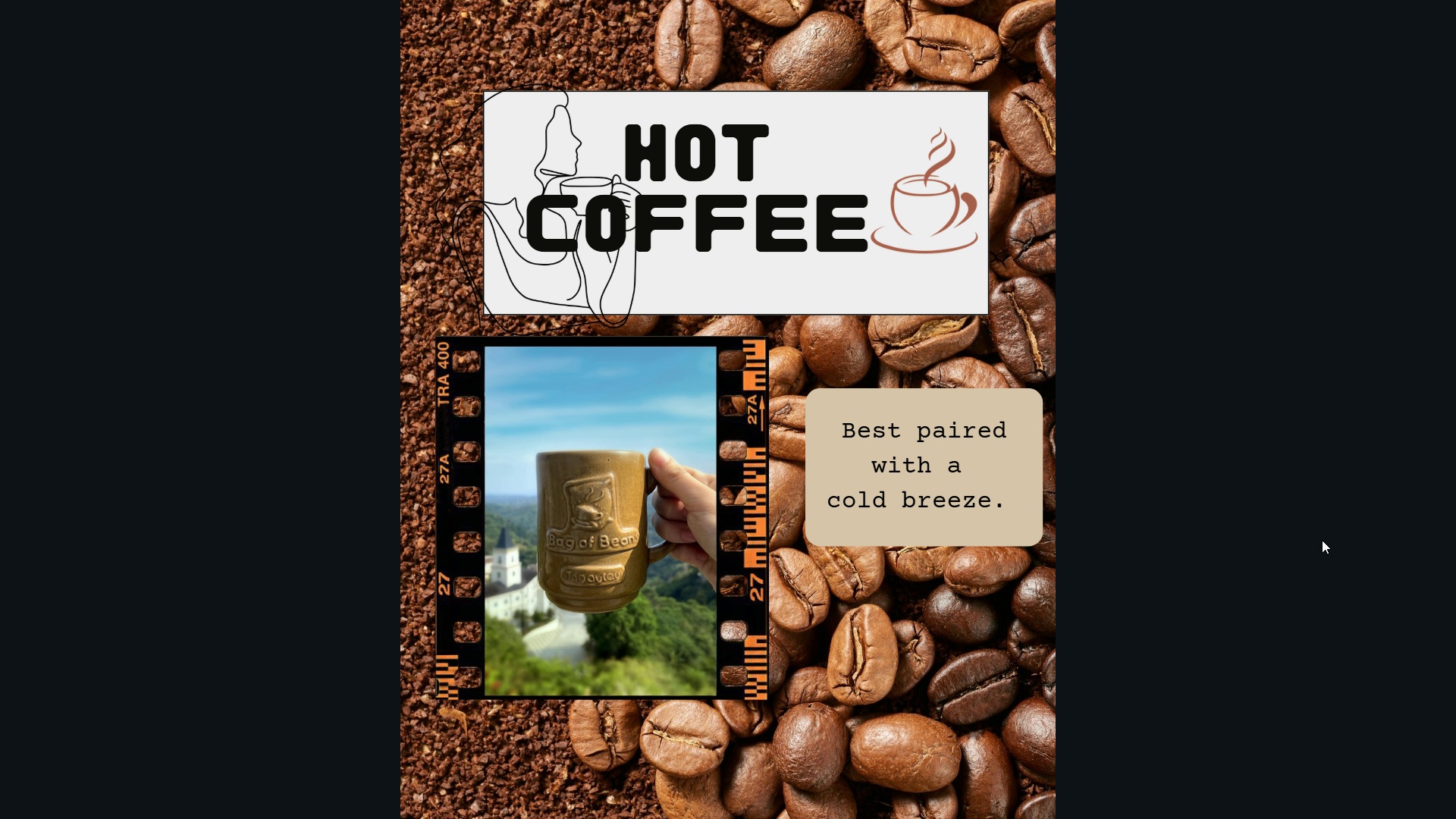 
wait(10.43)
 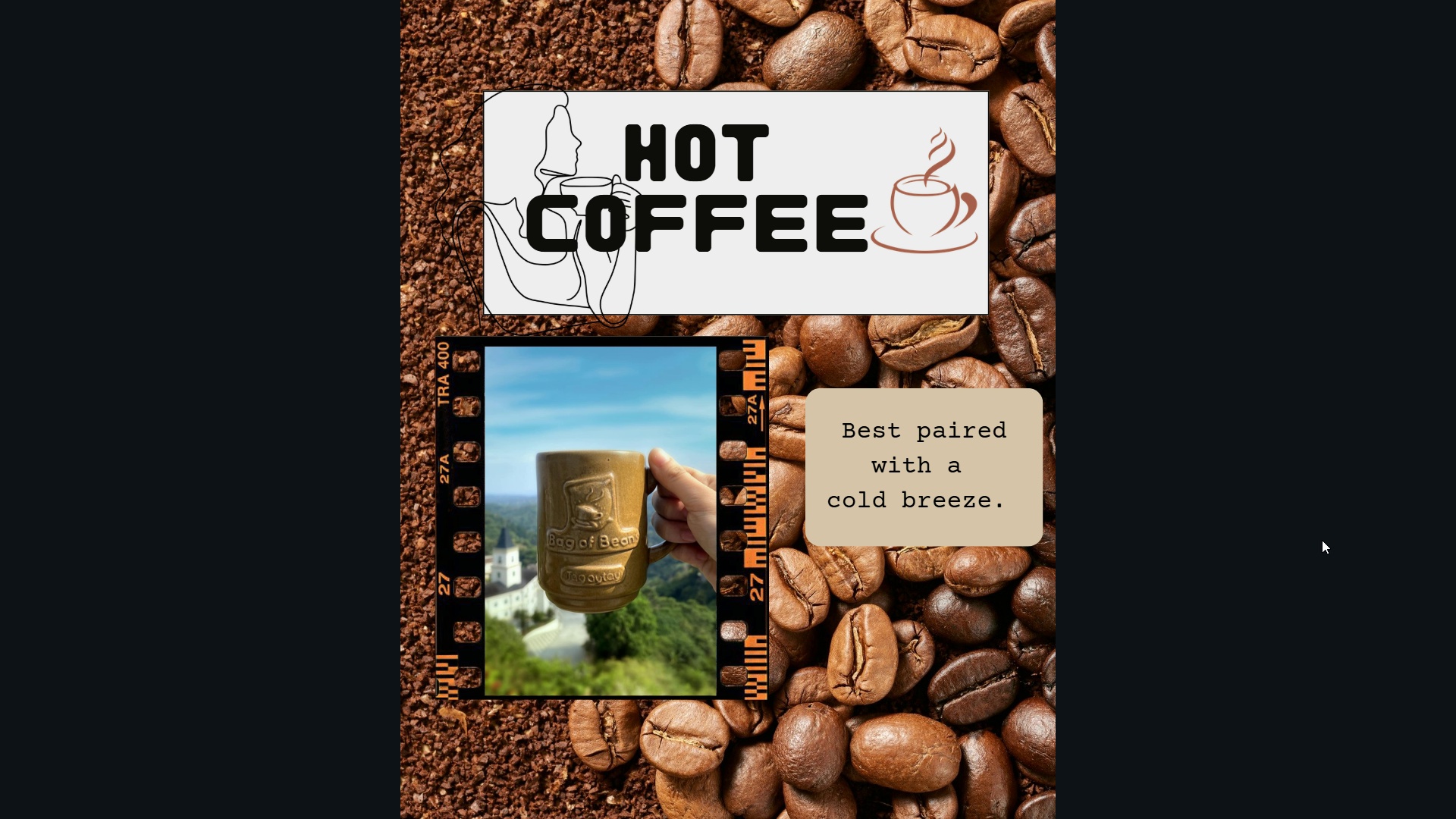 
key(Escape)
 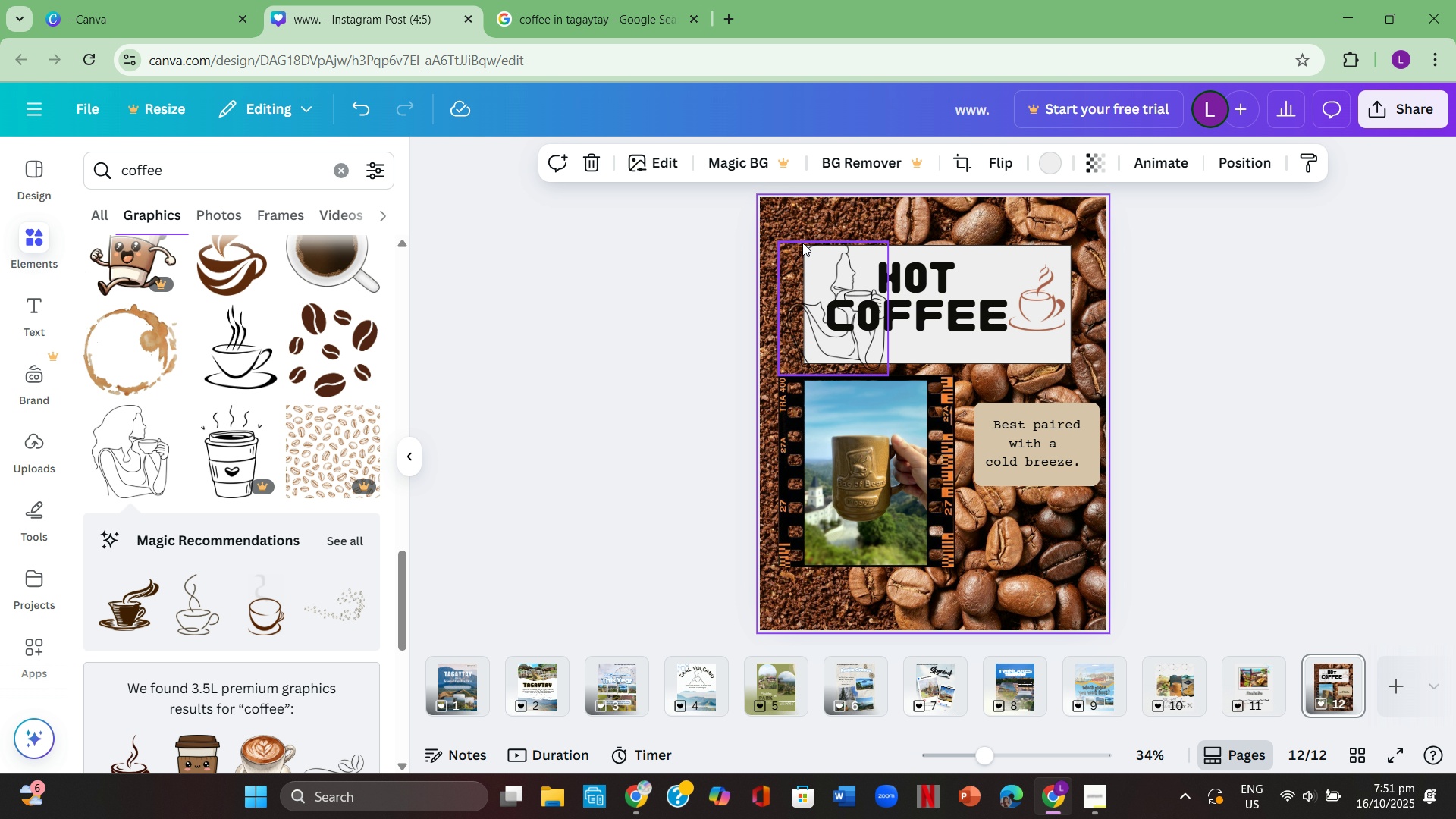 
left_click([824, 249])
 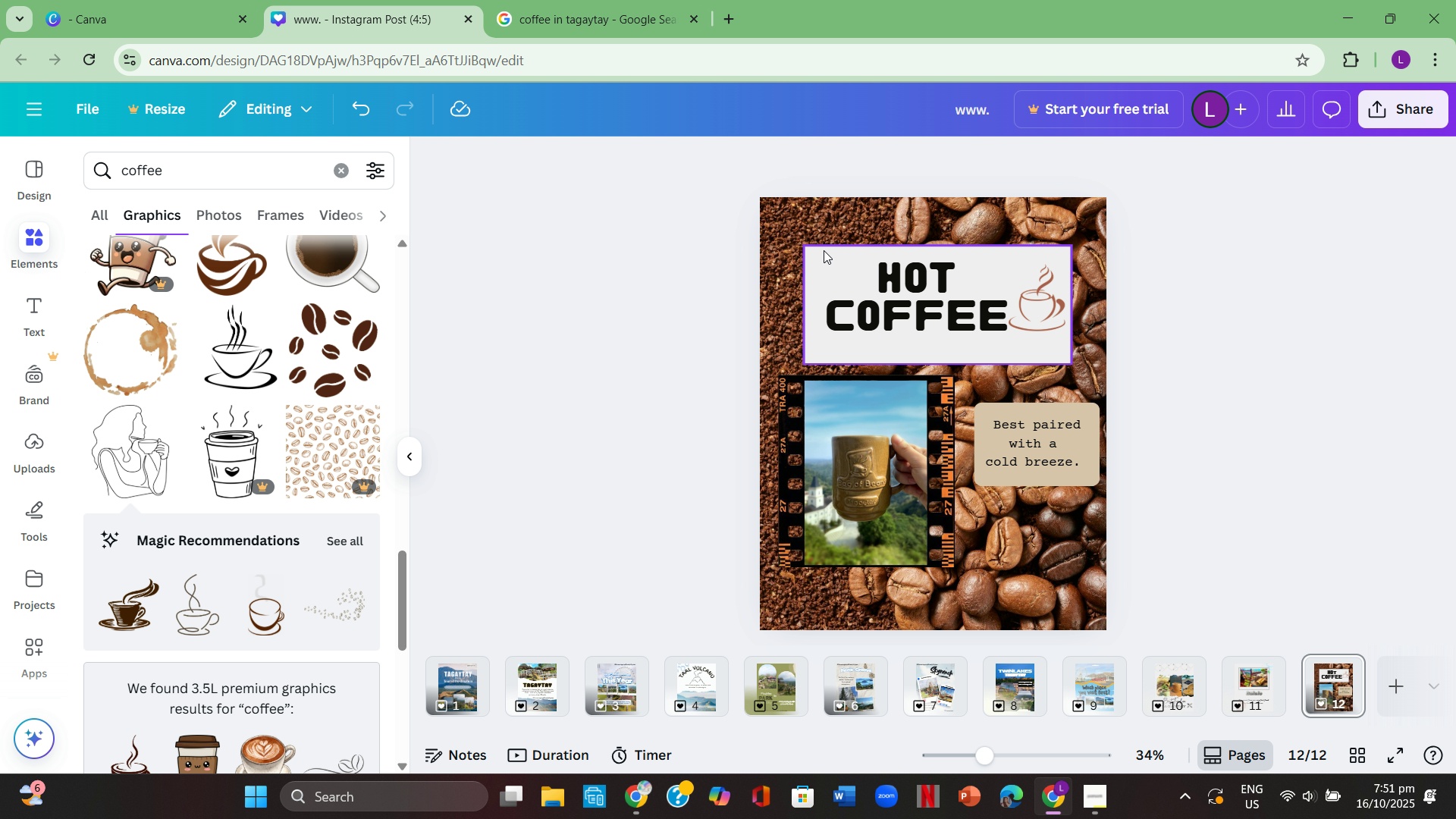 
key(Backspace)
 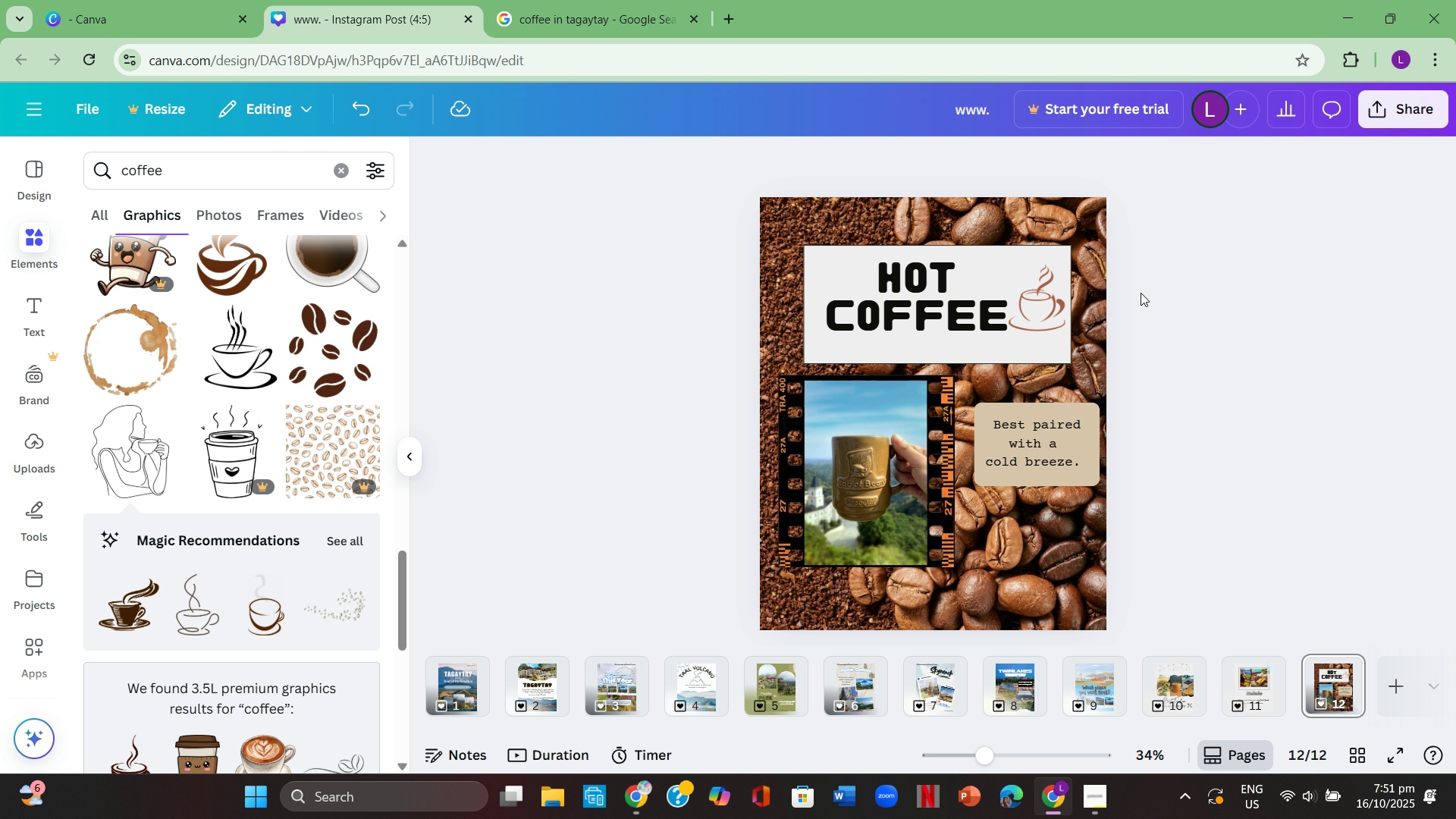 
left_click([1196, 300])
 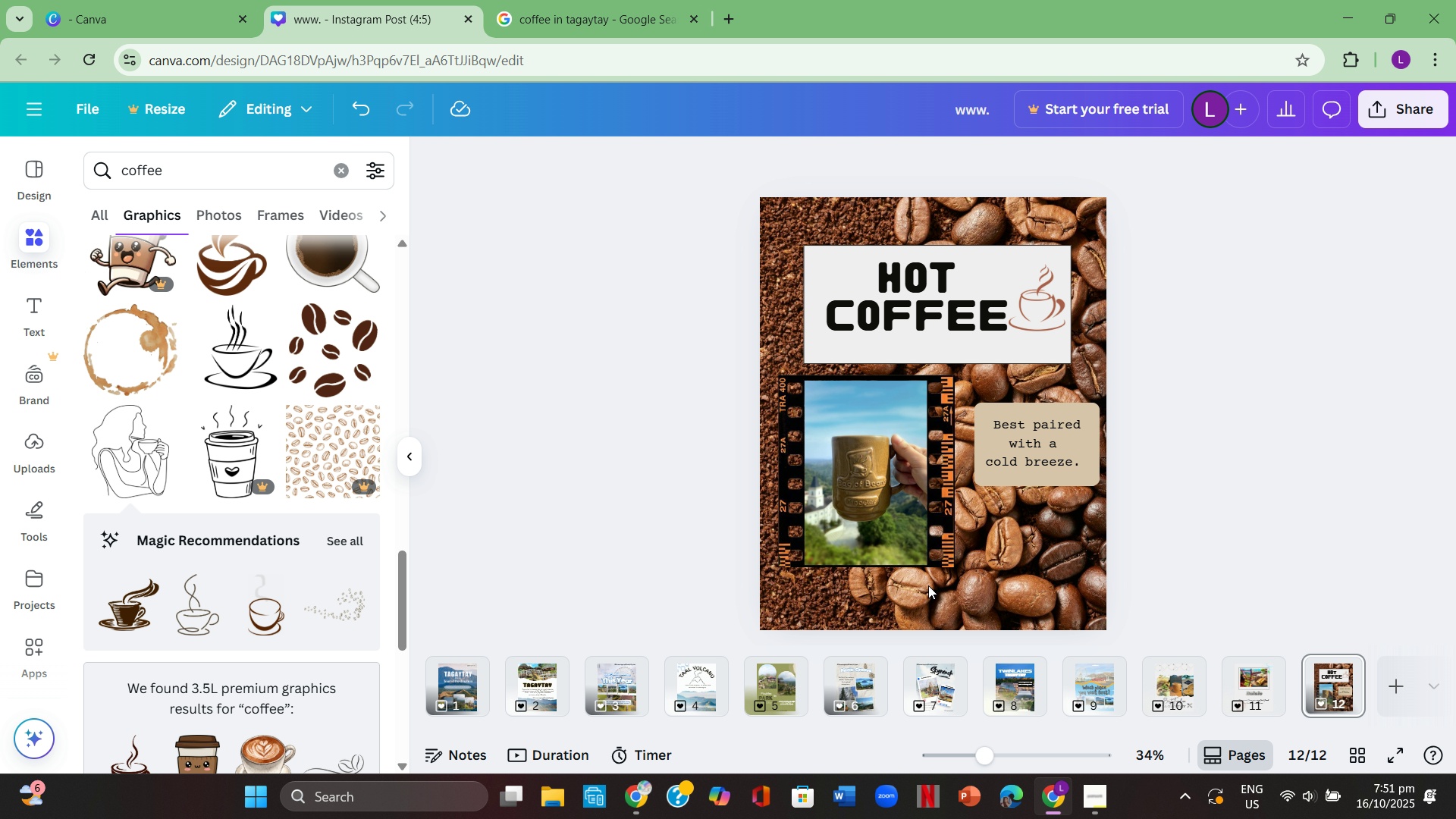 
left_click([1400, 695])
 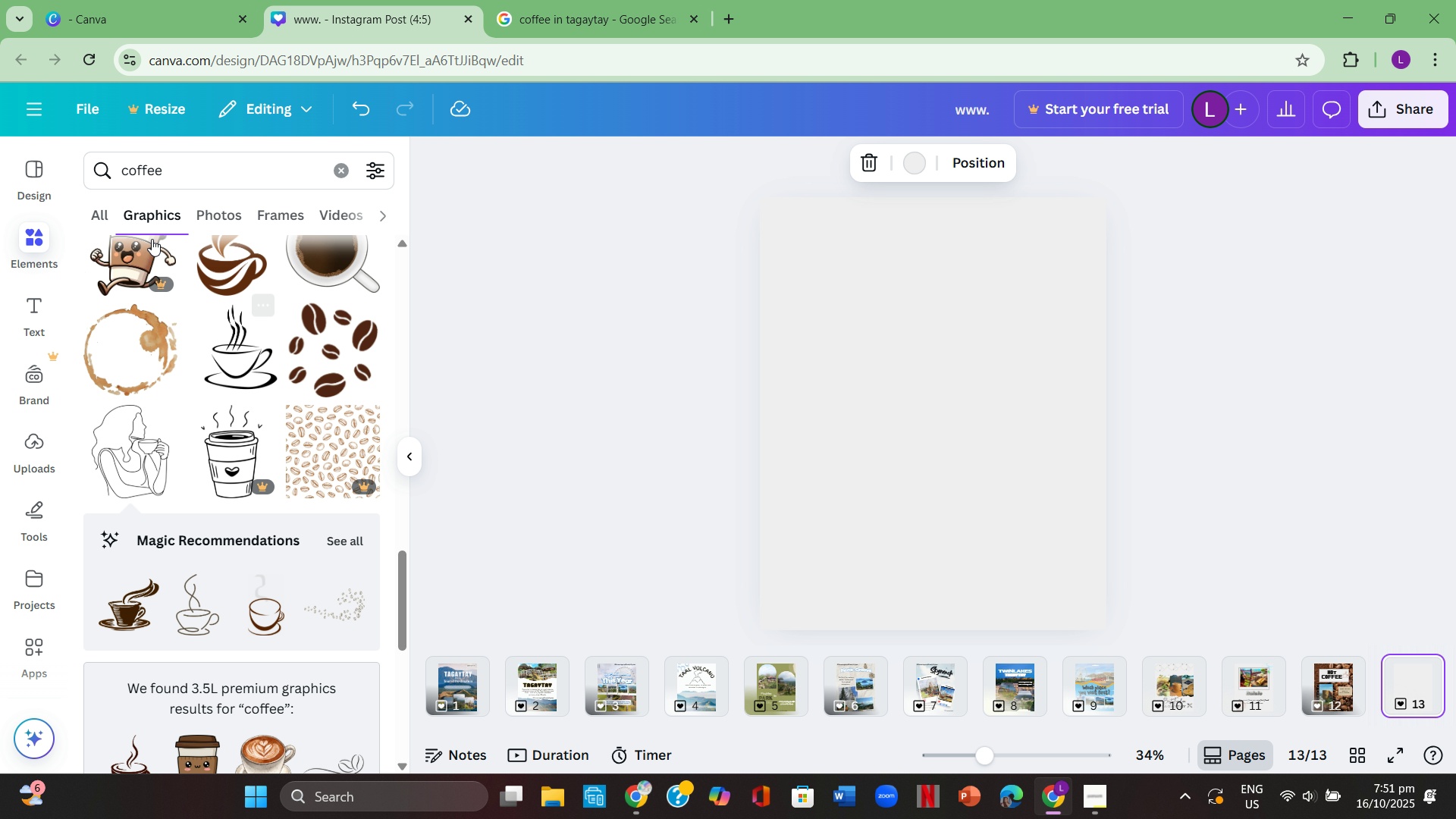 
left_click([30, 175])
 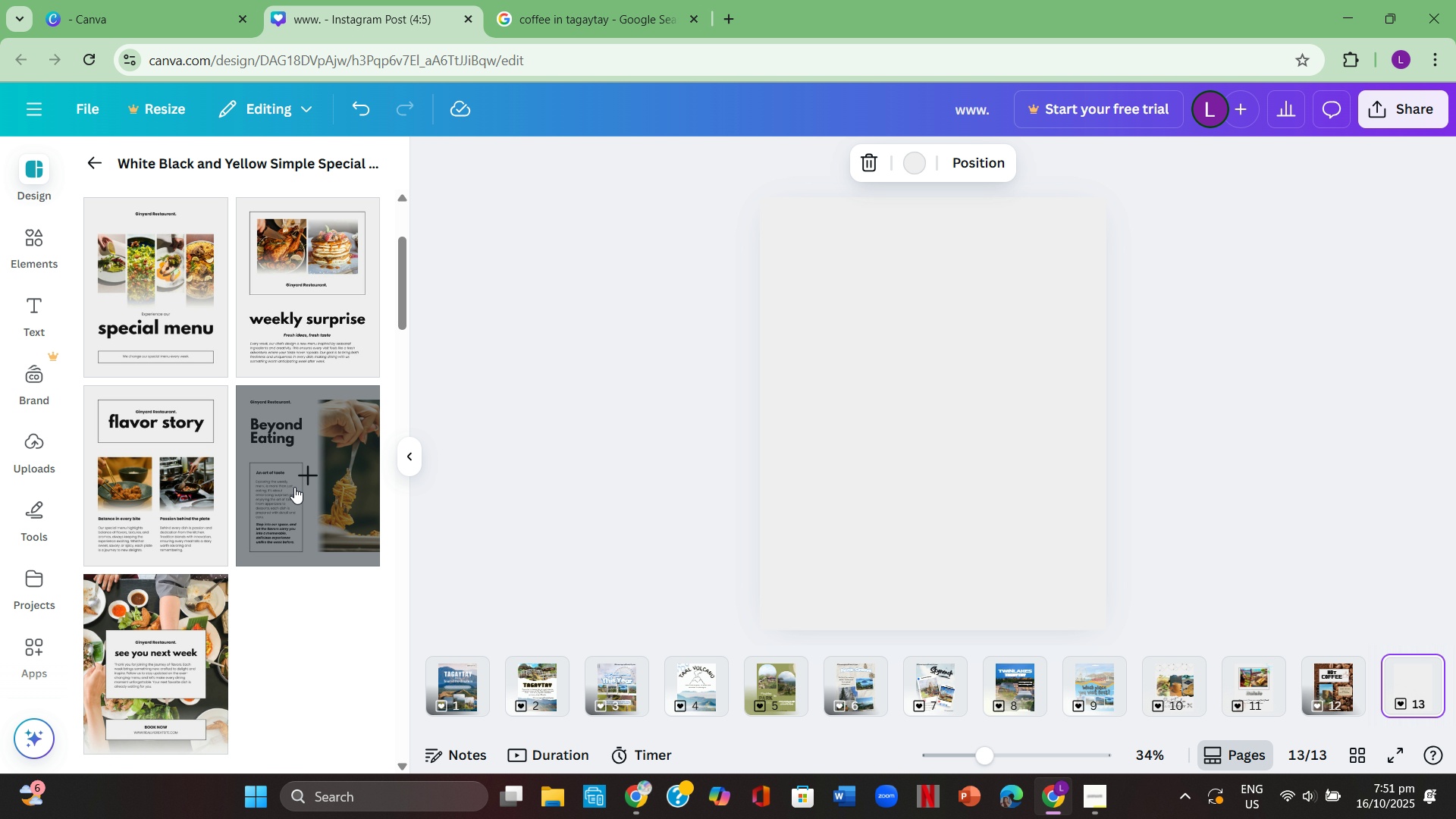 
wait(5.12)
 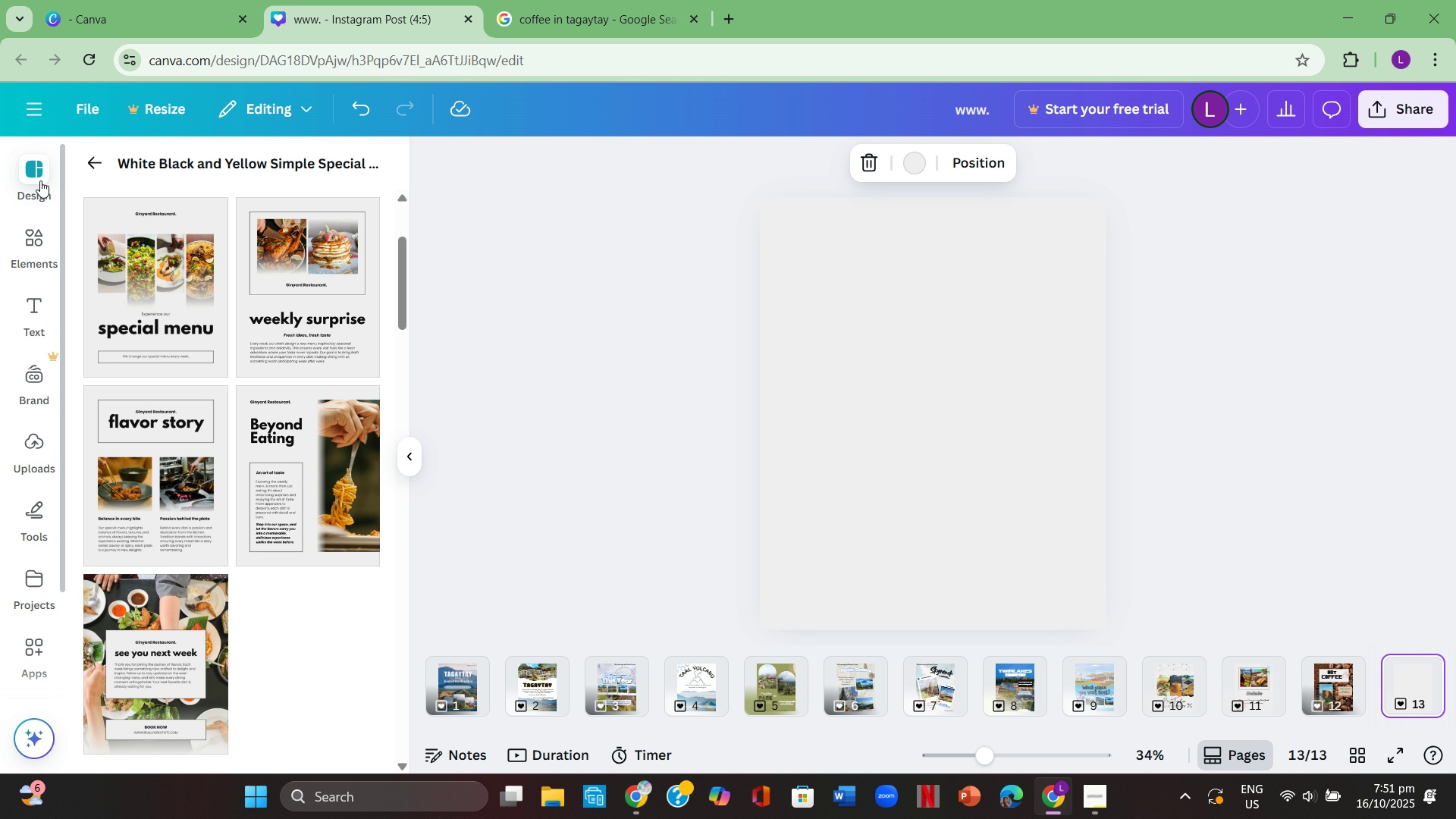 
left_click([294, 487])
 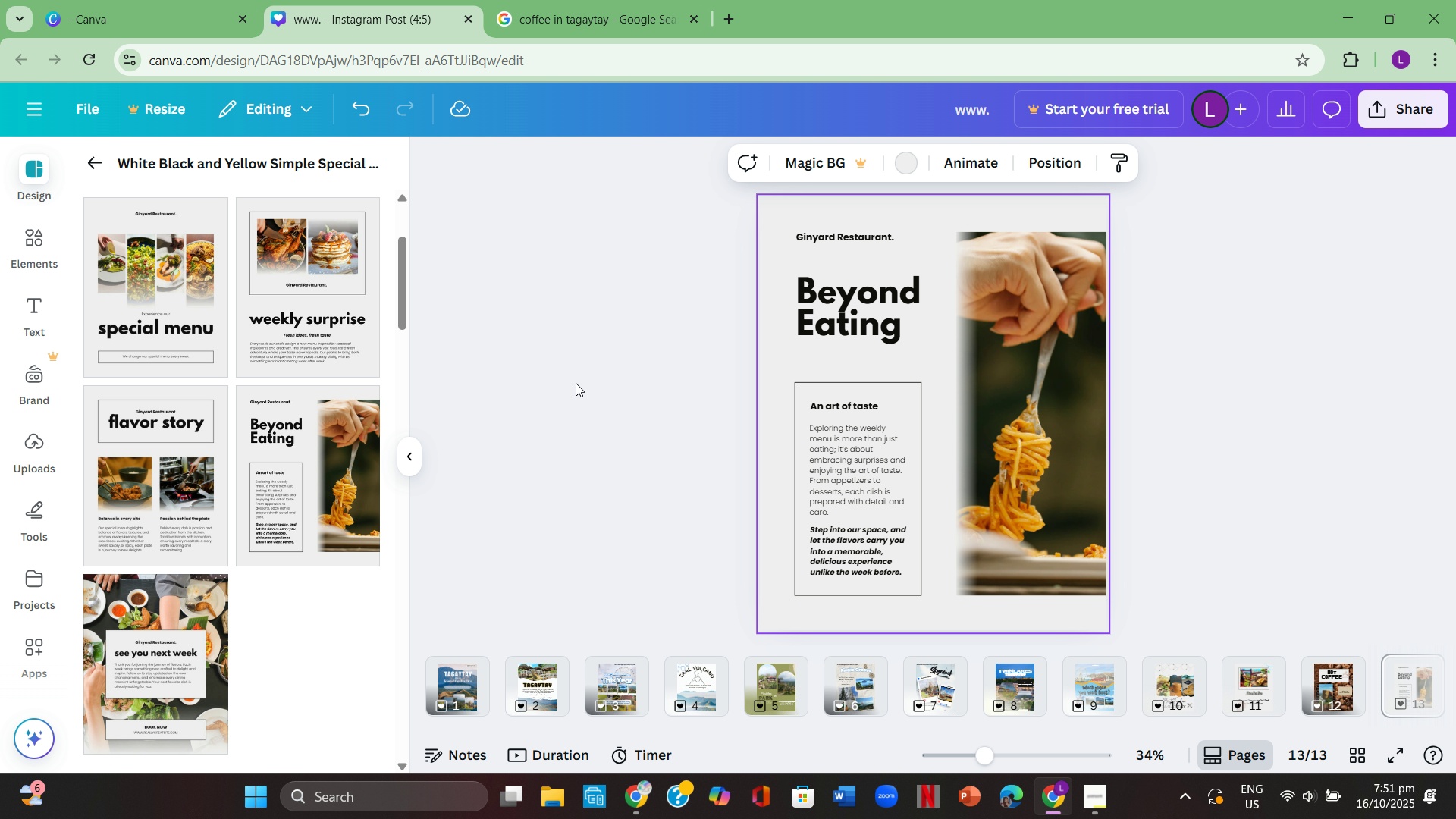 
left_click([653, 334])
 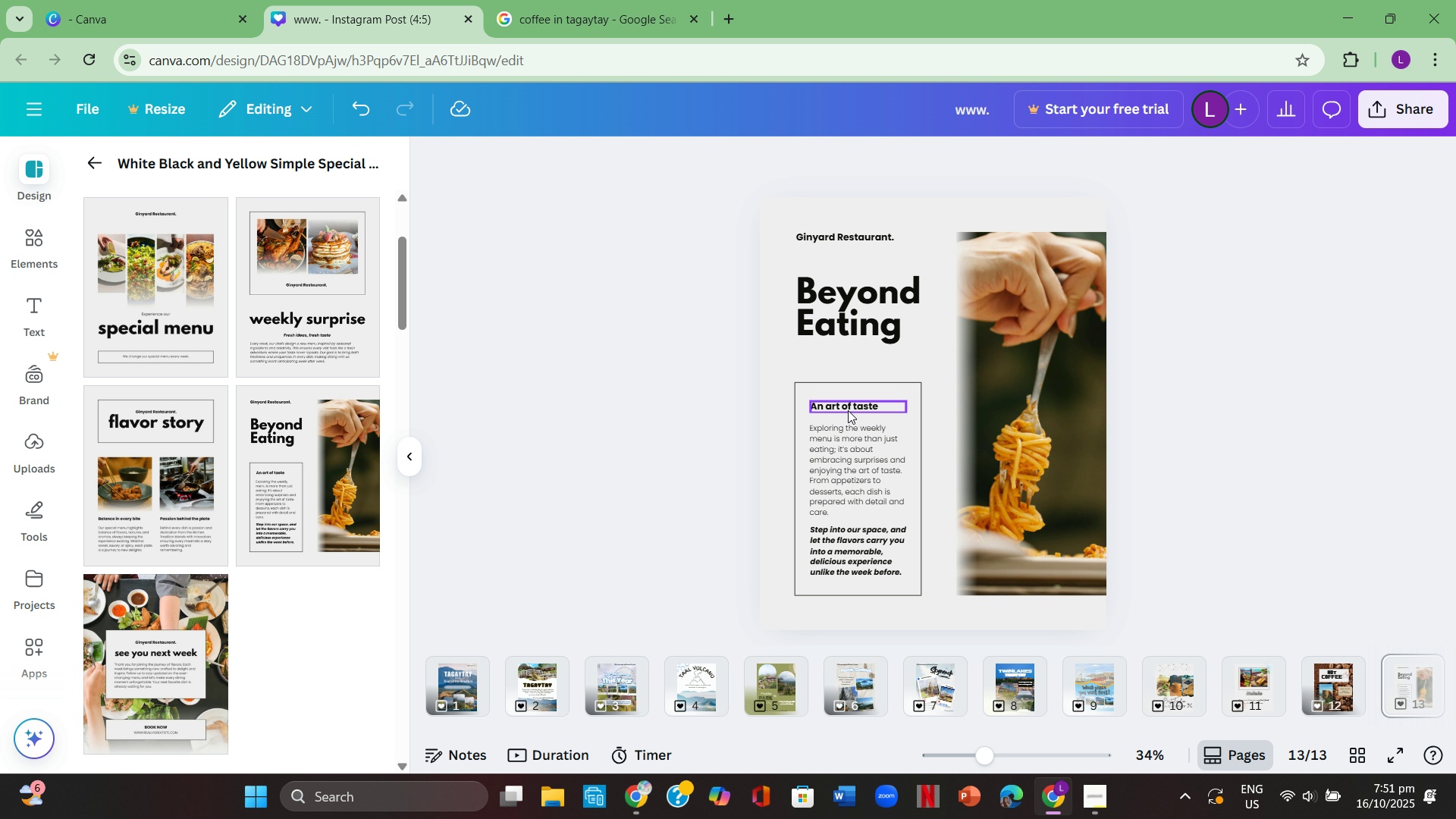 
left_click([848, 410])
 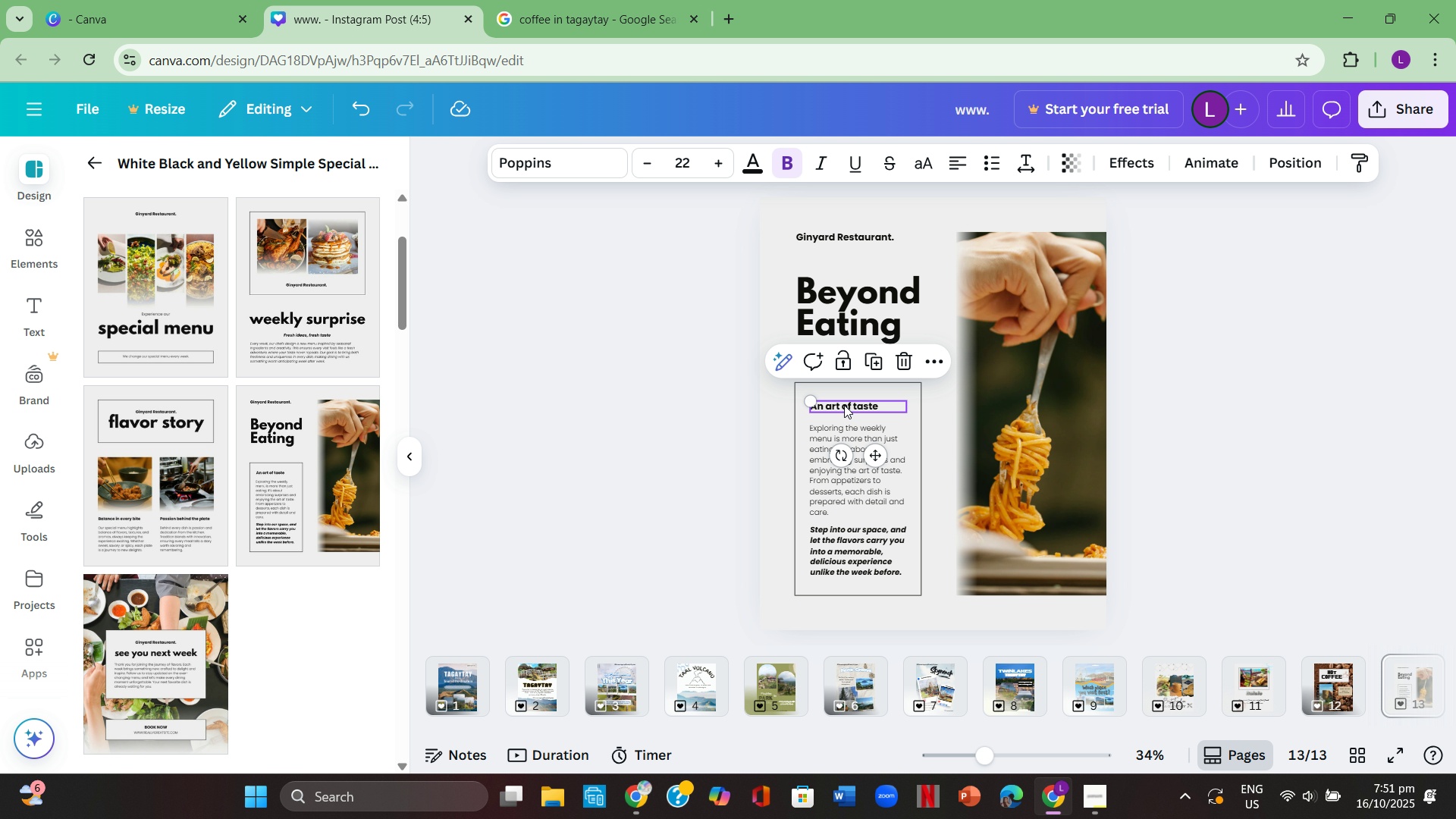 
left_click([844, 405])
 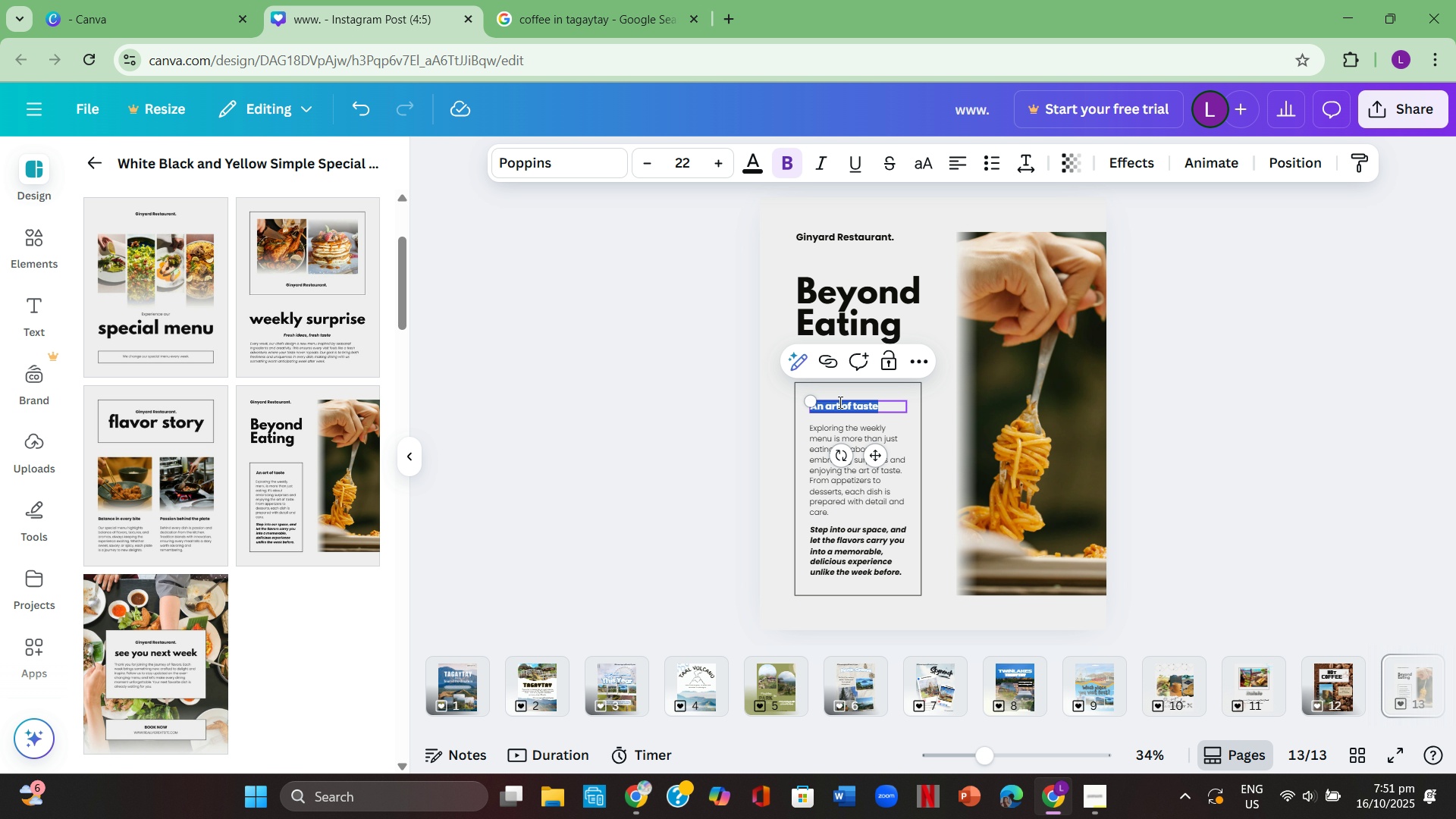 
key(Backspace)
 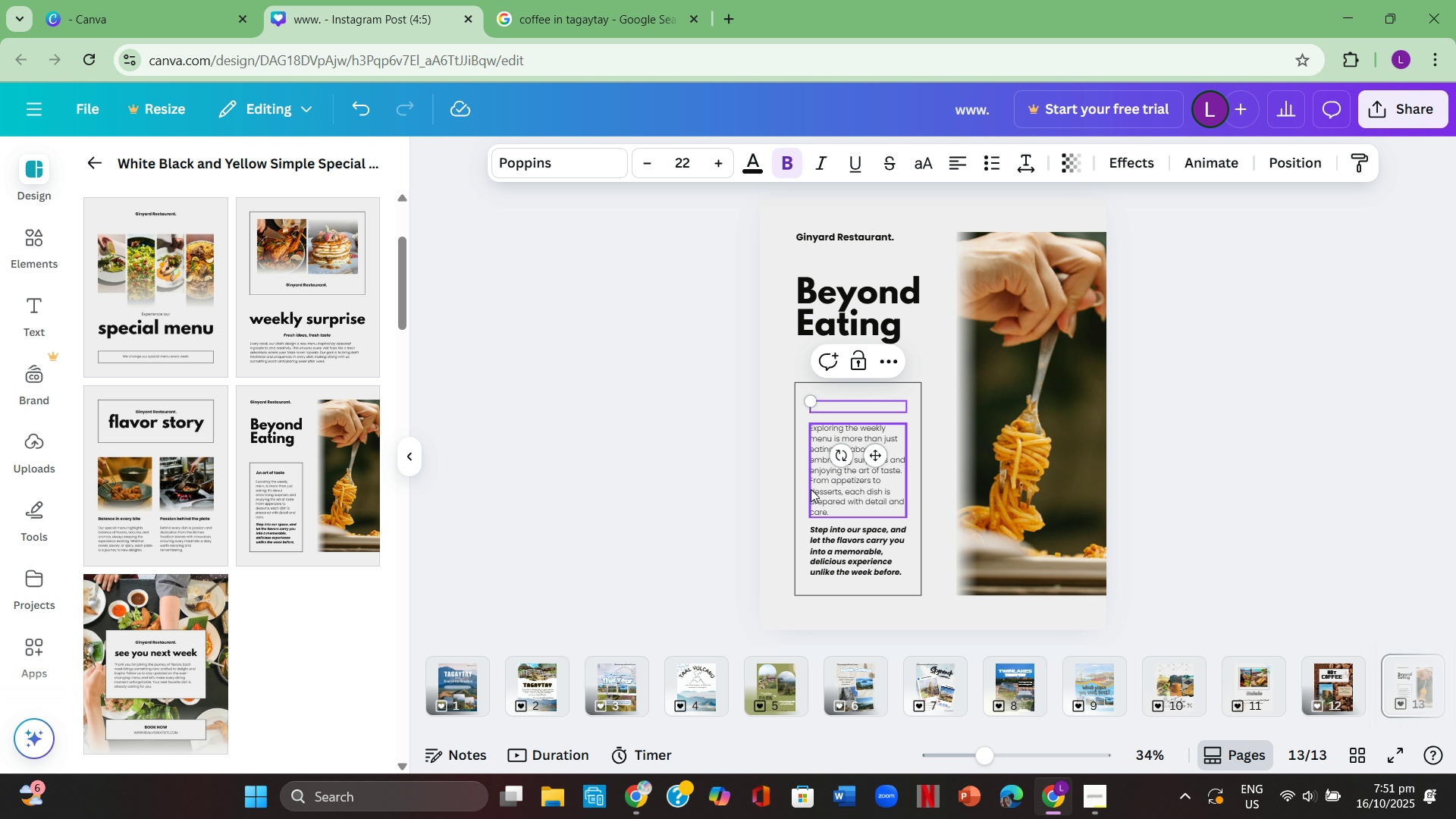 
left_click([833, 491])
 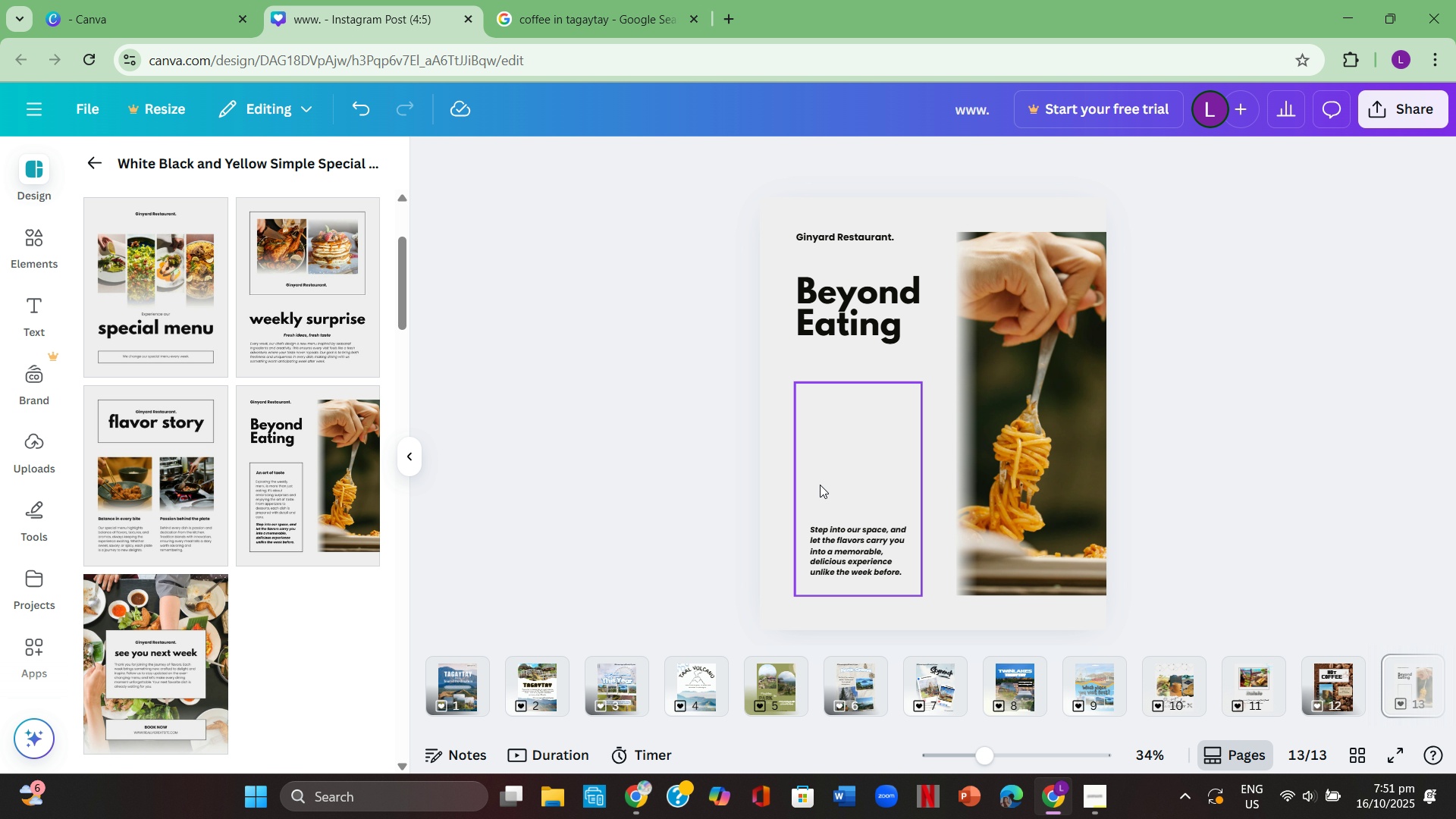 
key(Backspace)
 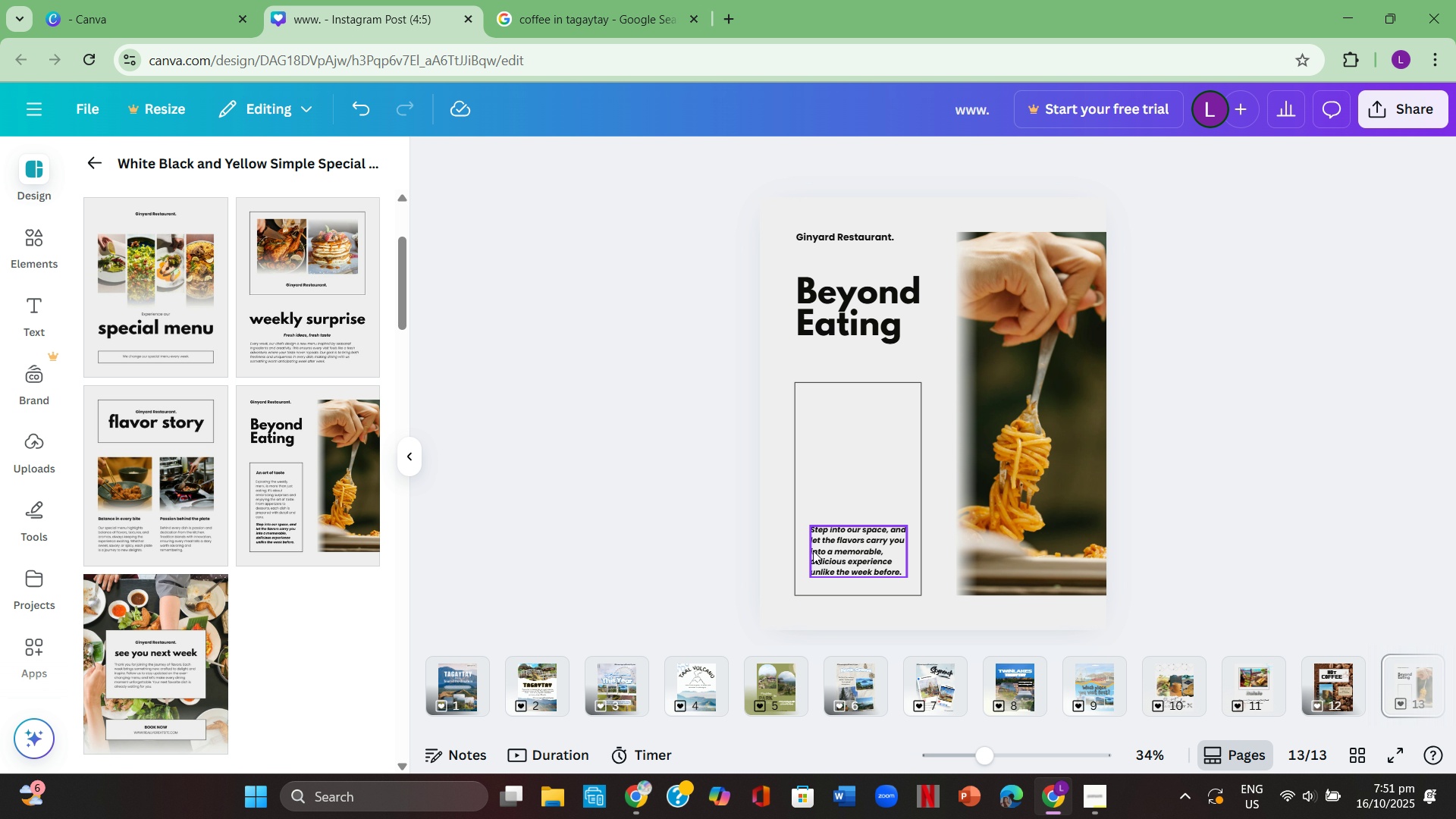 
left_click([836, 545])
 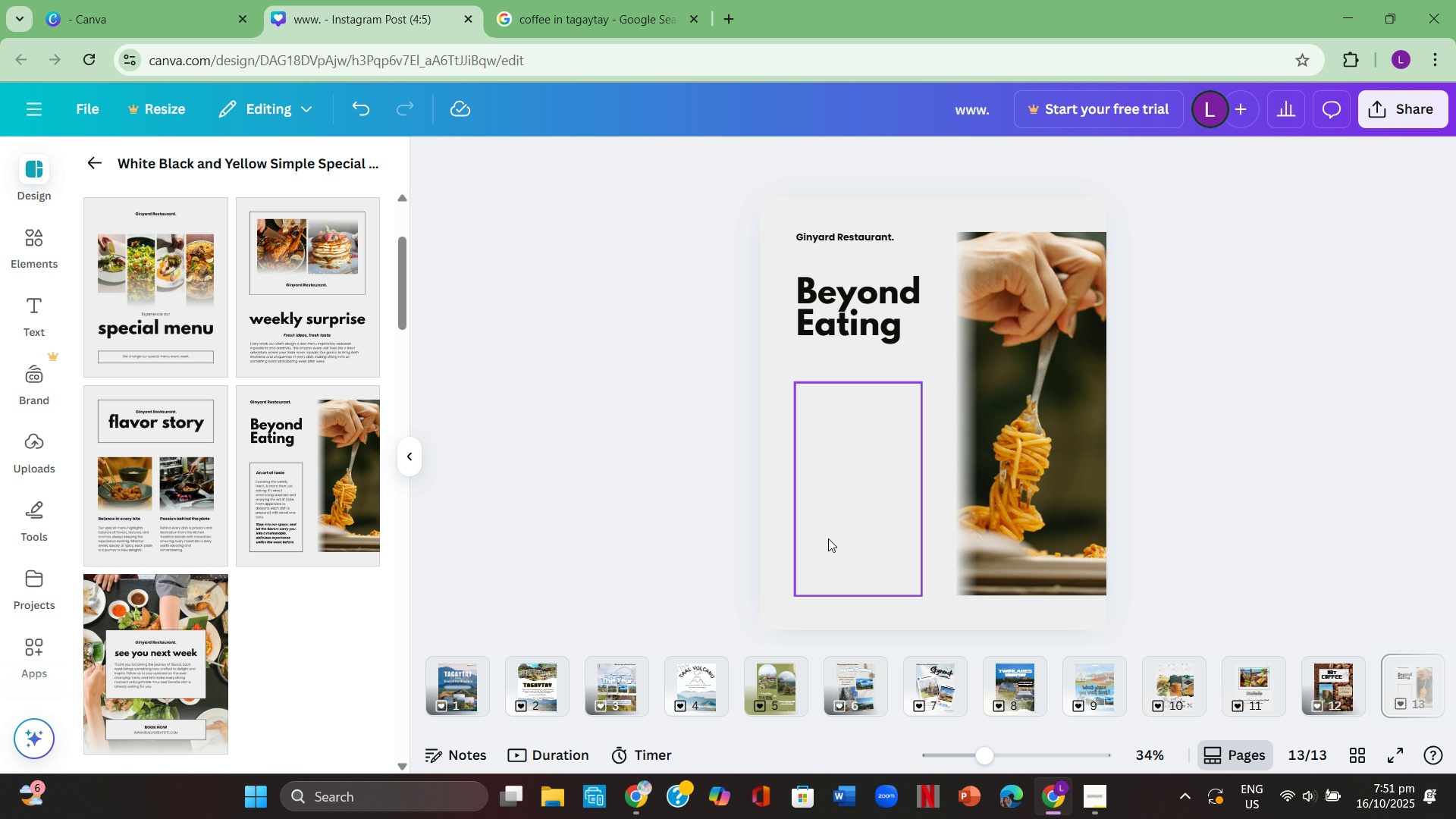 
key(Backspace)
 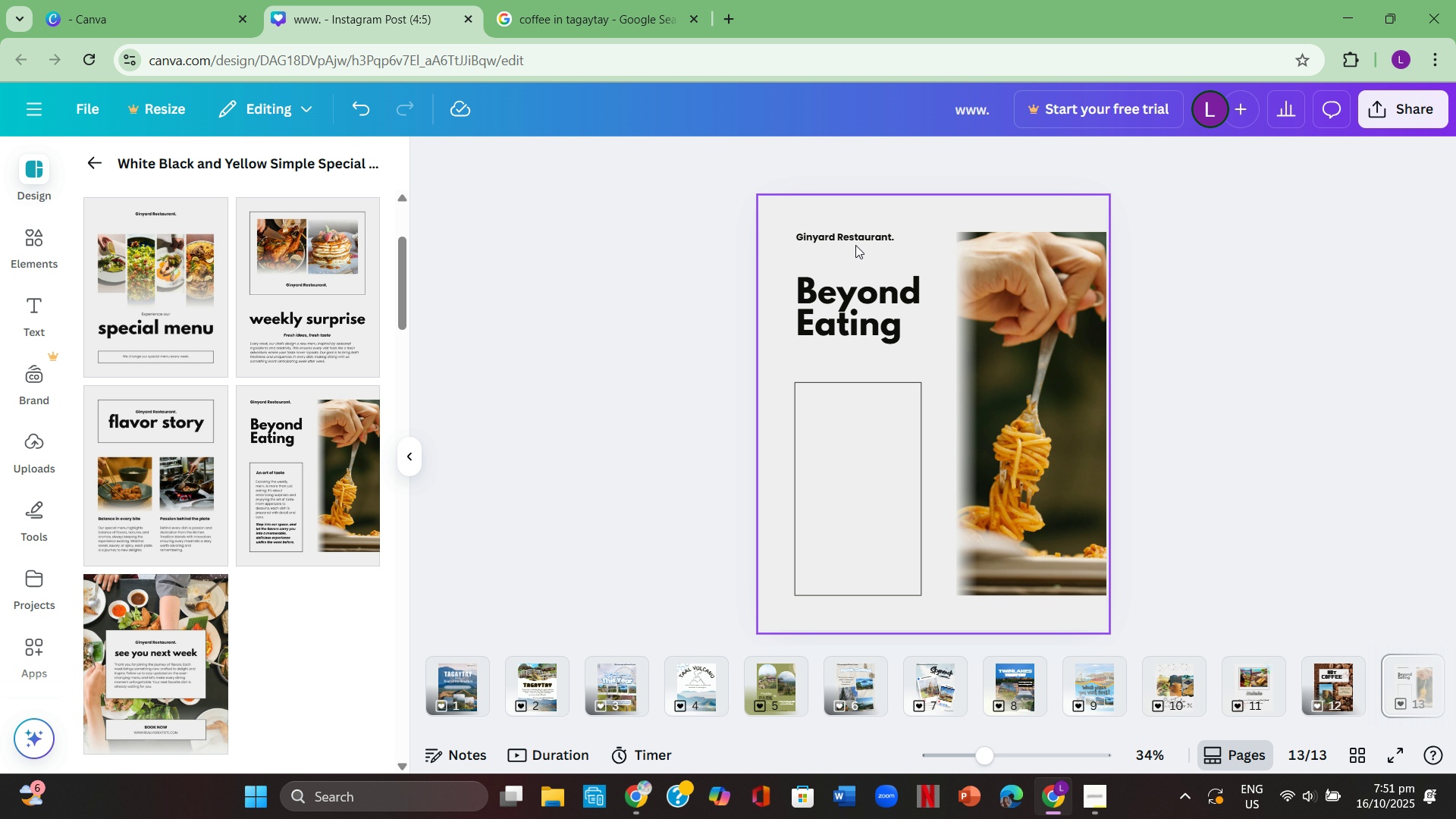 
left_click([847, 232])
 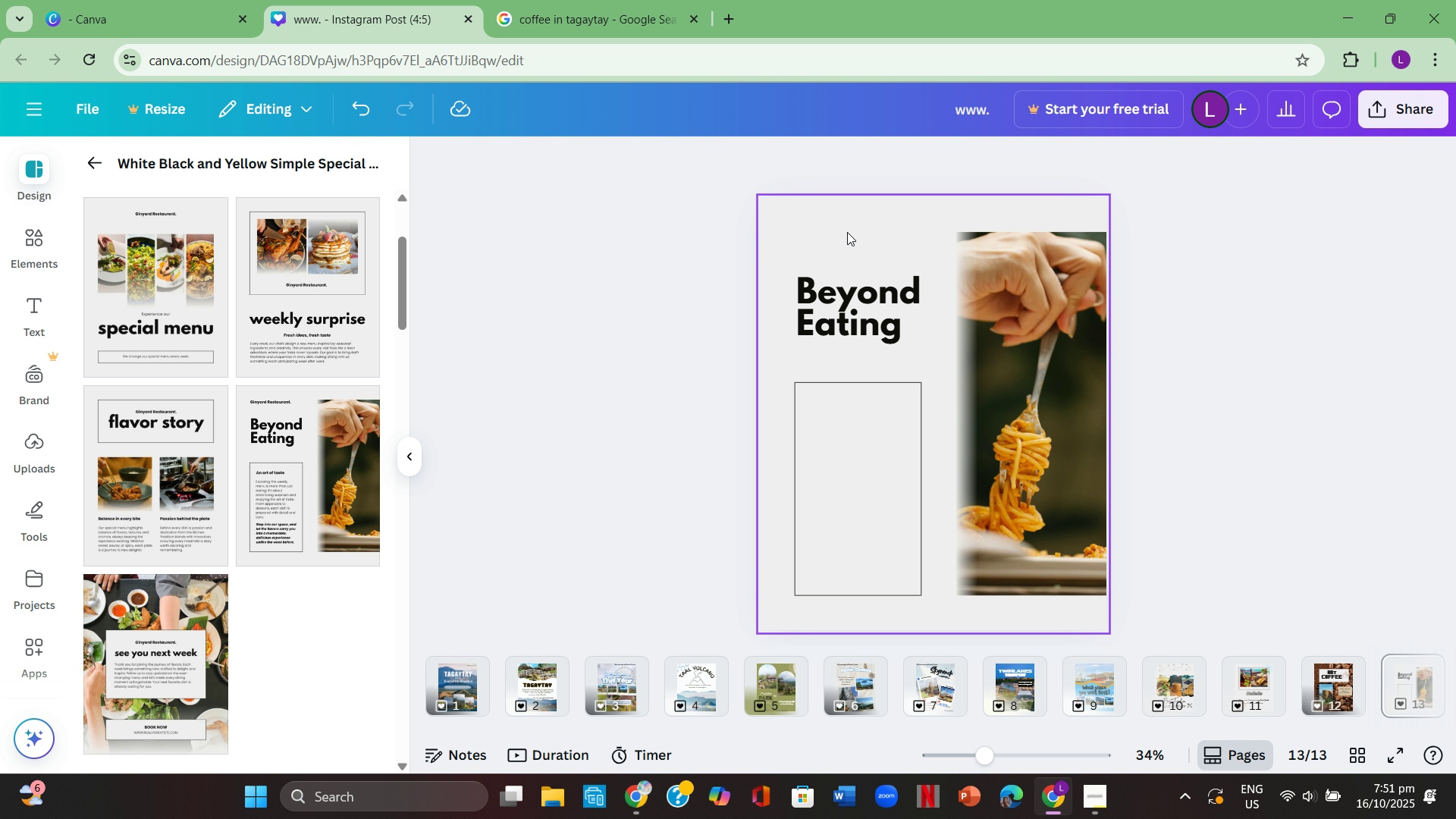 
key(Backspace)
 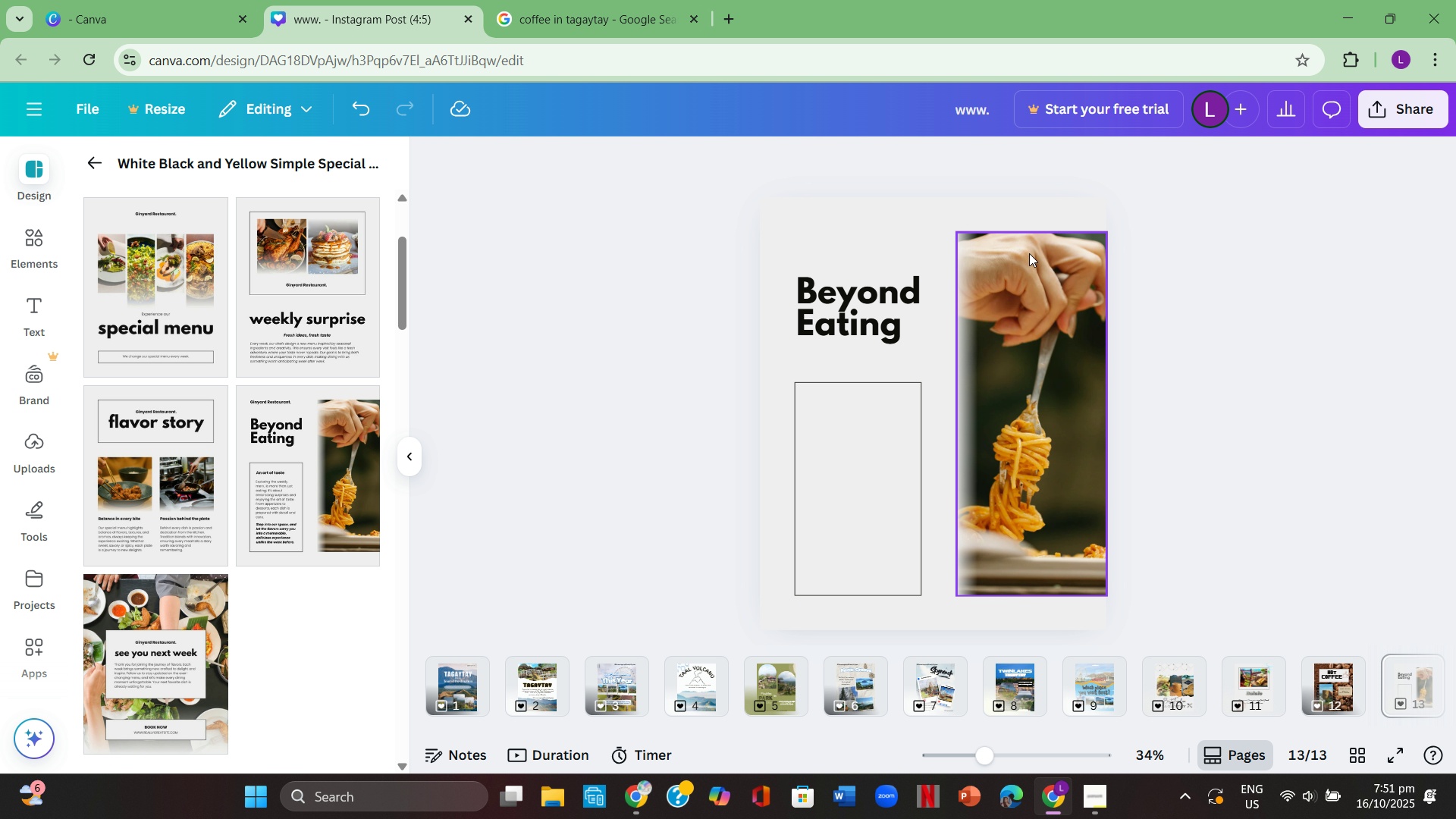 
left_click([1073, 257])
 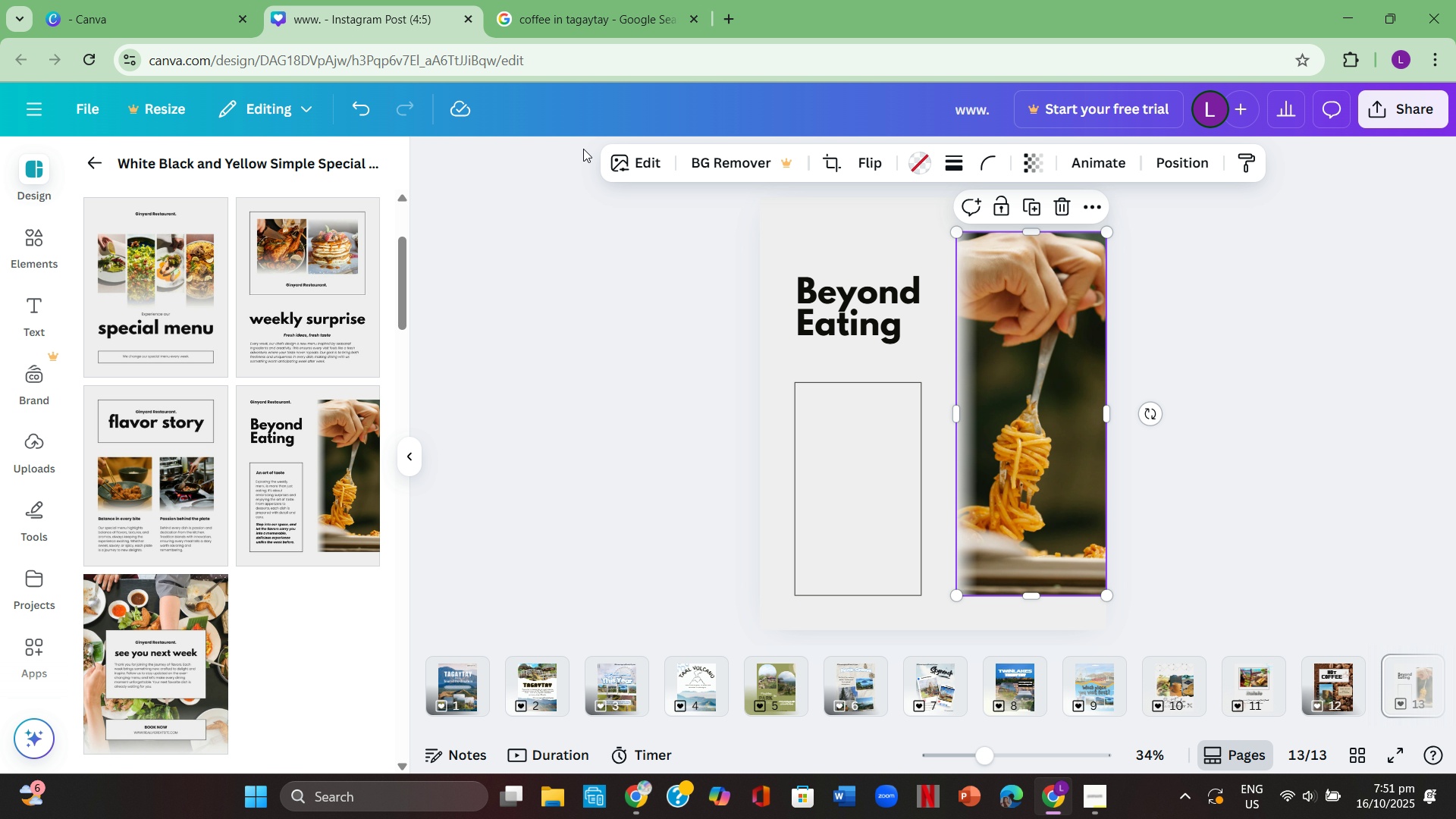 
wait(26.05)
 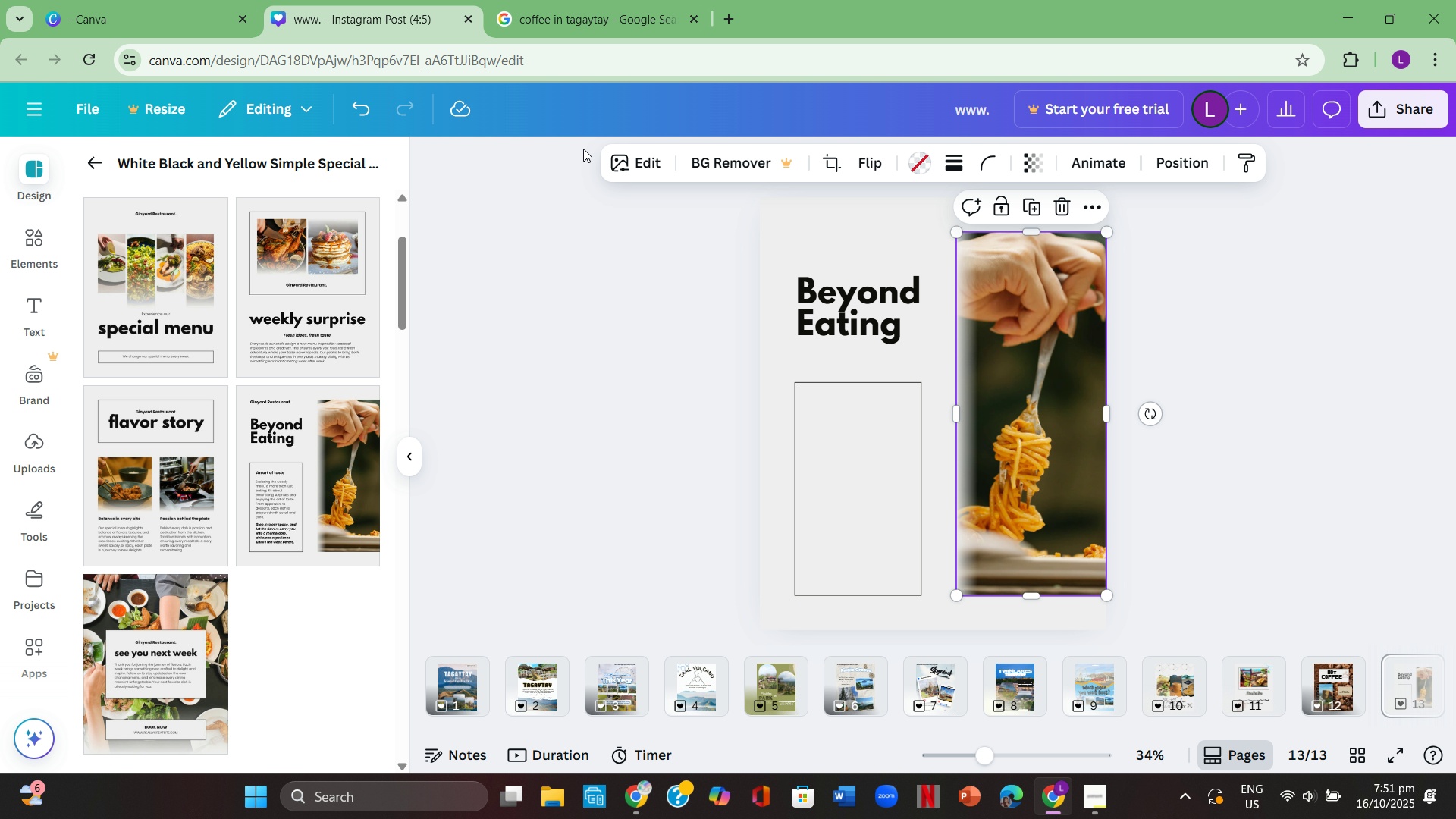 
mouse_move([513, 174])
 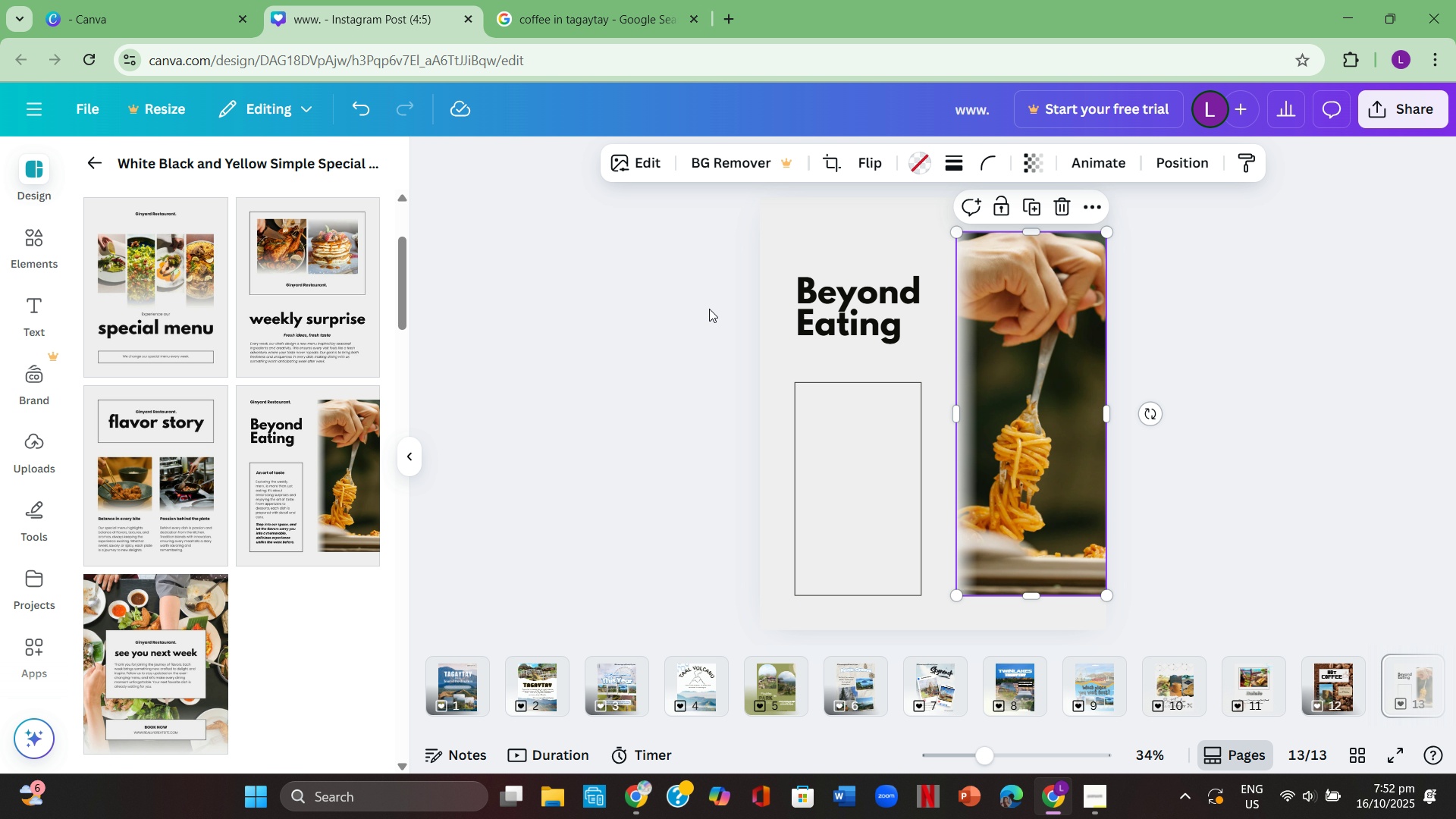 
double_click([858, 290])
 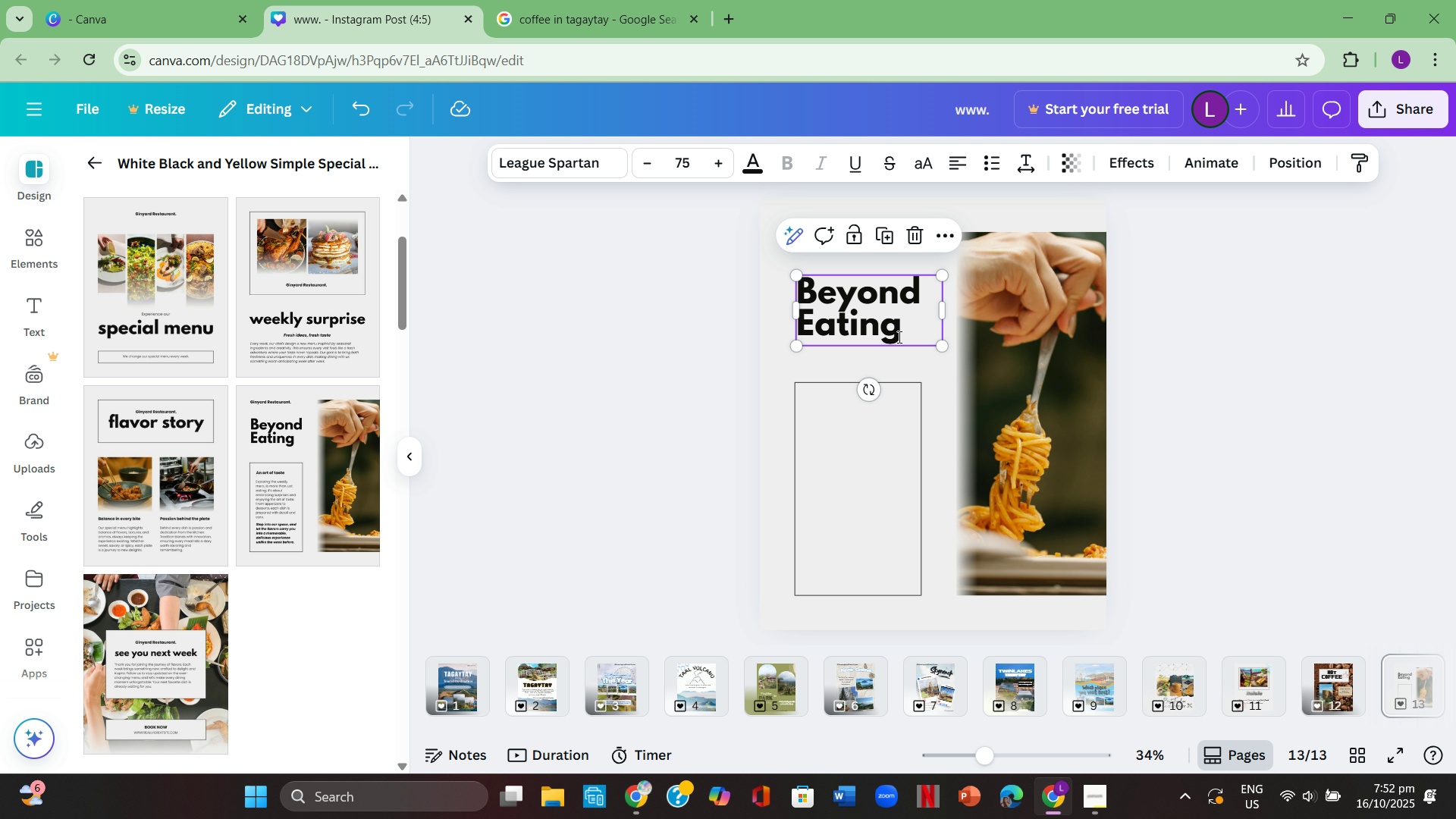 
left_click_drag(start_coordinate=[898, 337], to_coordinate=[827, 322])
 